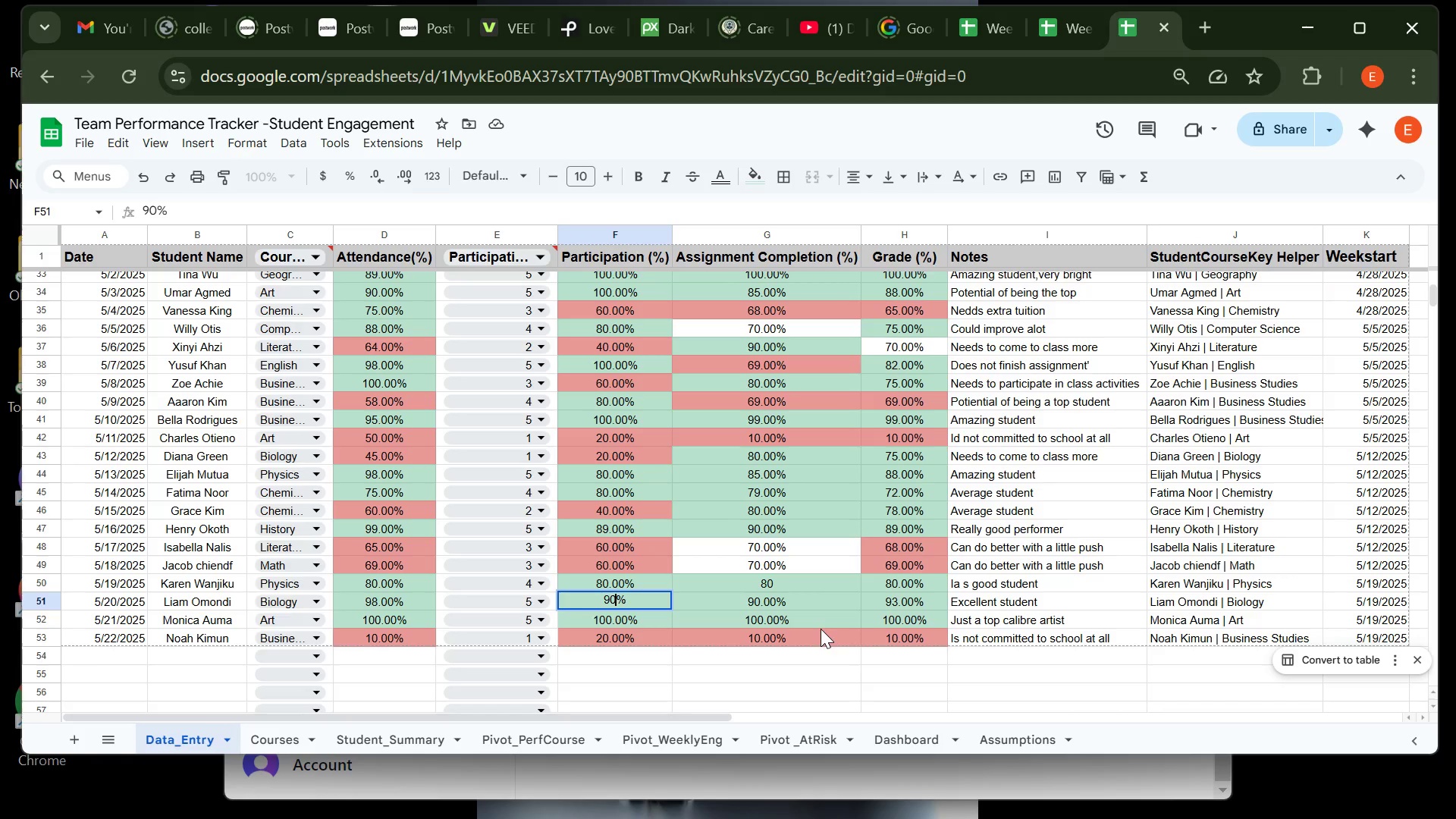 
left_click([824, 618])
 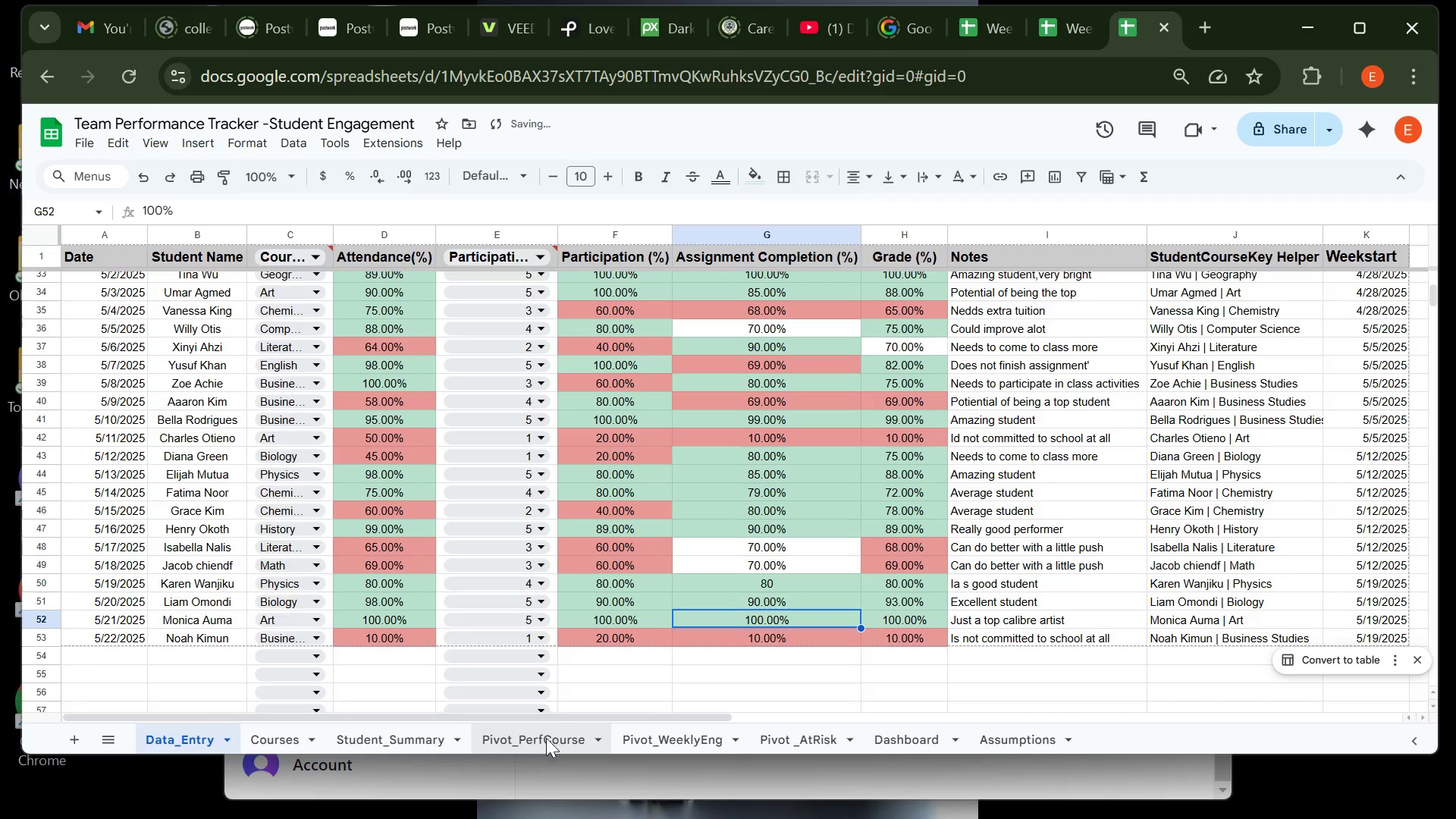 
left_click([546, 738])
 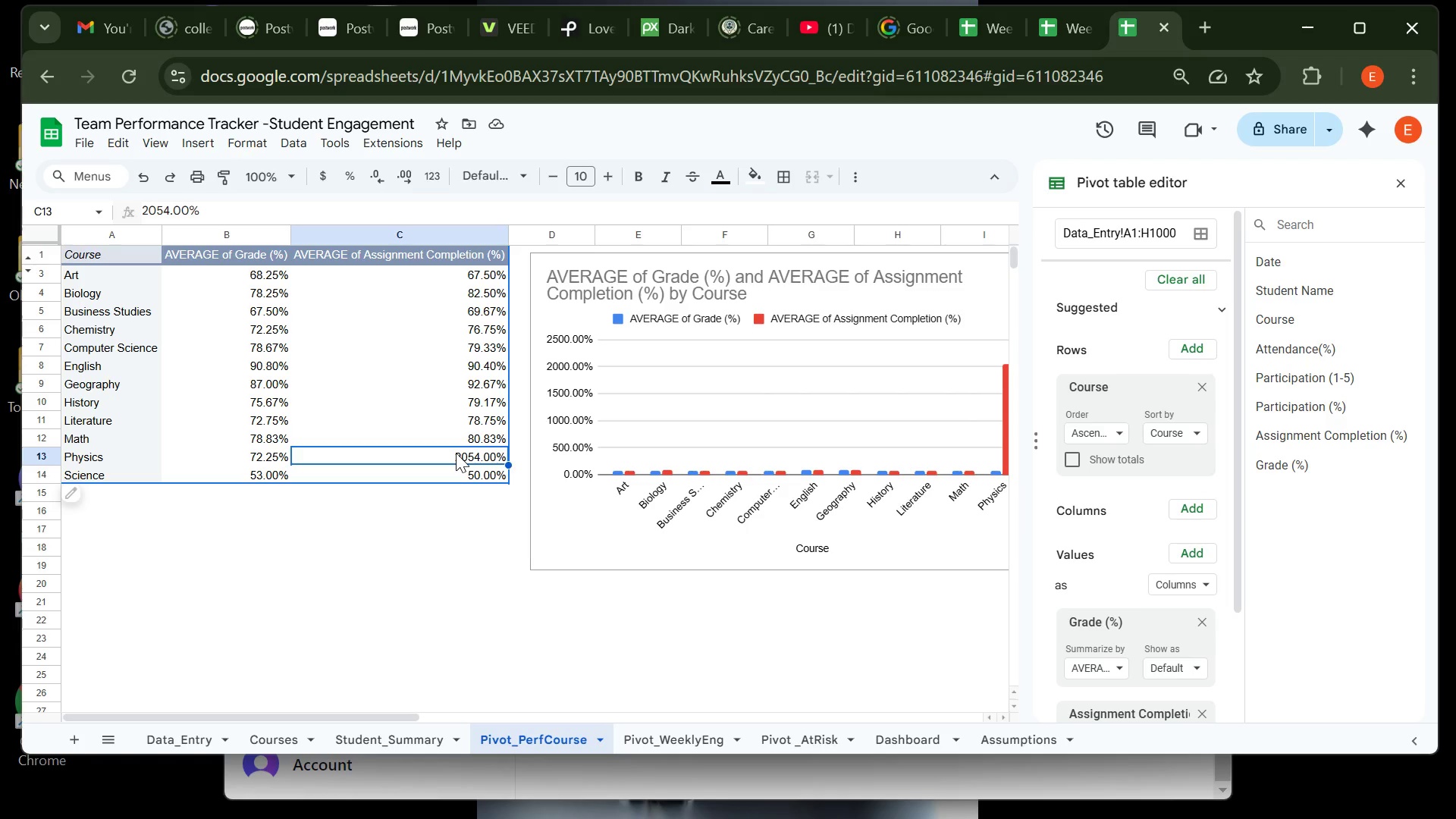 
wait(14.84)
 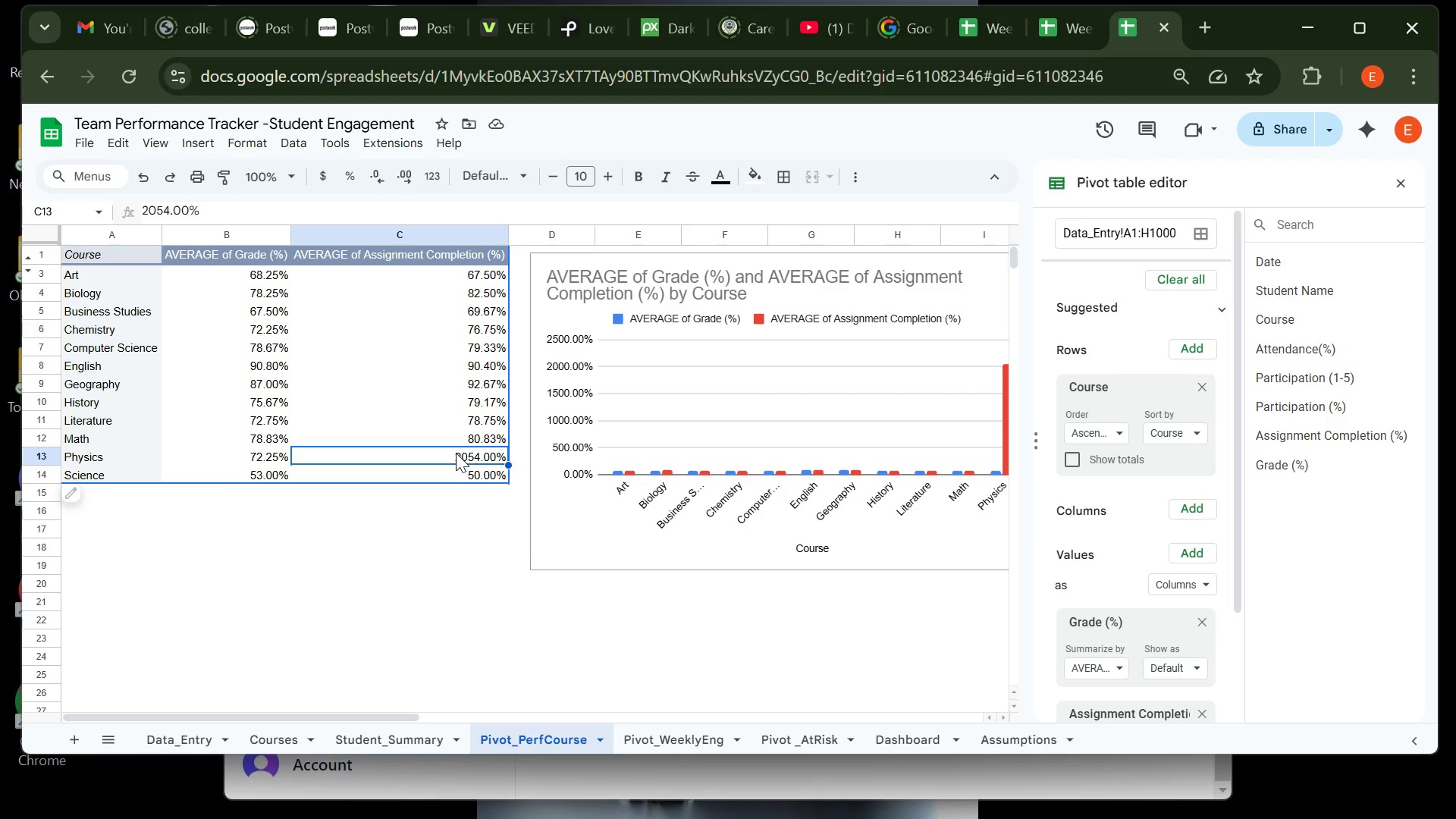 
left_click([407, 736])
 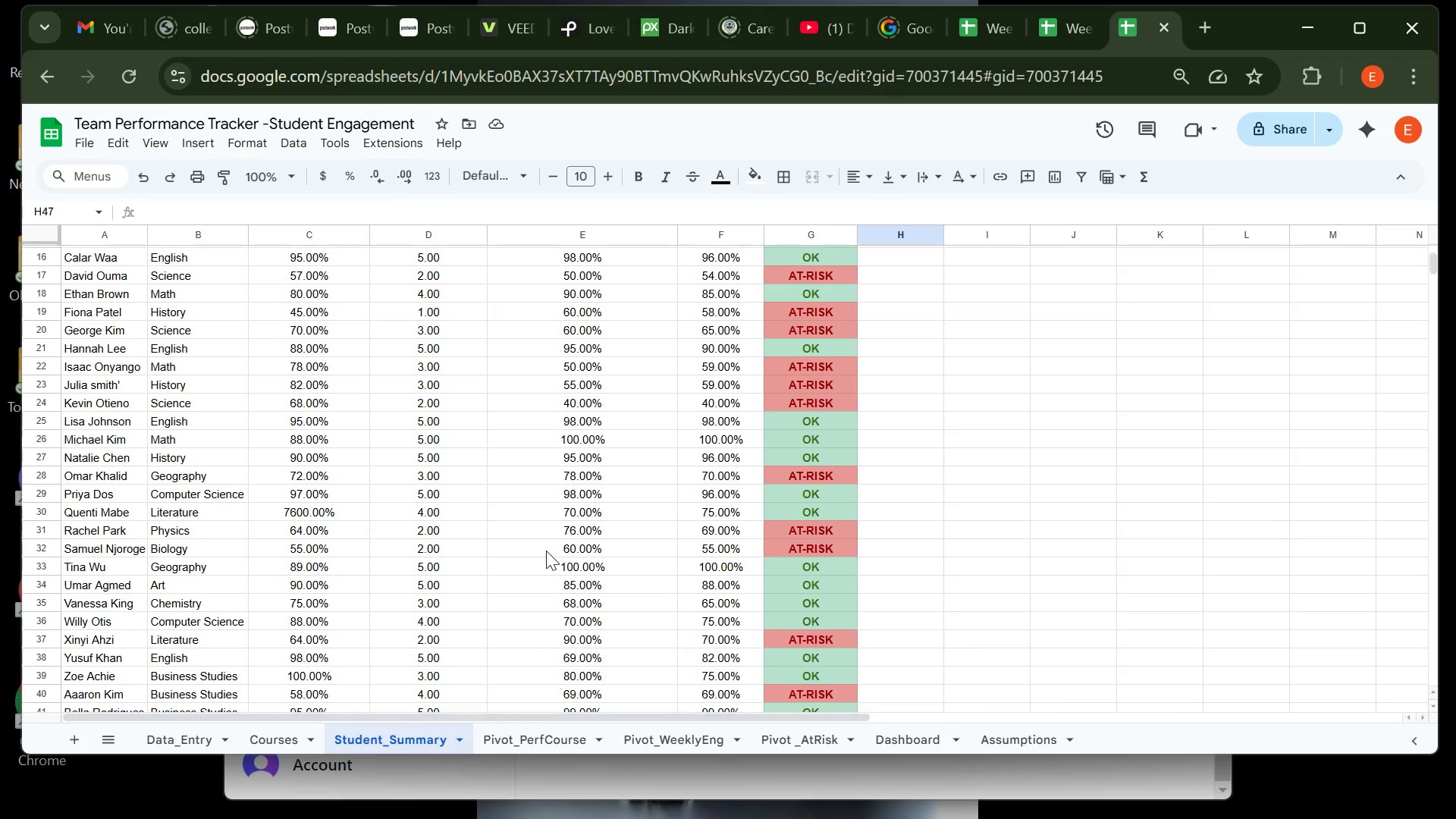 
wait(10.06)
 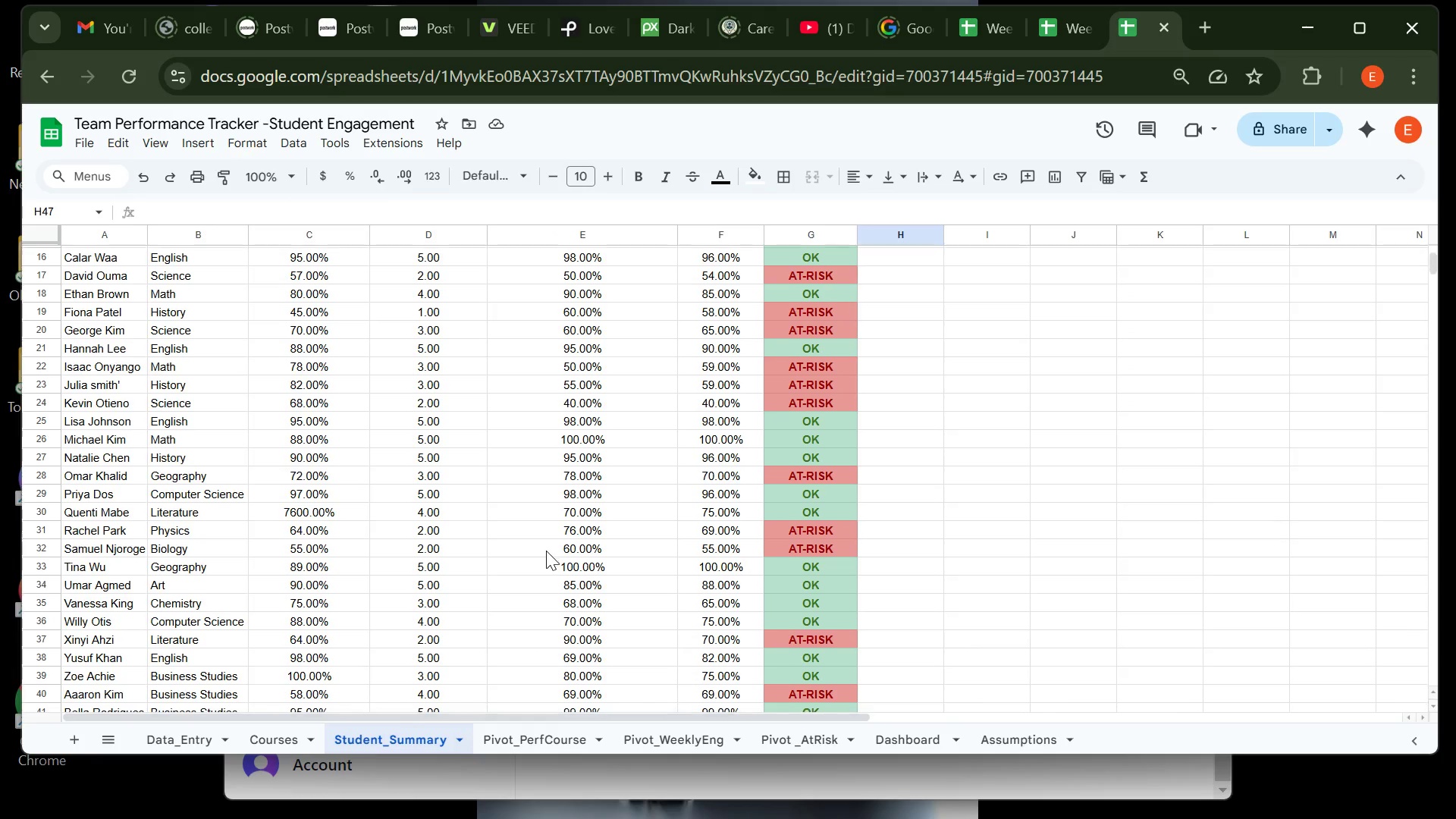 
left_click([187, 736])
 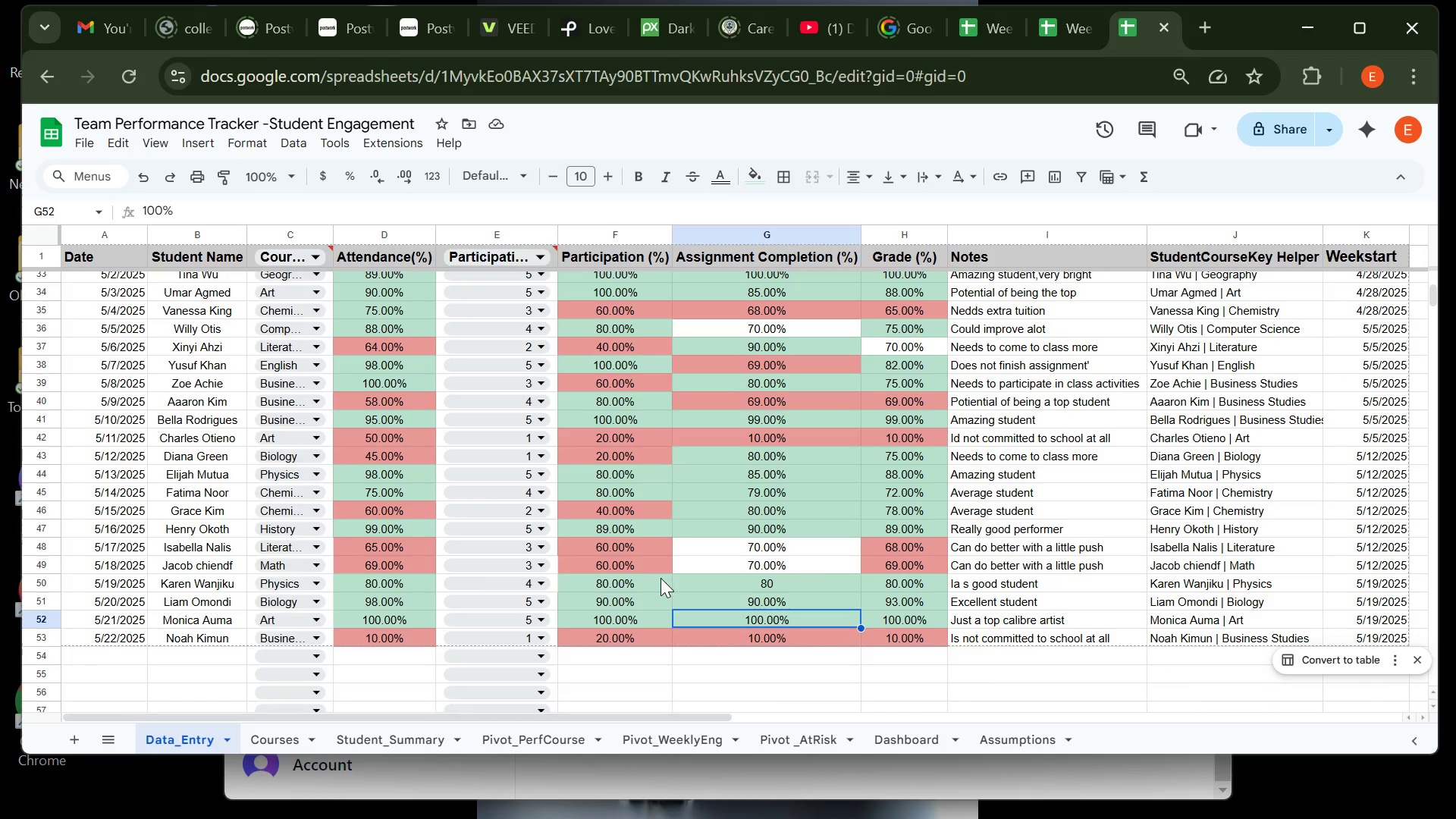 
left_click([764, 582])
 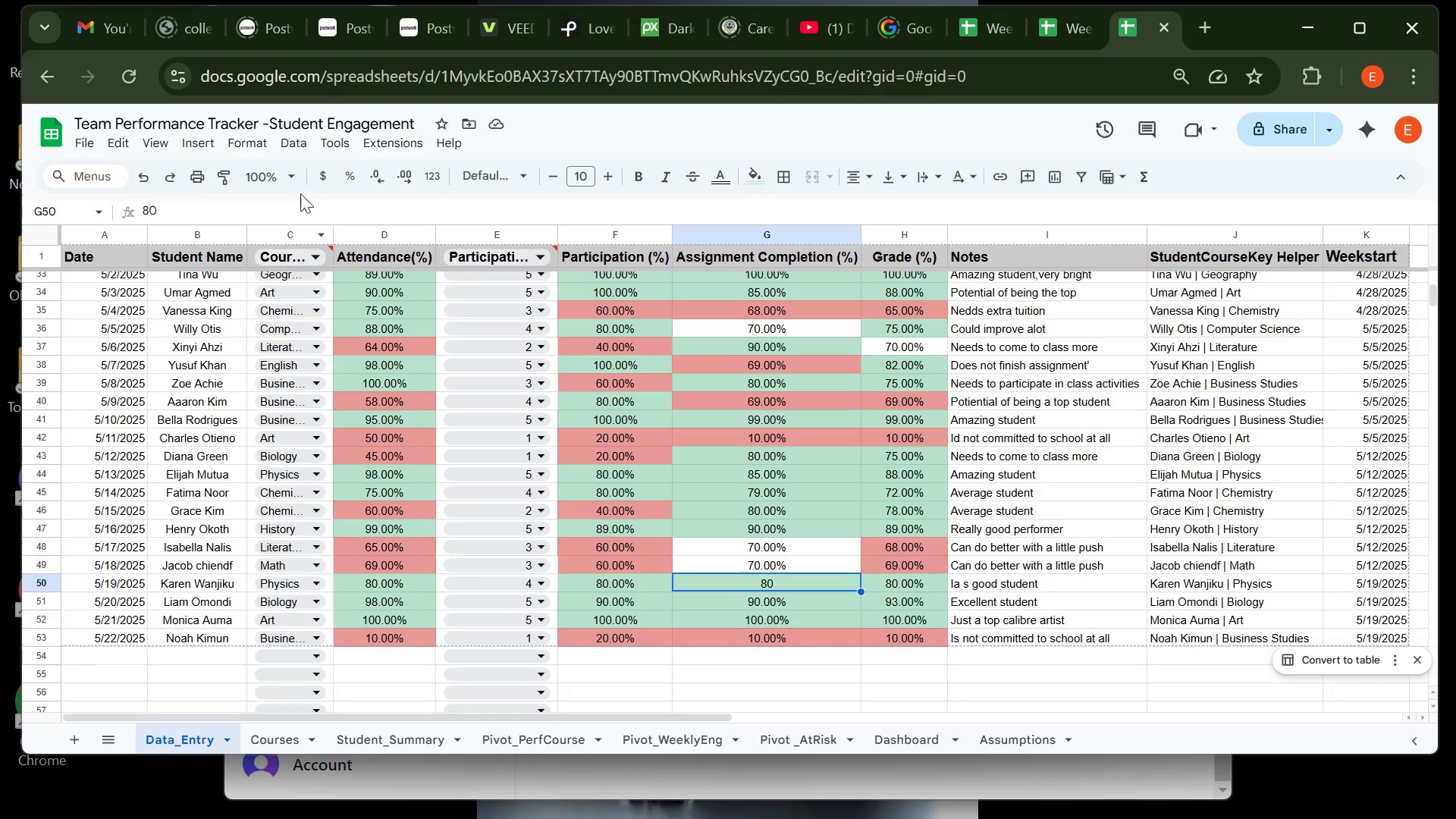 
left_click([238, 142])
 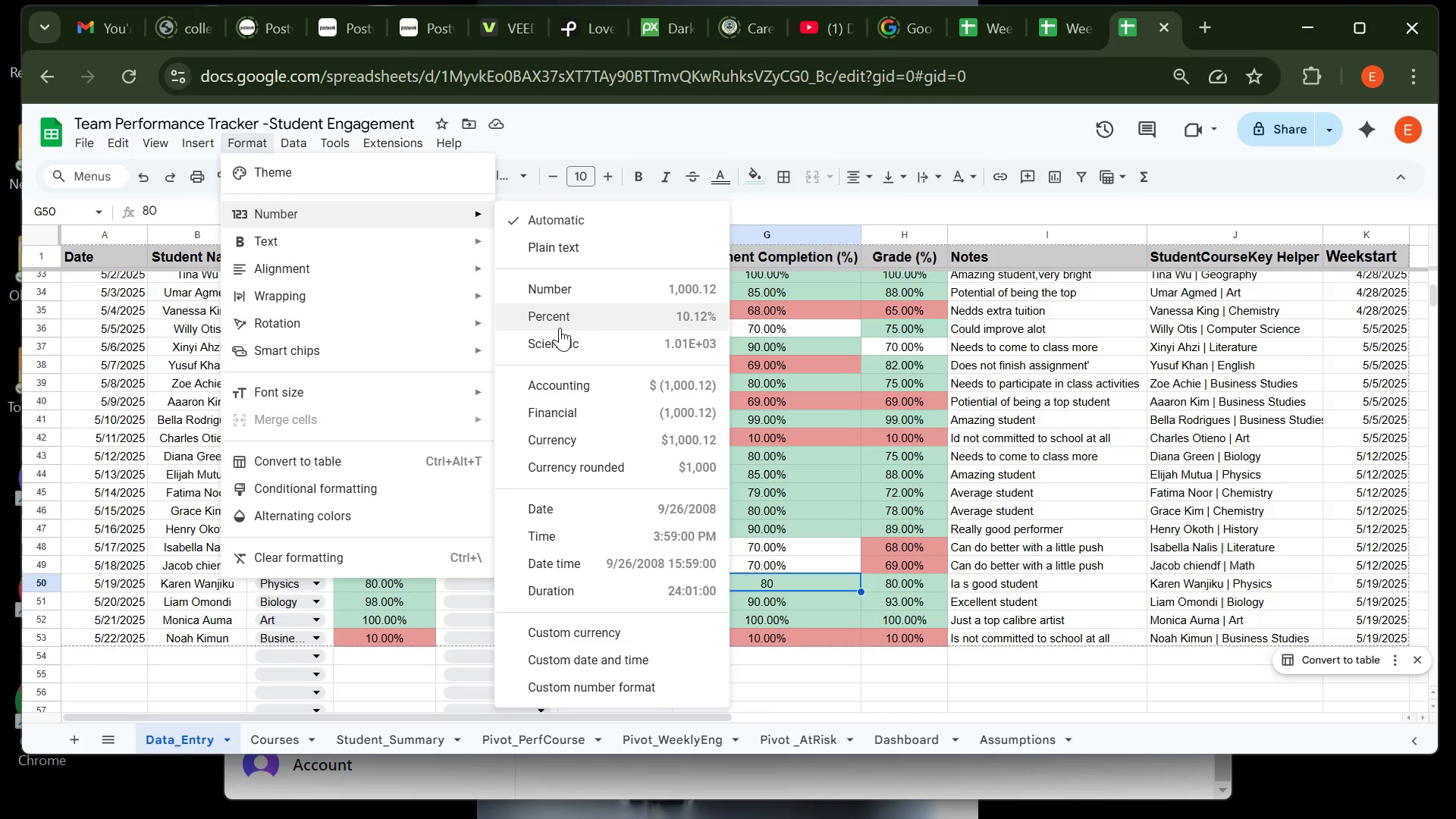 
left_click([560, 328])
 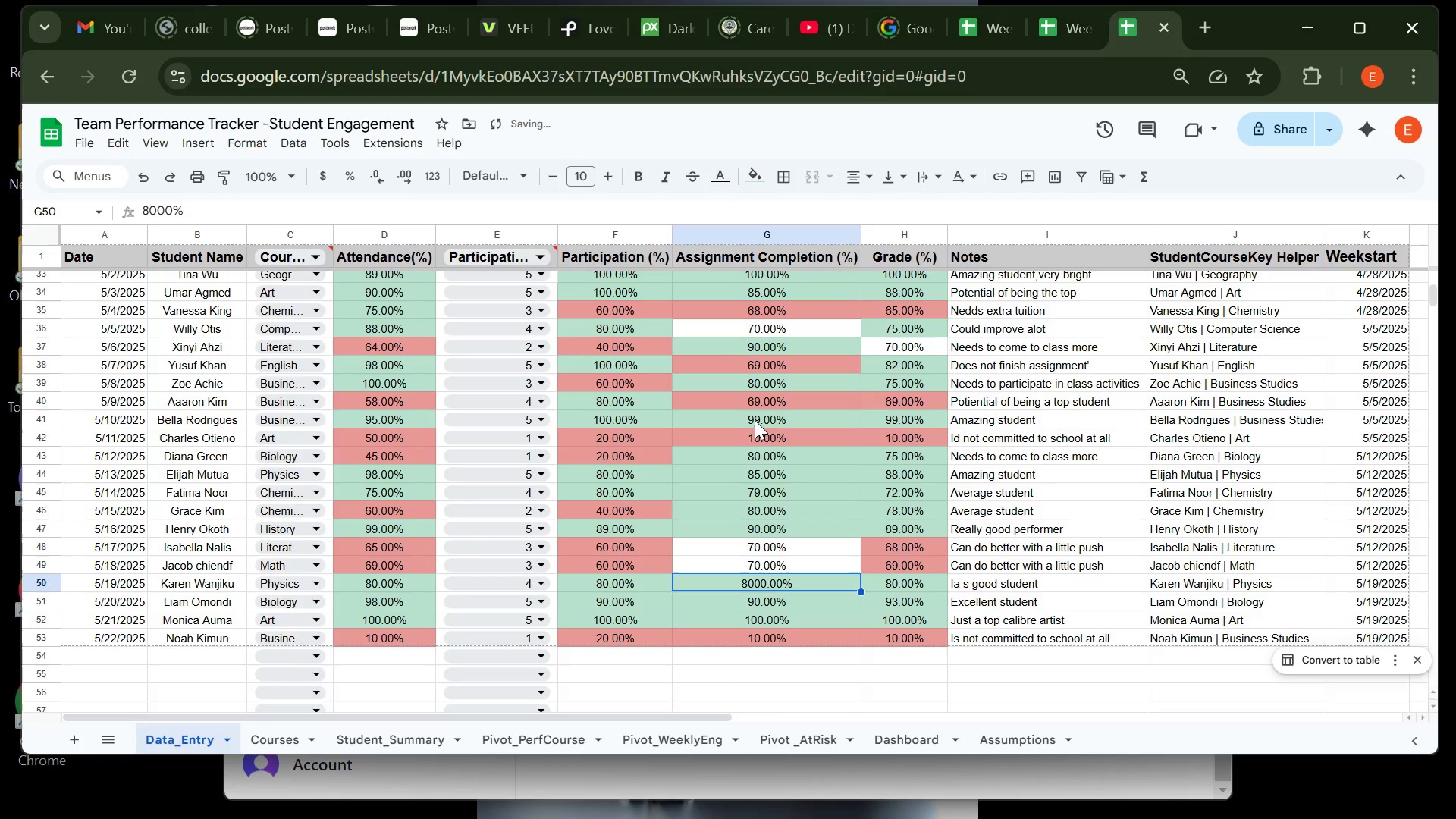 
type(80)
 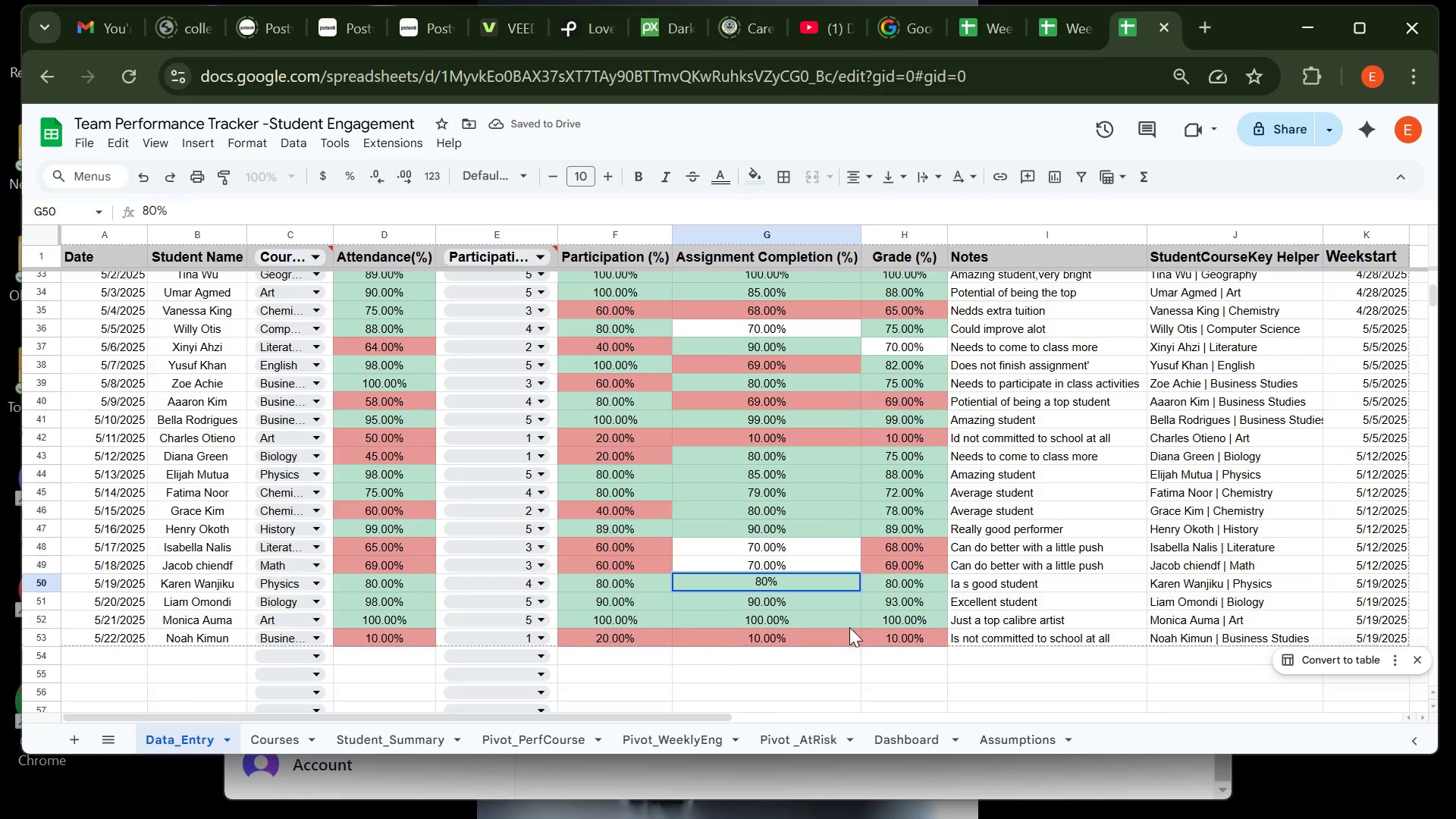 
left_click([850, 632])
 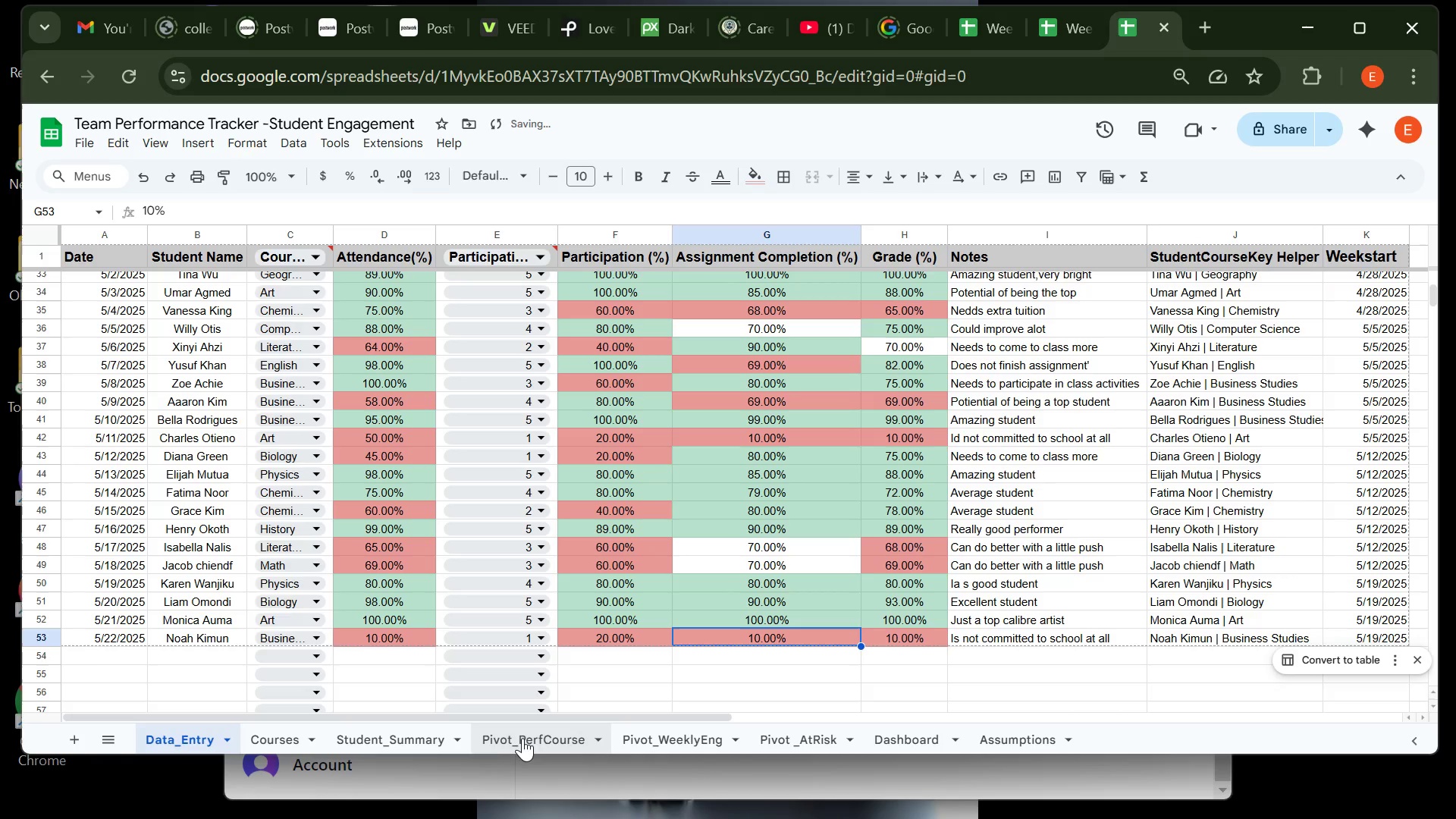 
left_click([525, 736])
 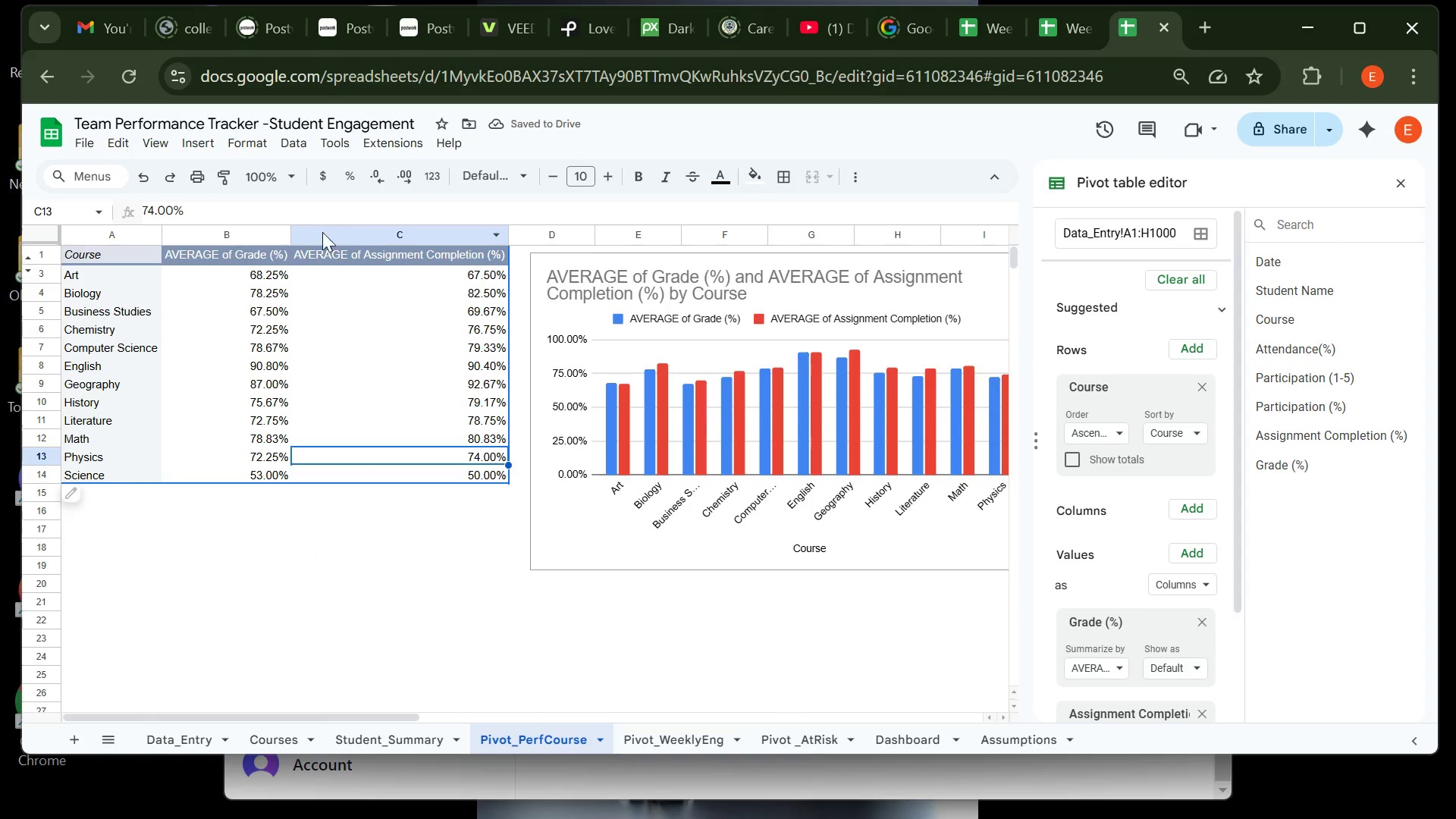 
left_click([115, 231])
 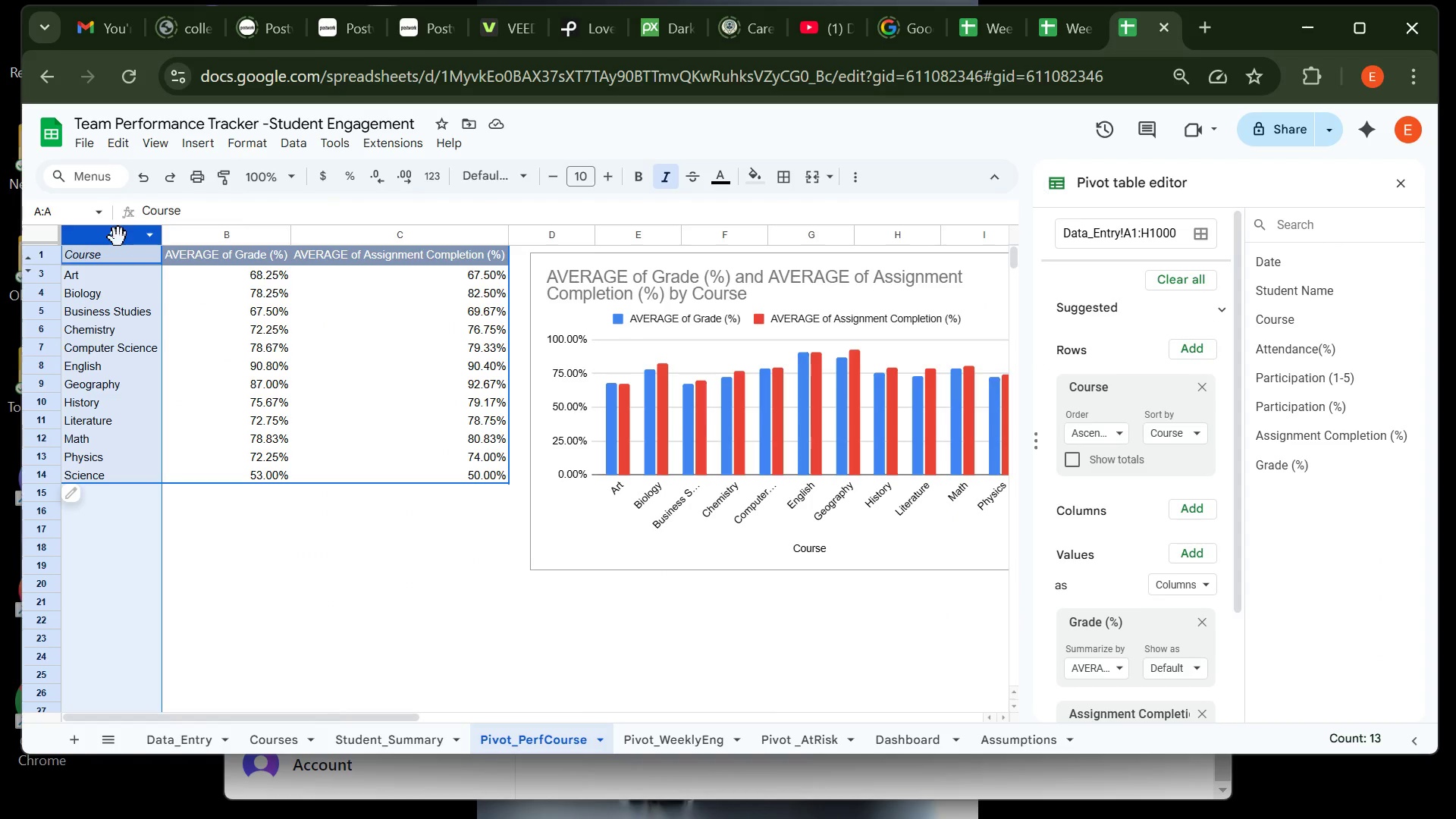 
left_click([118, 237])
 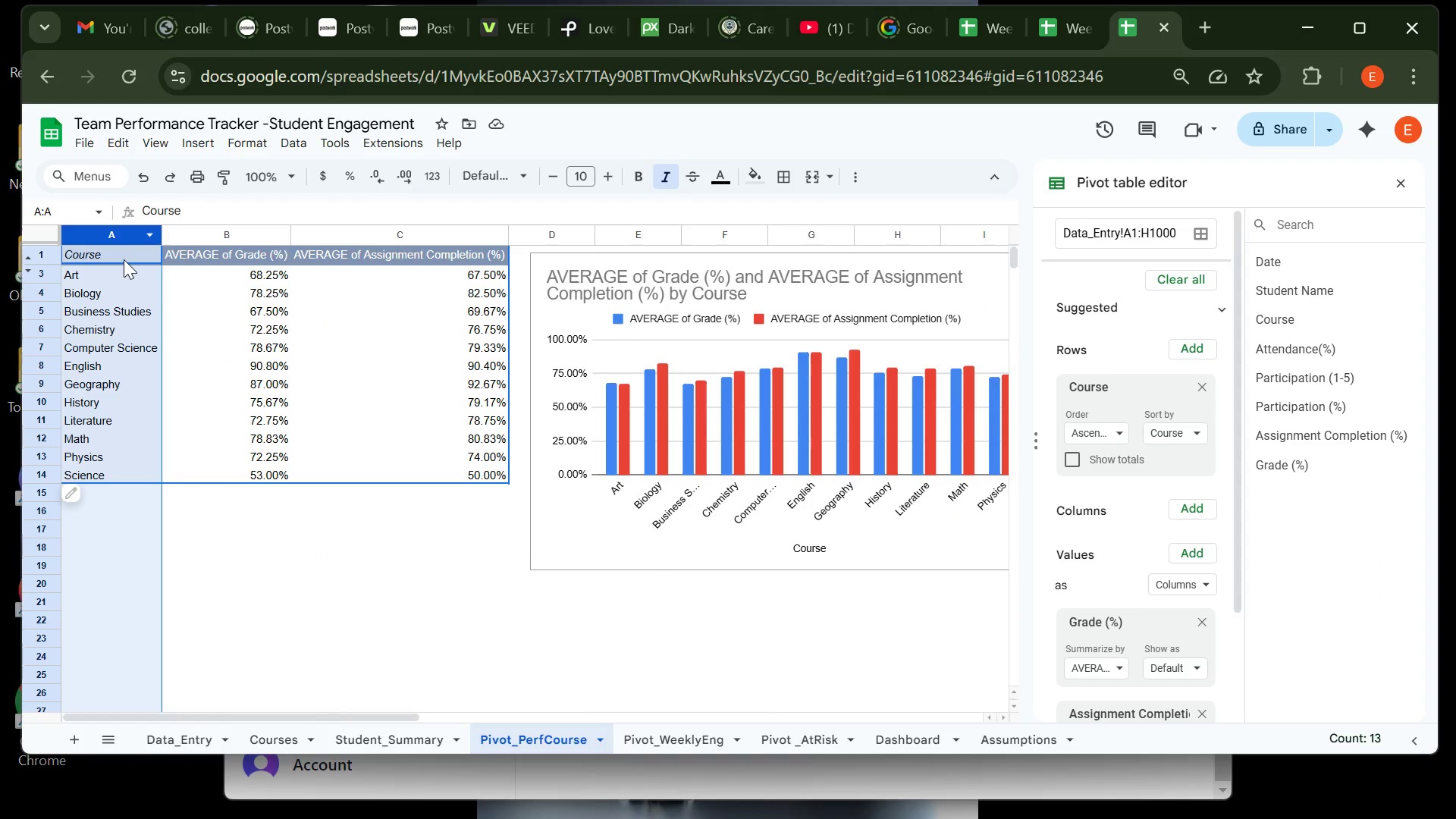 
left_click([123, 257])
 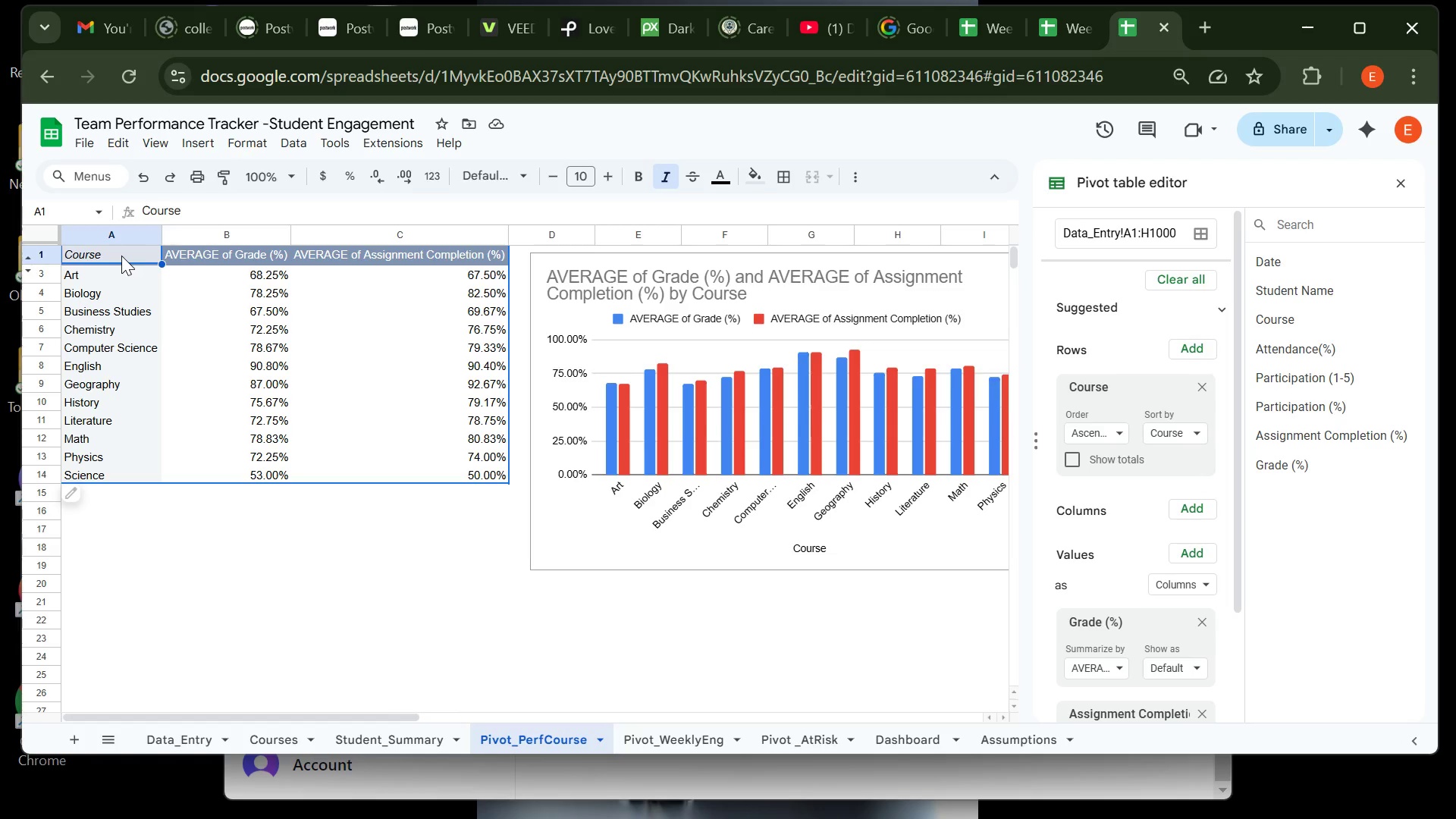 
left_click_drag(start_coordinate=[121, 256], to_coordinate=[433, 480])
 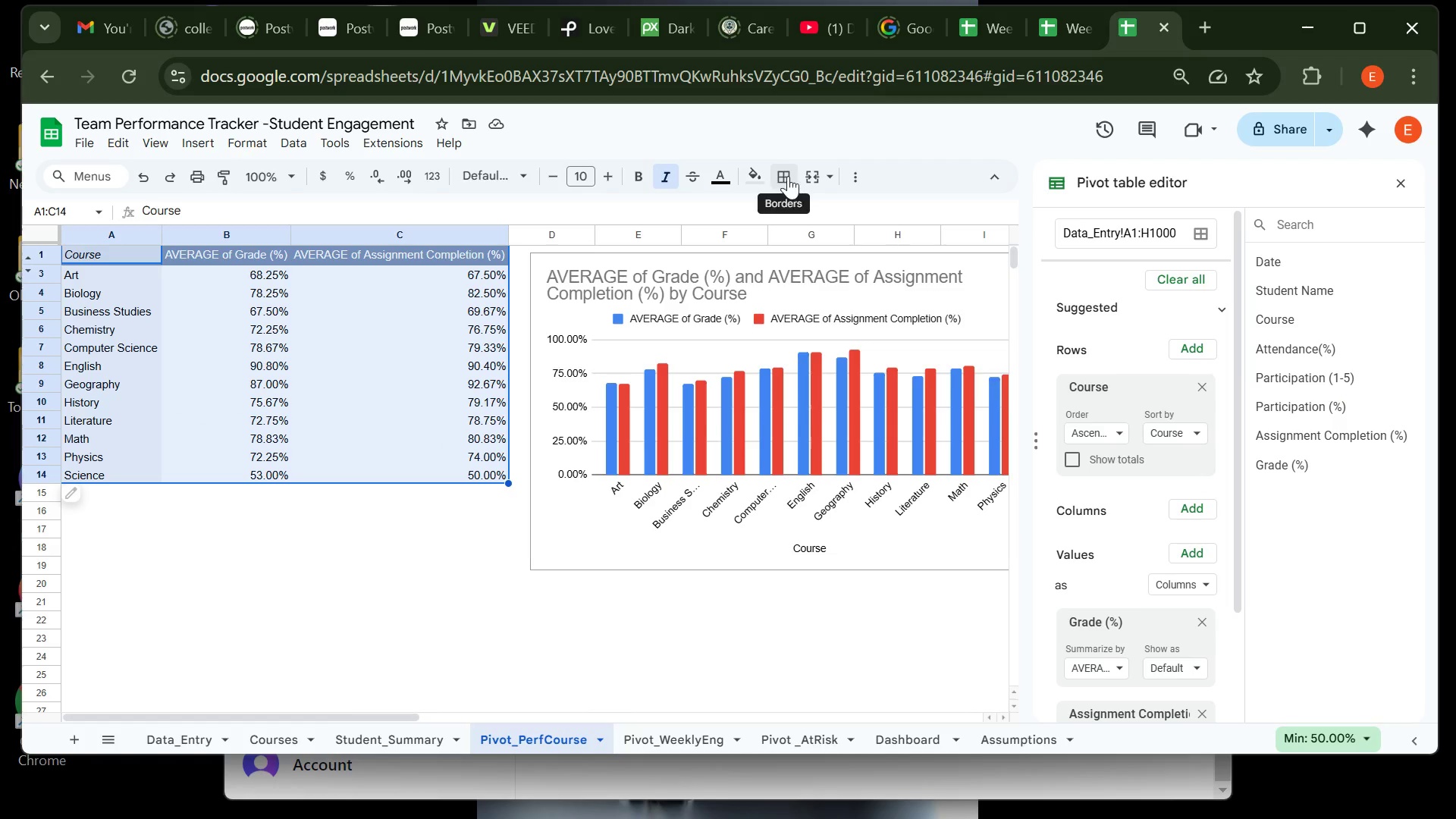 
left_click([788, 176])
 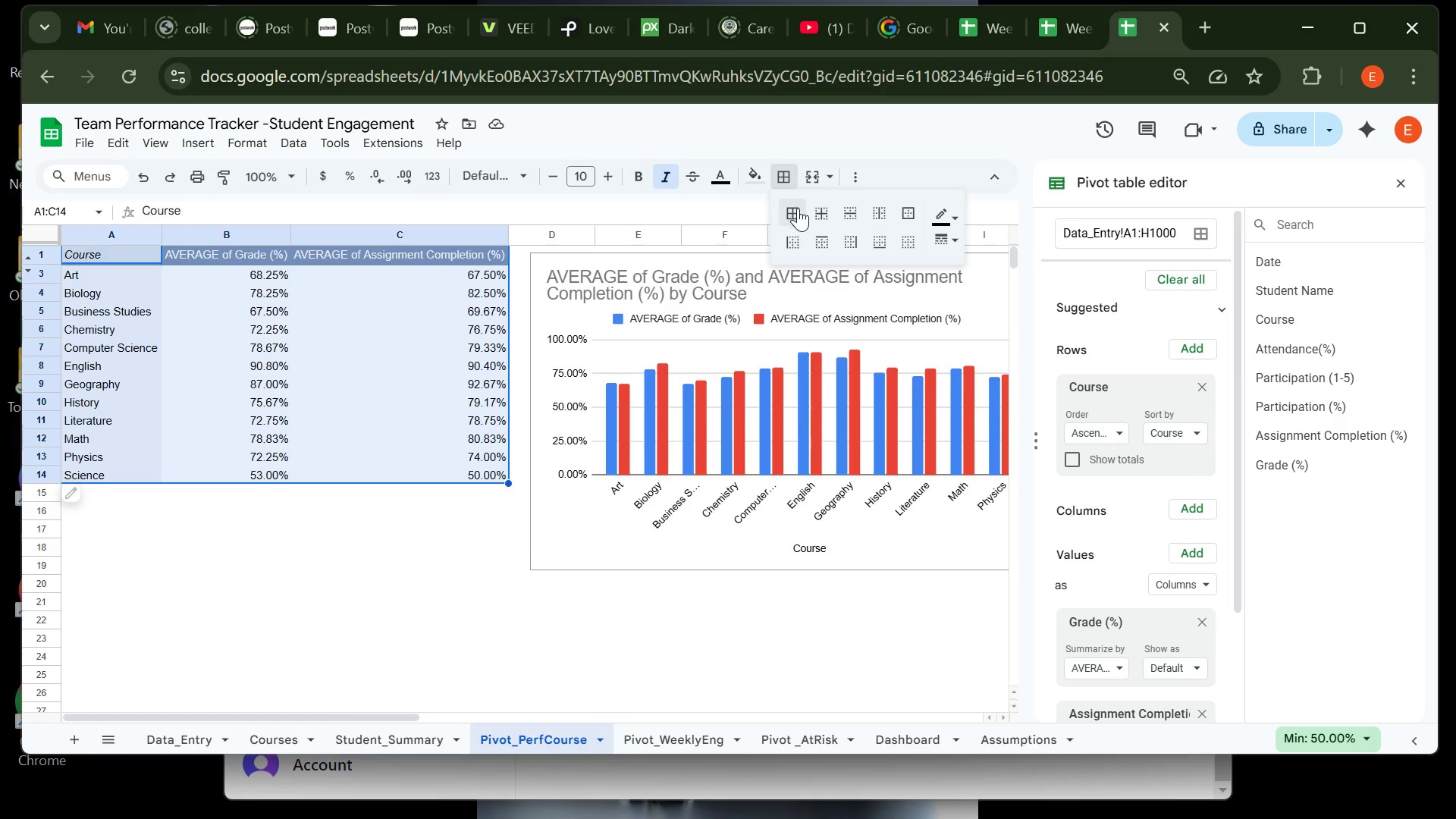 
left_click([798, 208])
 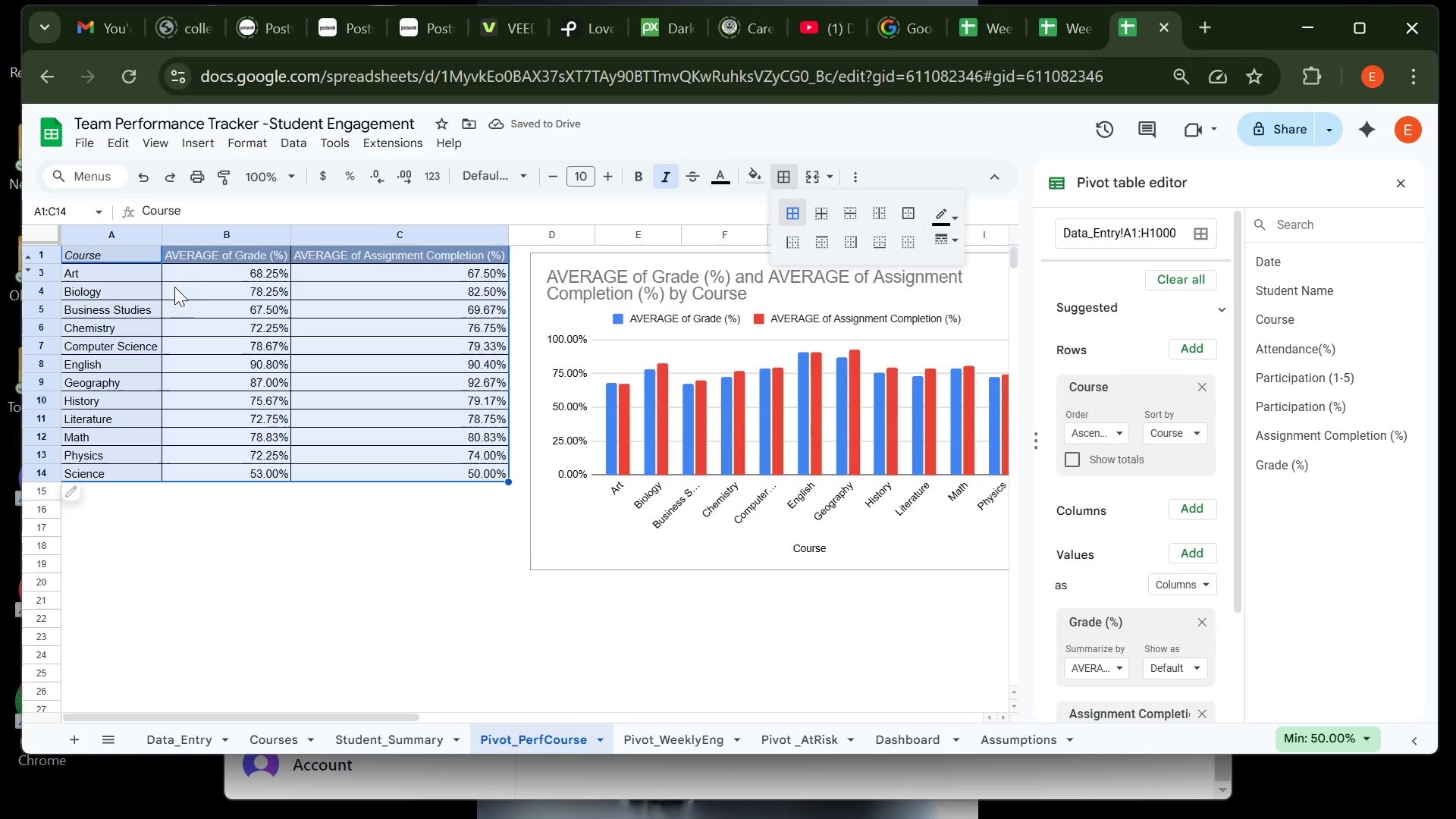 
wait(9.05)
 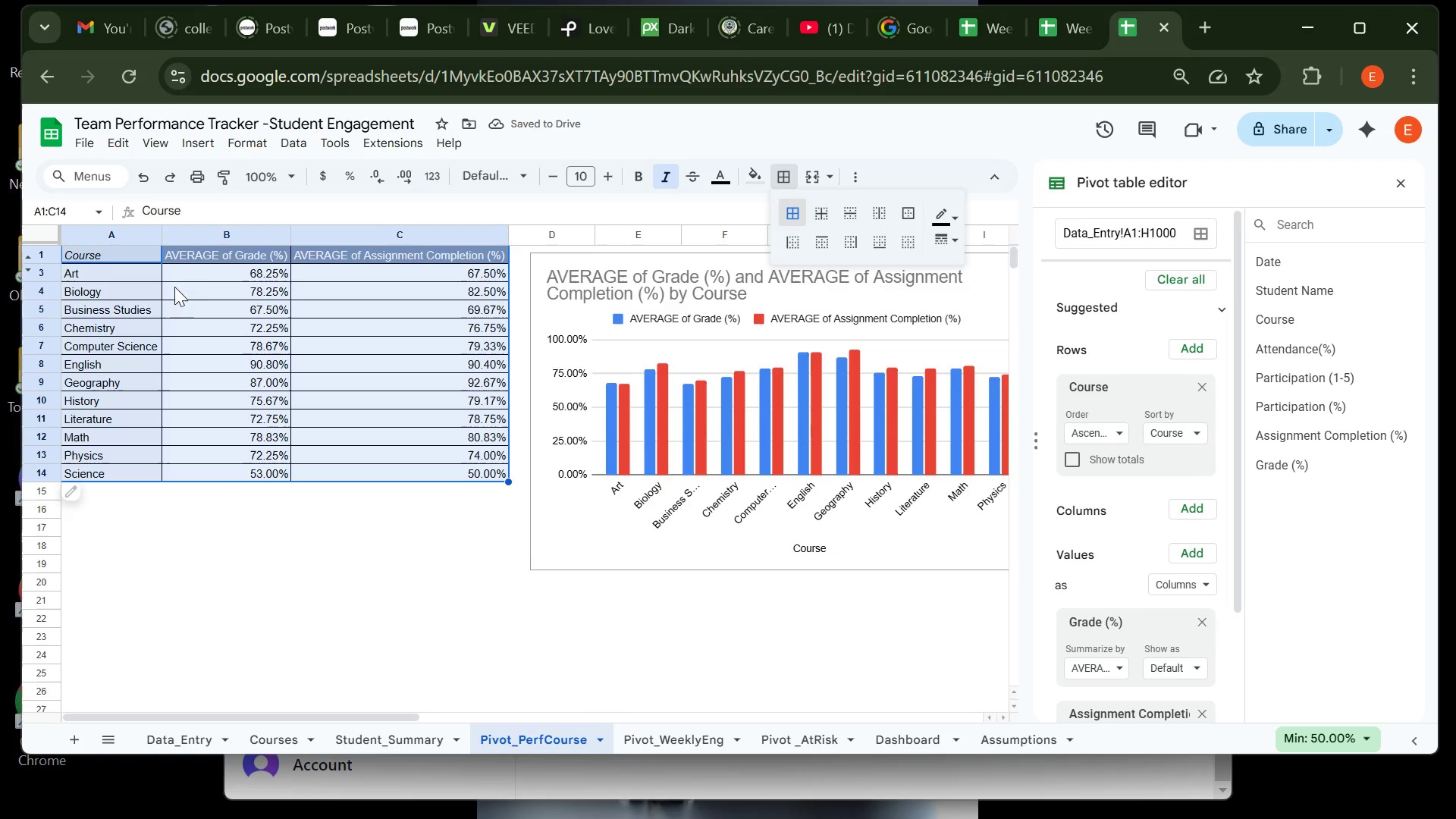 
left_click([263, 143])
 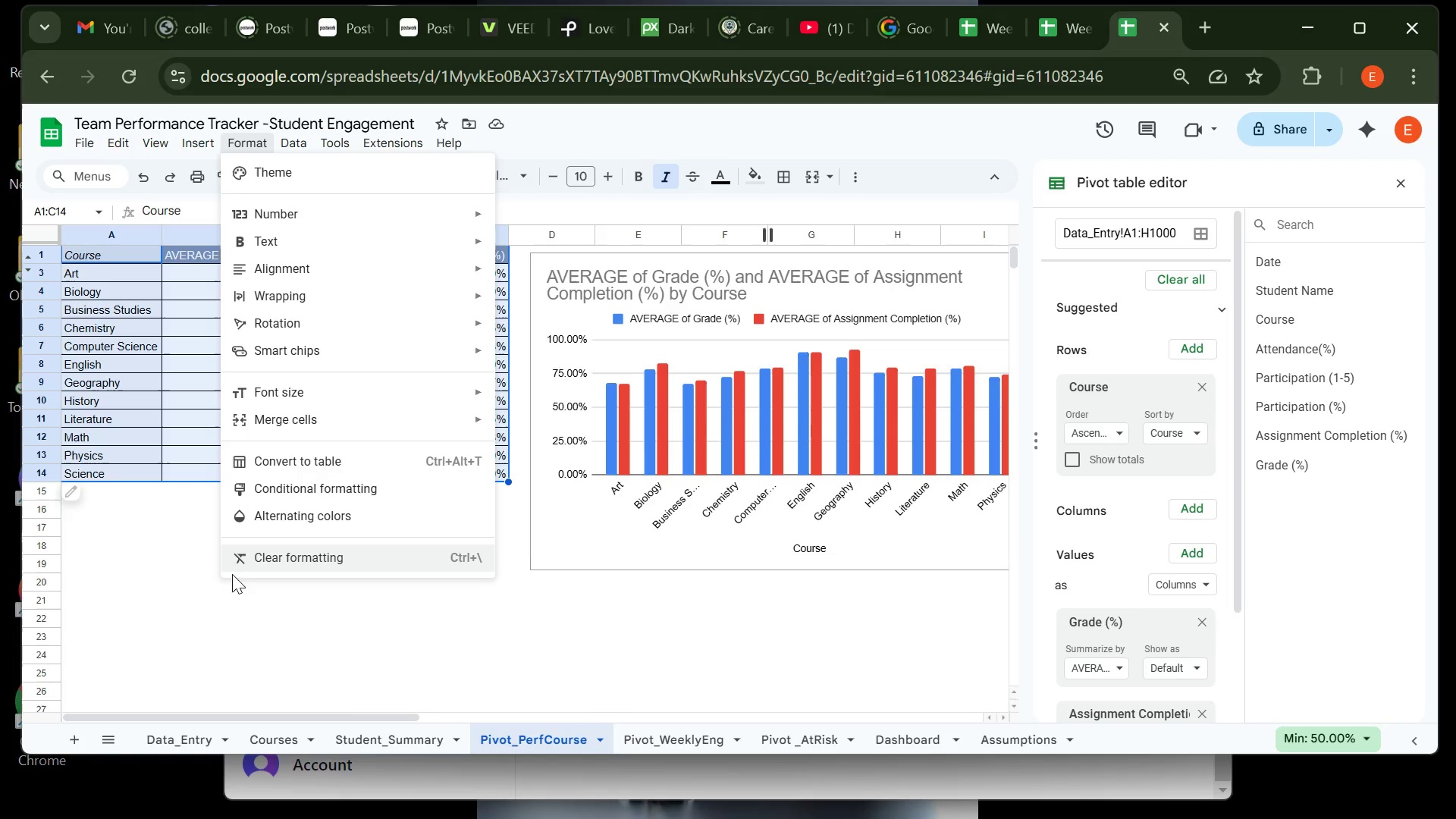 
left_click([184, 594])
 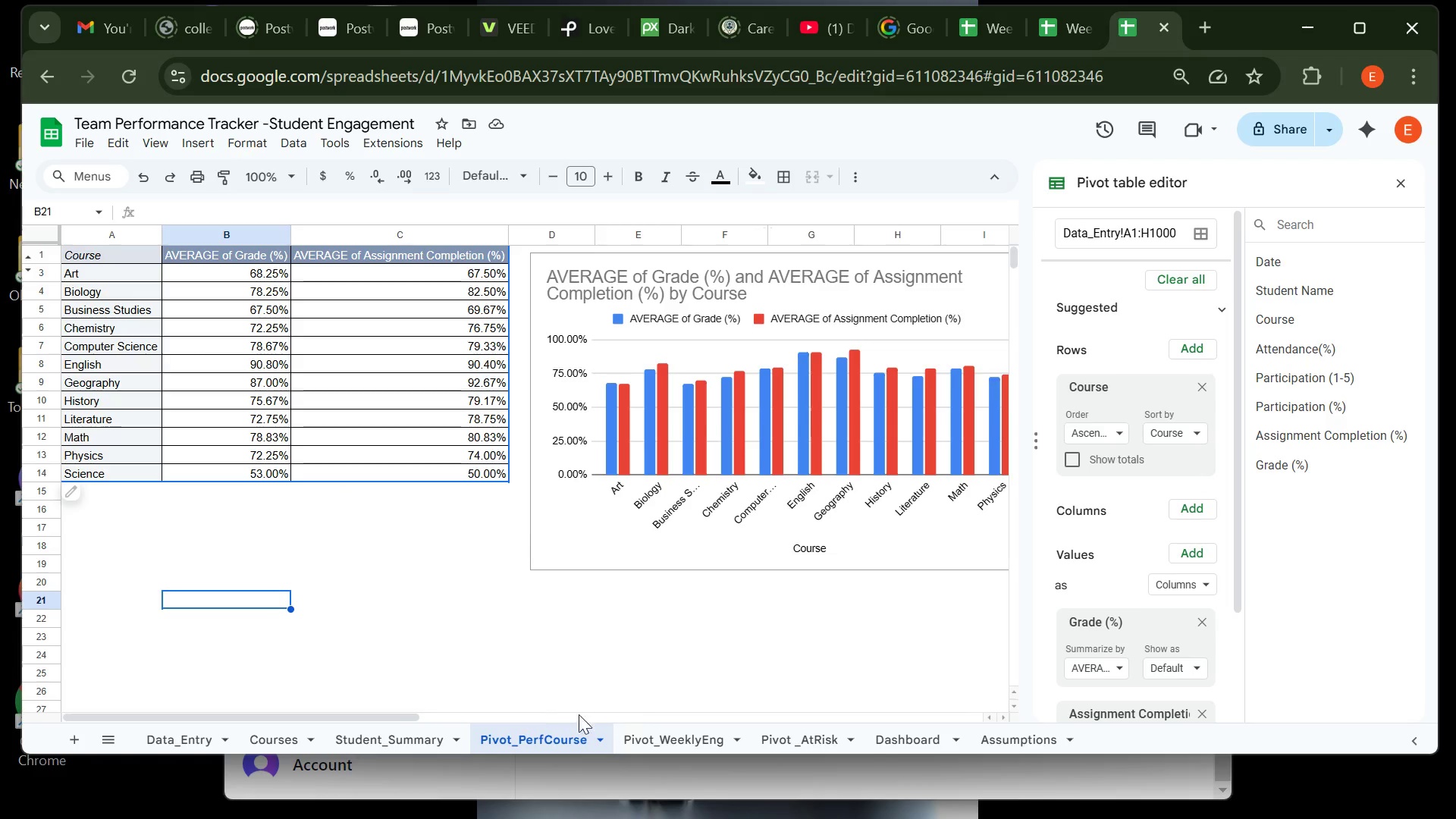 
wait(6.26)
 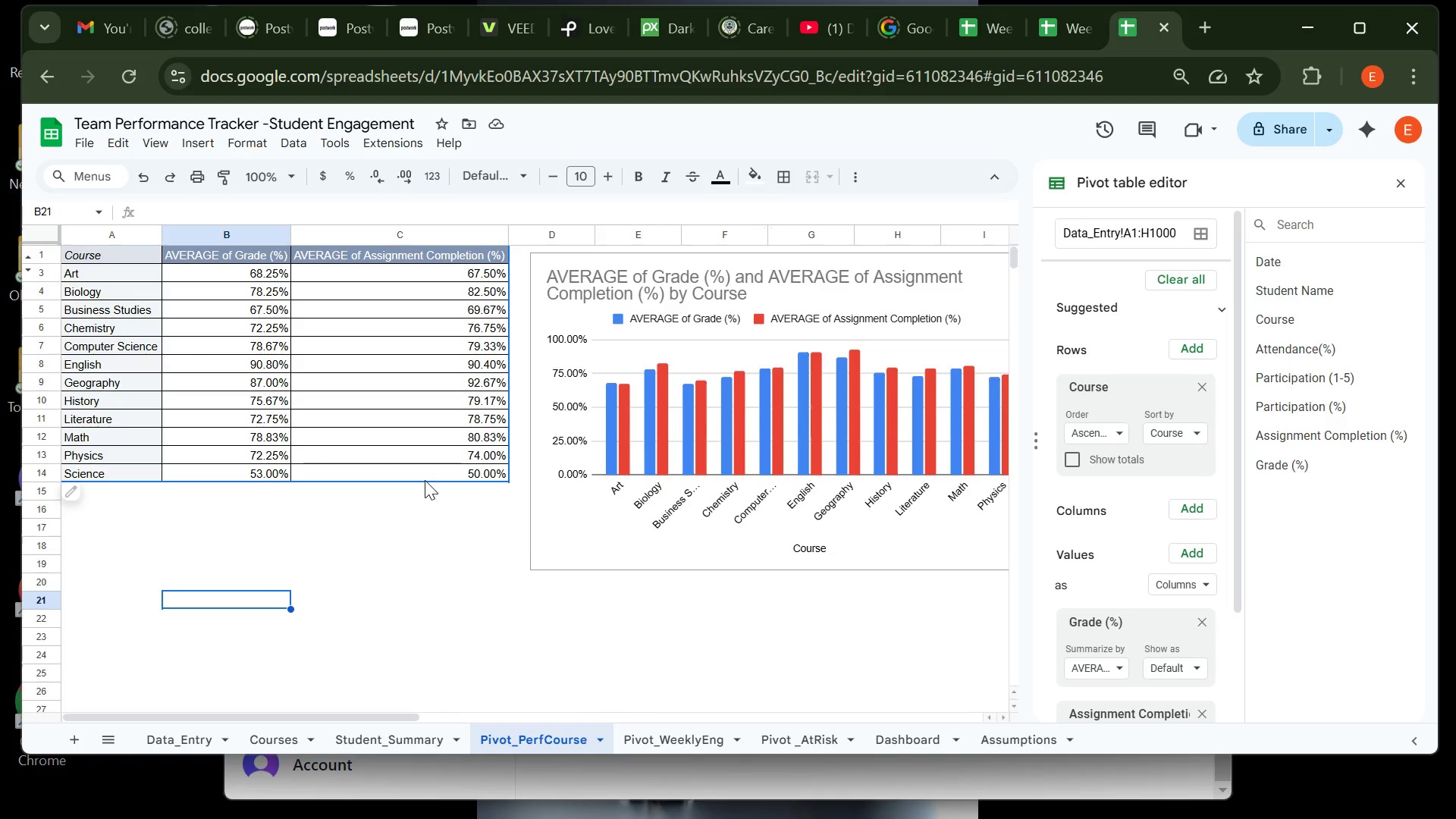 
left_click([678, 734])
 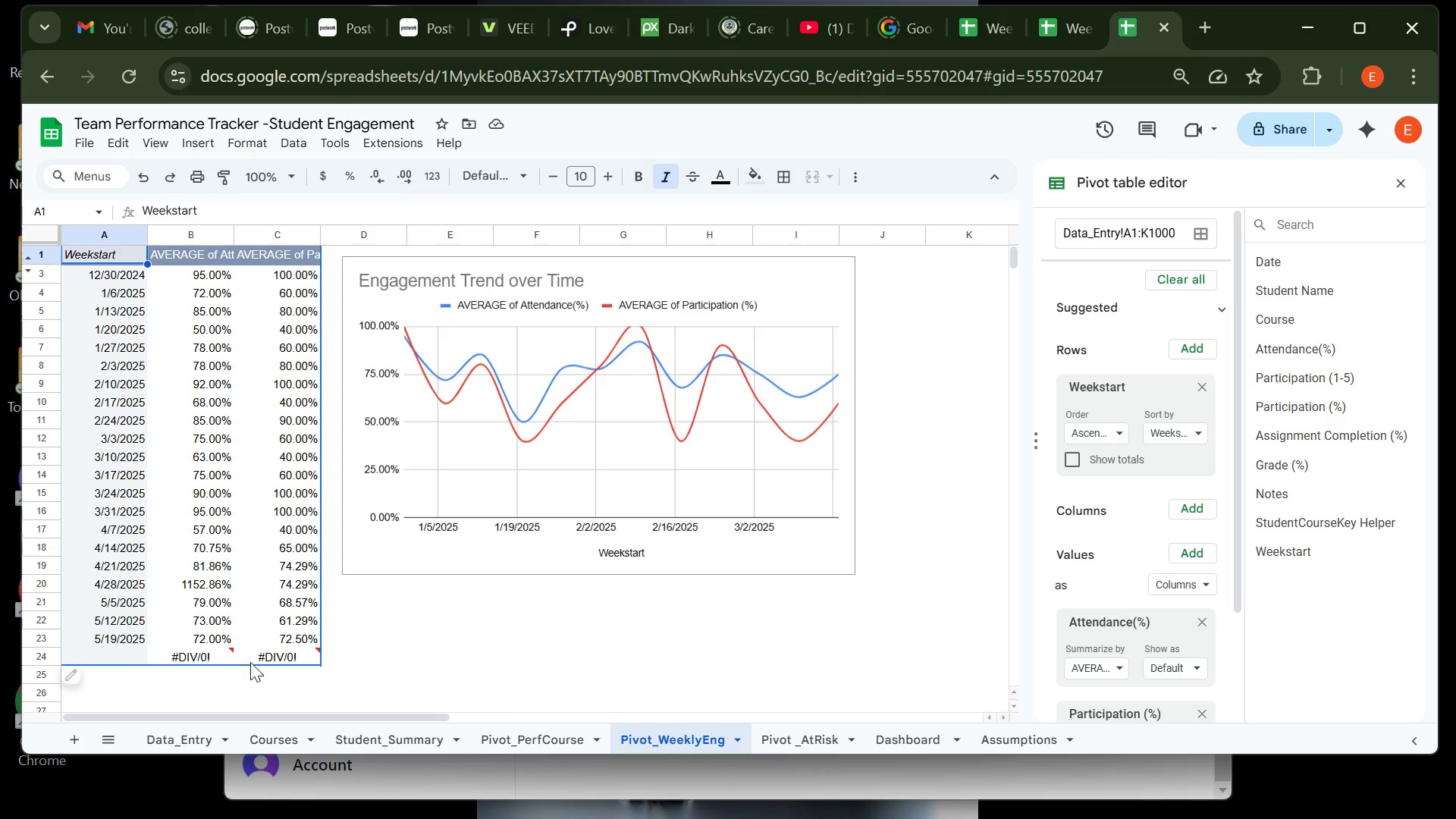 
wait(7.53)
 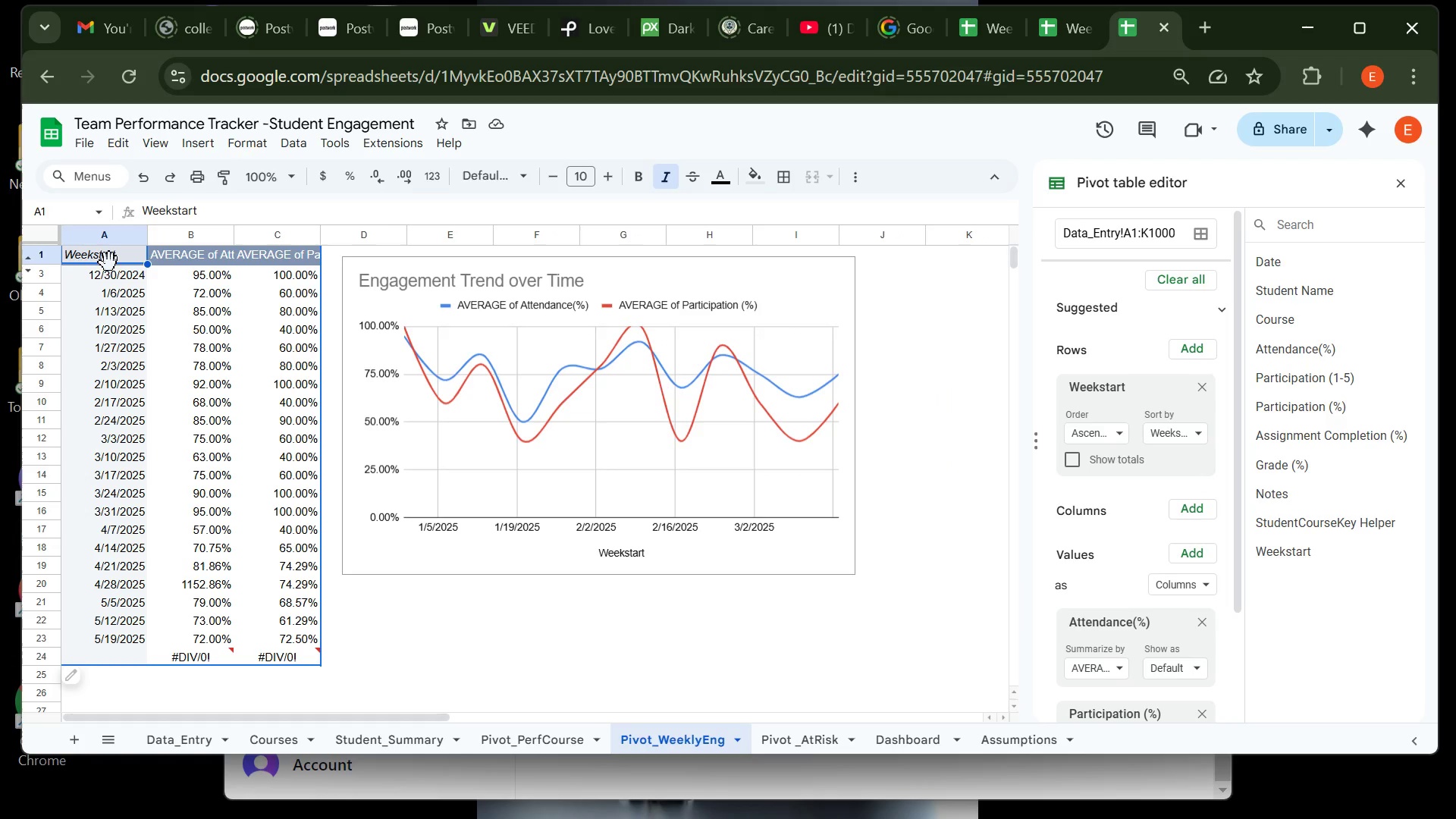 
left_click([313, 658])
 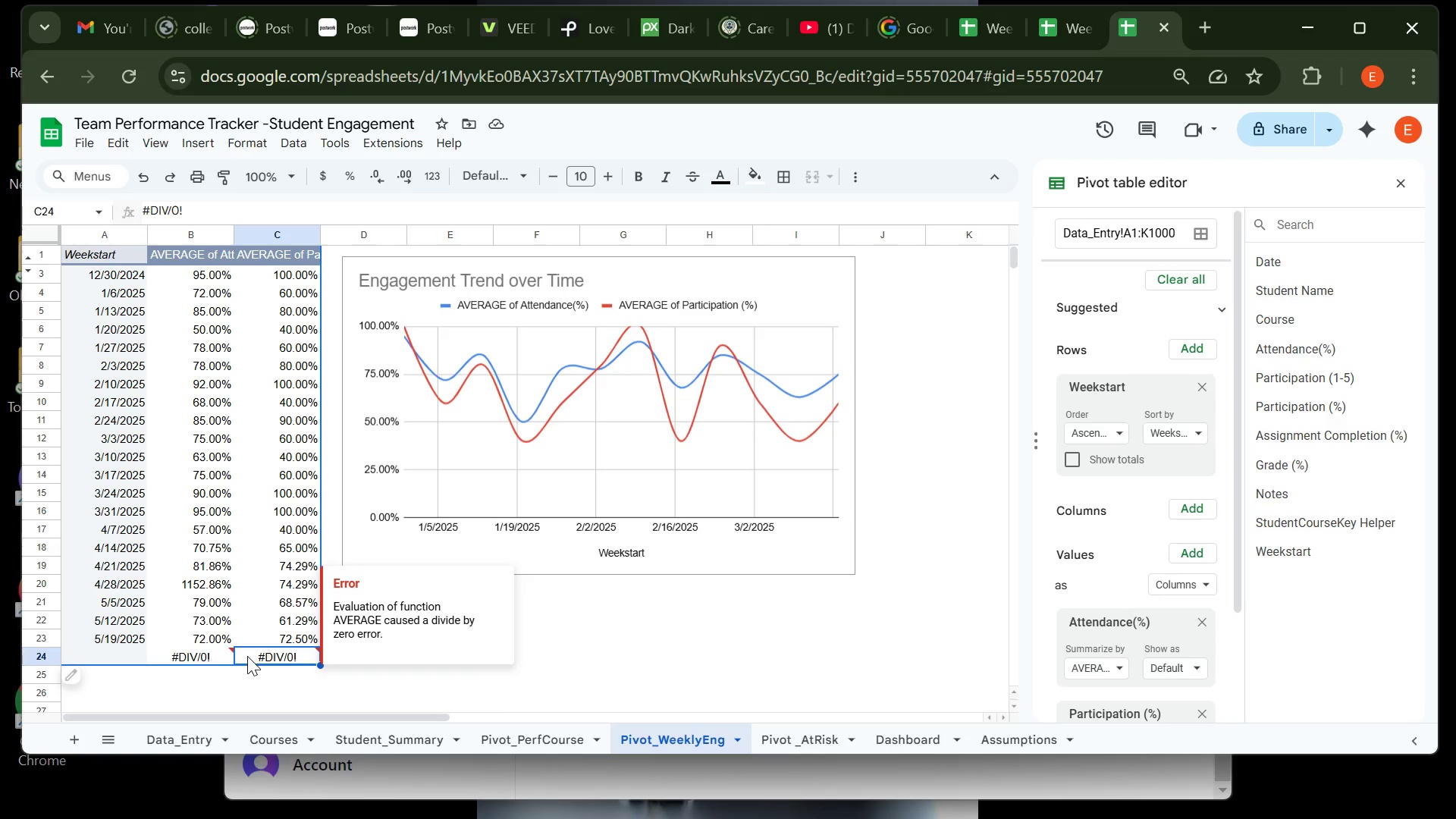 
left_click([247, 656])
 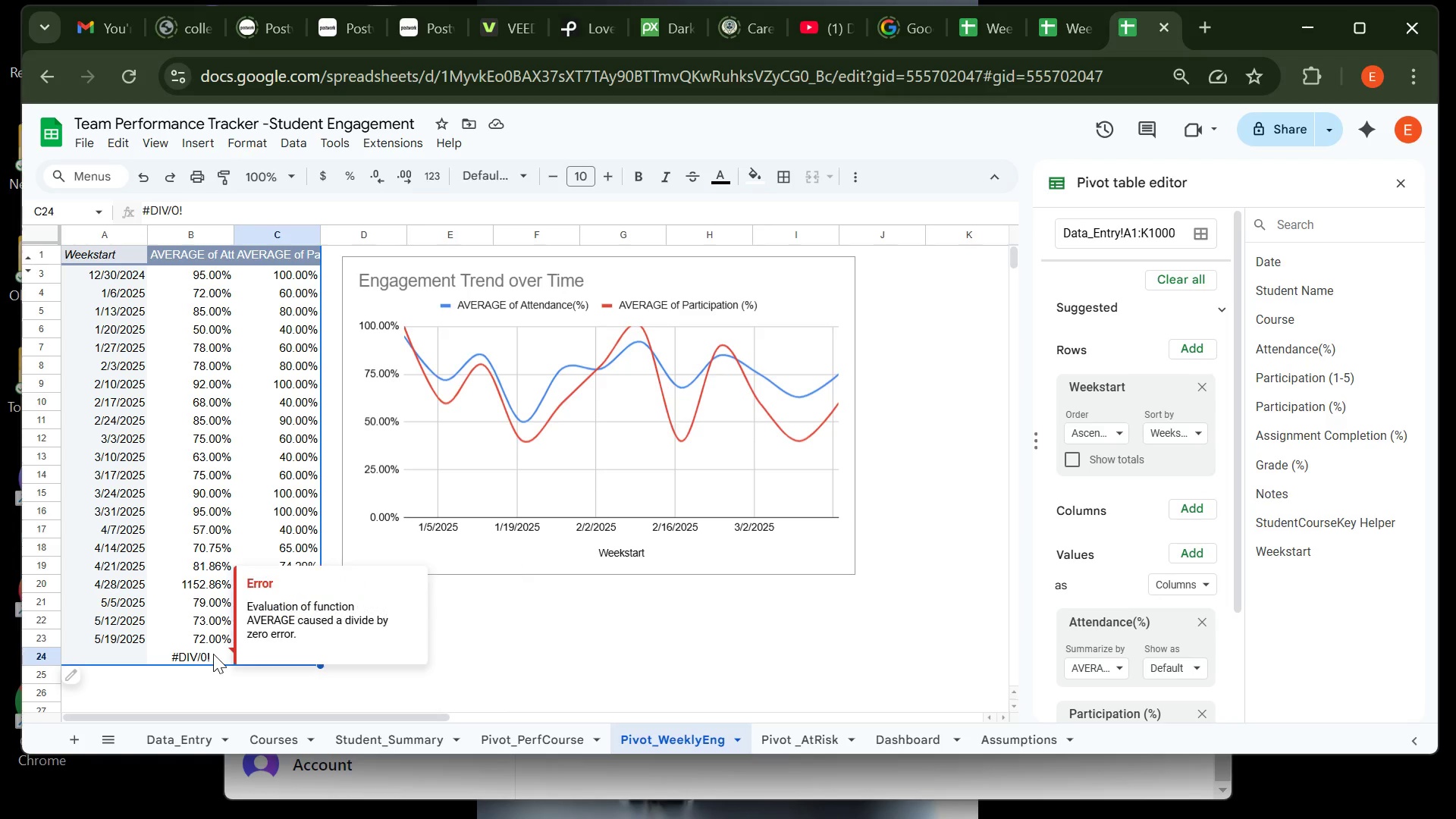 
left_click([213, 654])
 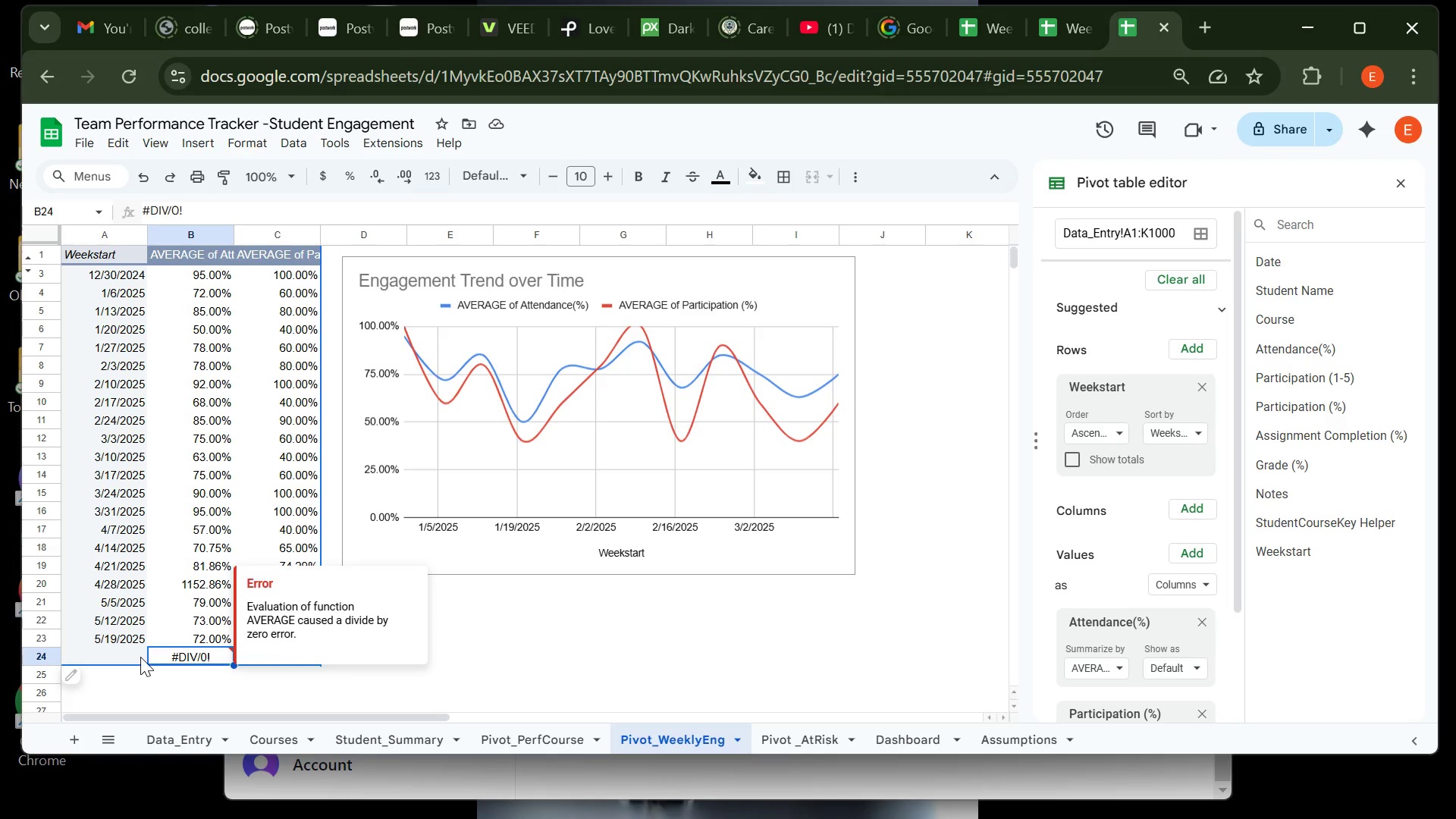 
left_click([140, 657])
 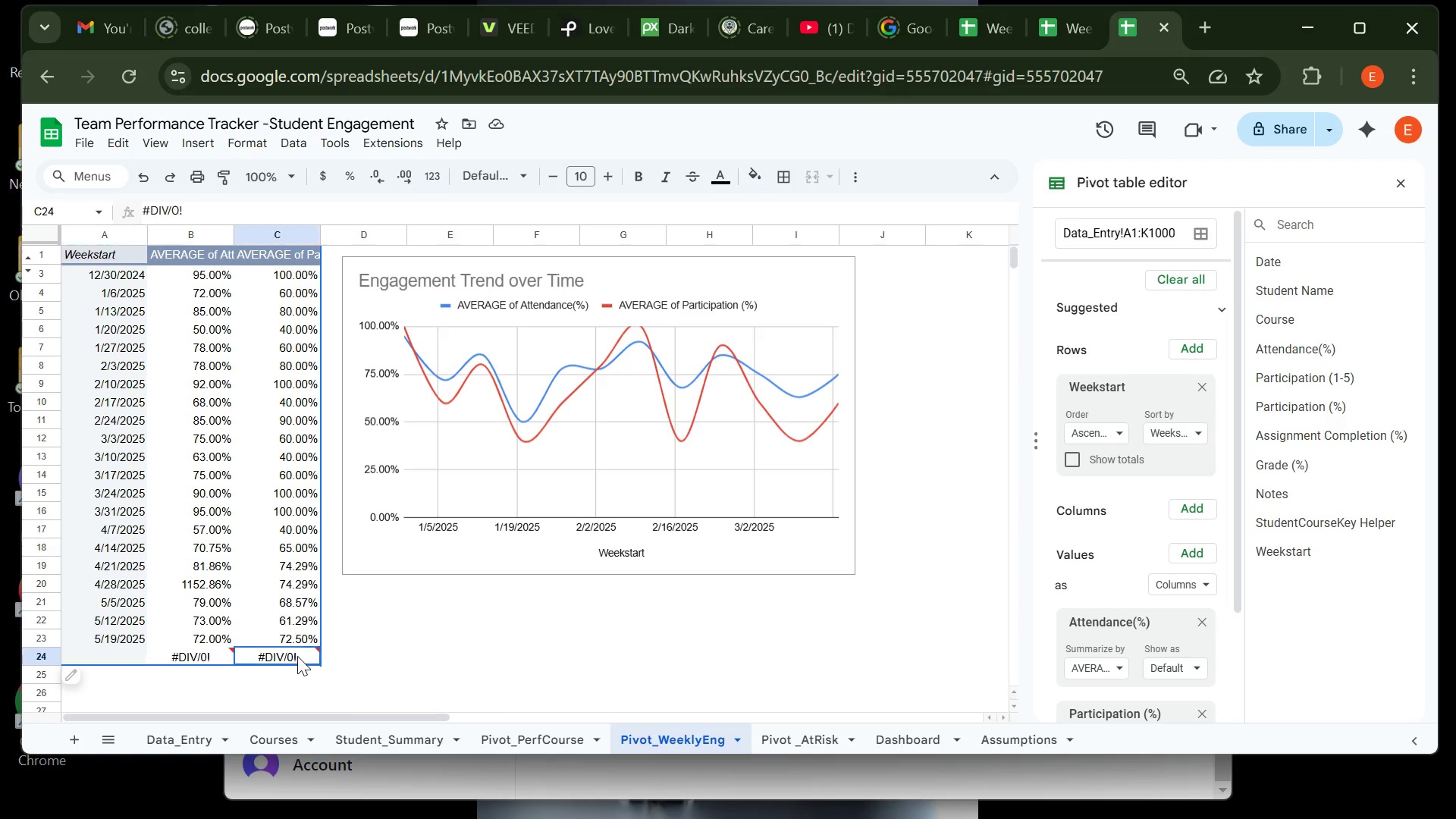 
left_click([297, 656])
 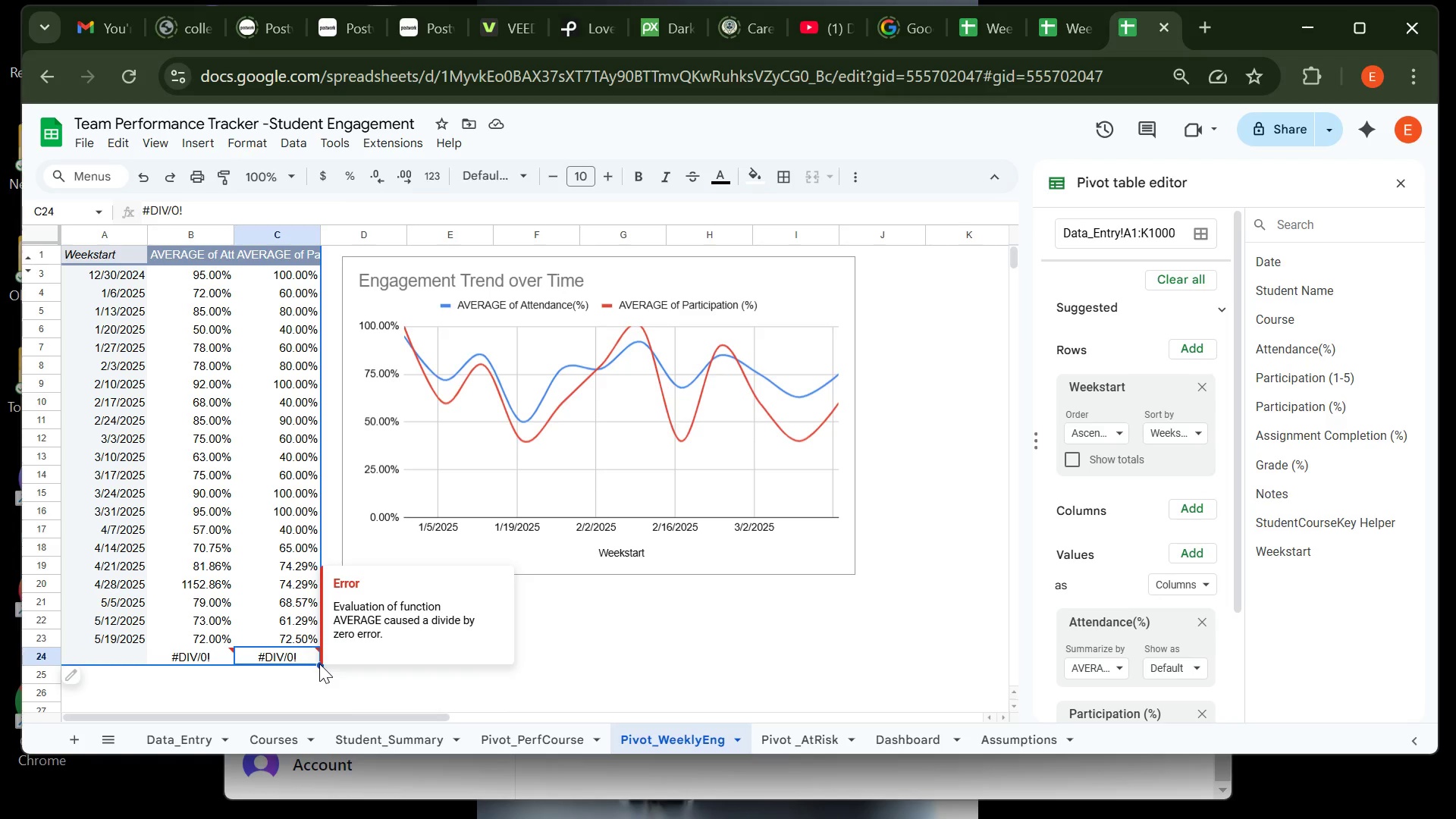 
double_click([319, 664])
 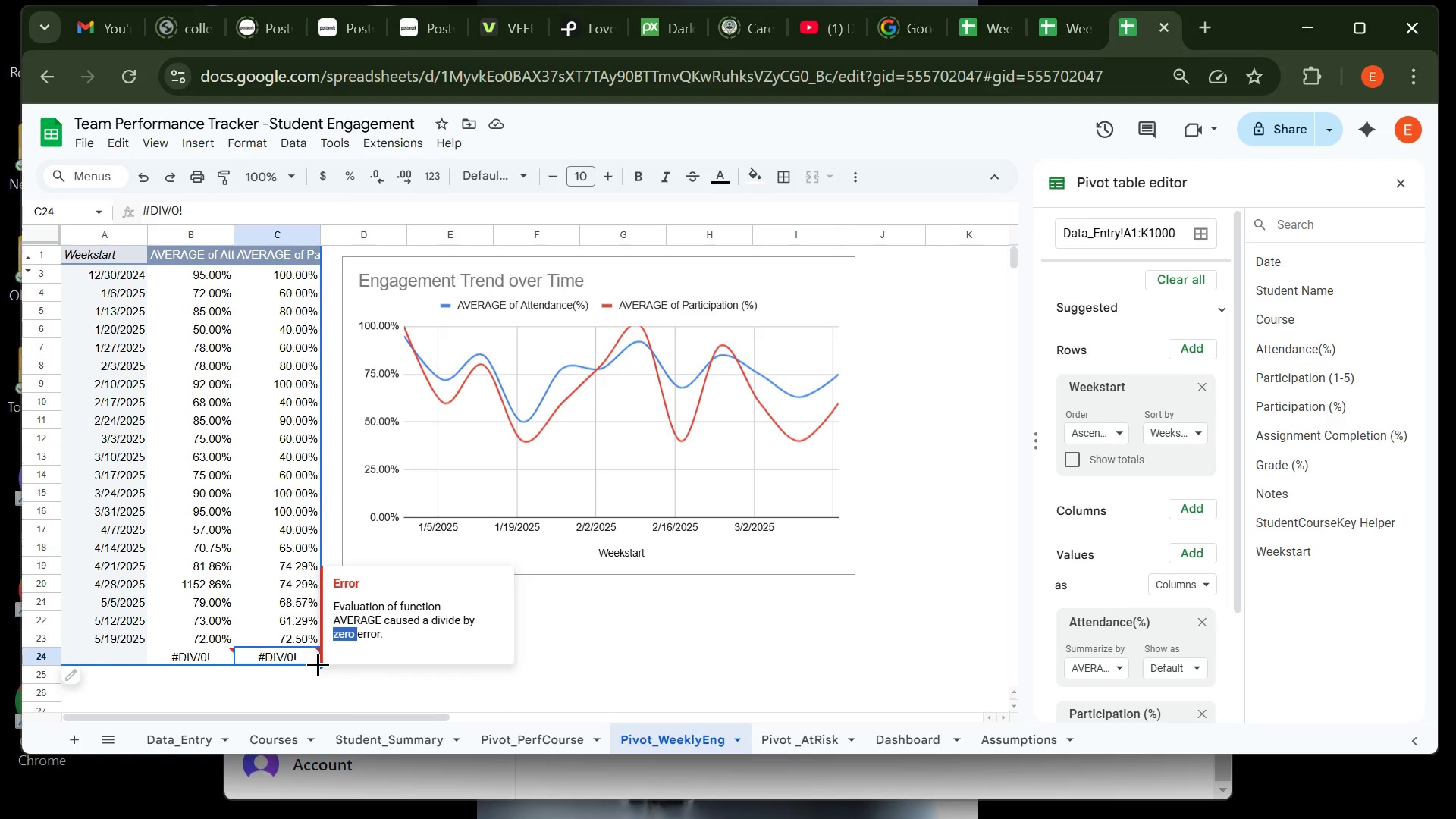 
left_click_drag(start_coordinate=[318, 664], to_coordinate=[319, 681])
 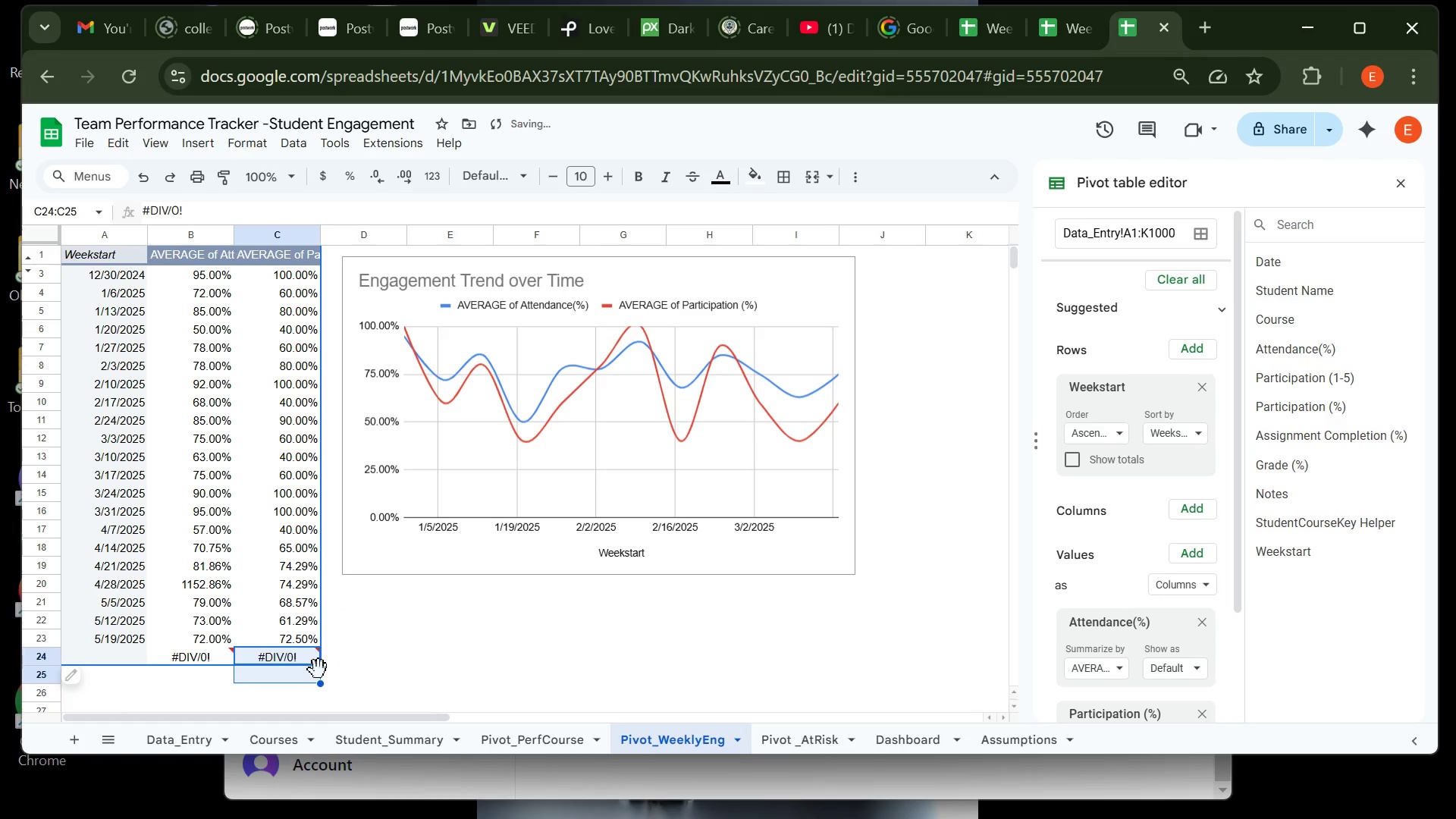 
left_click([318, 670])
 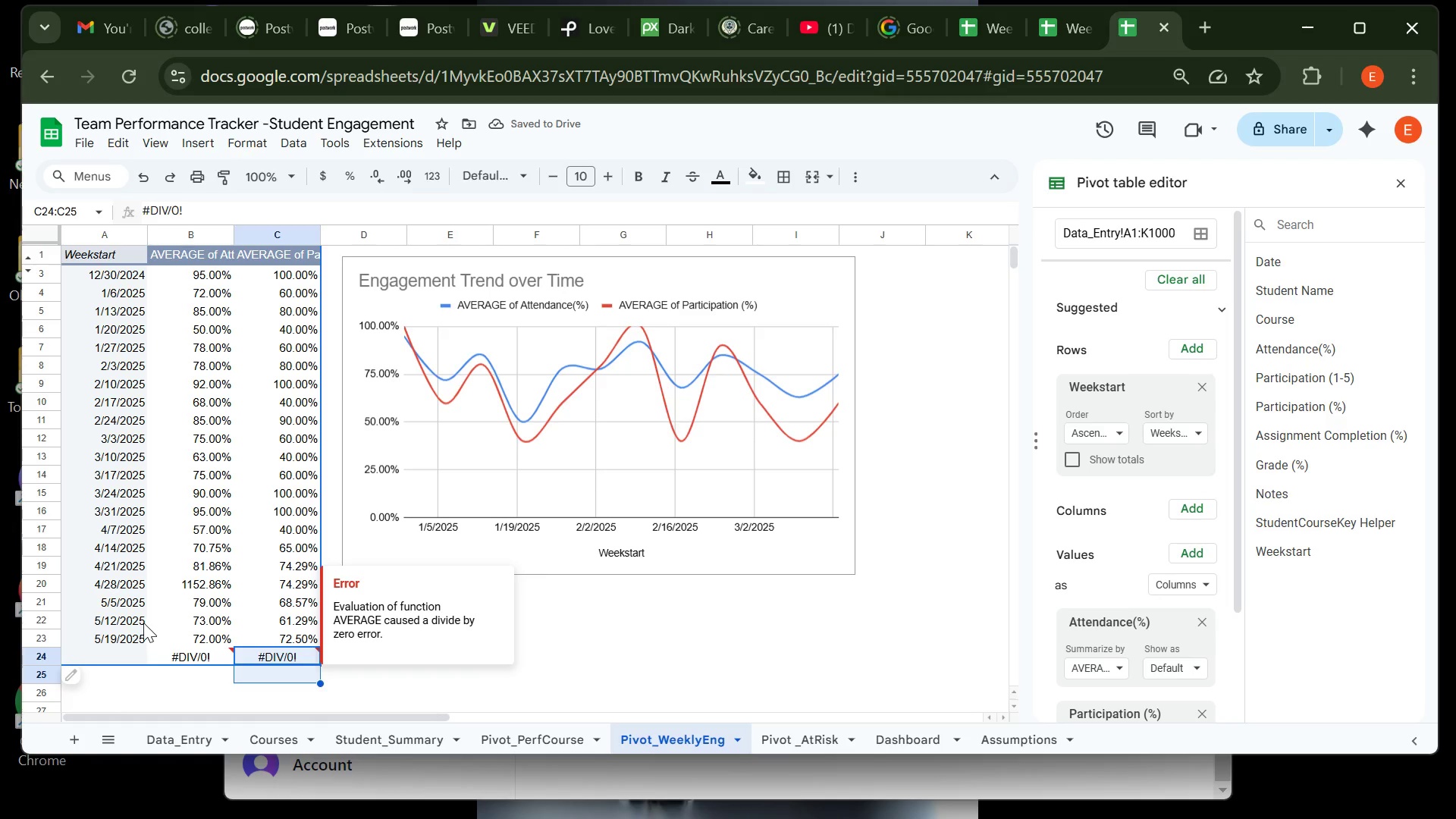 
left_click([129, 620])
 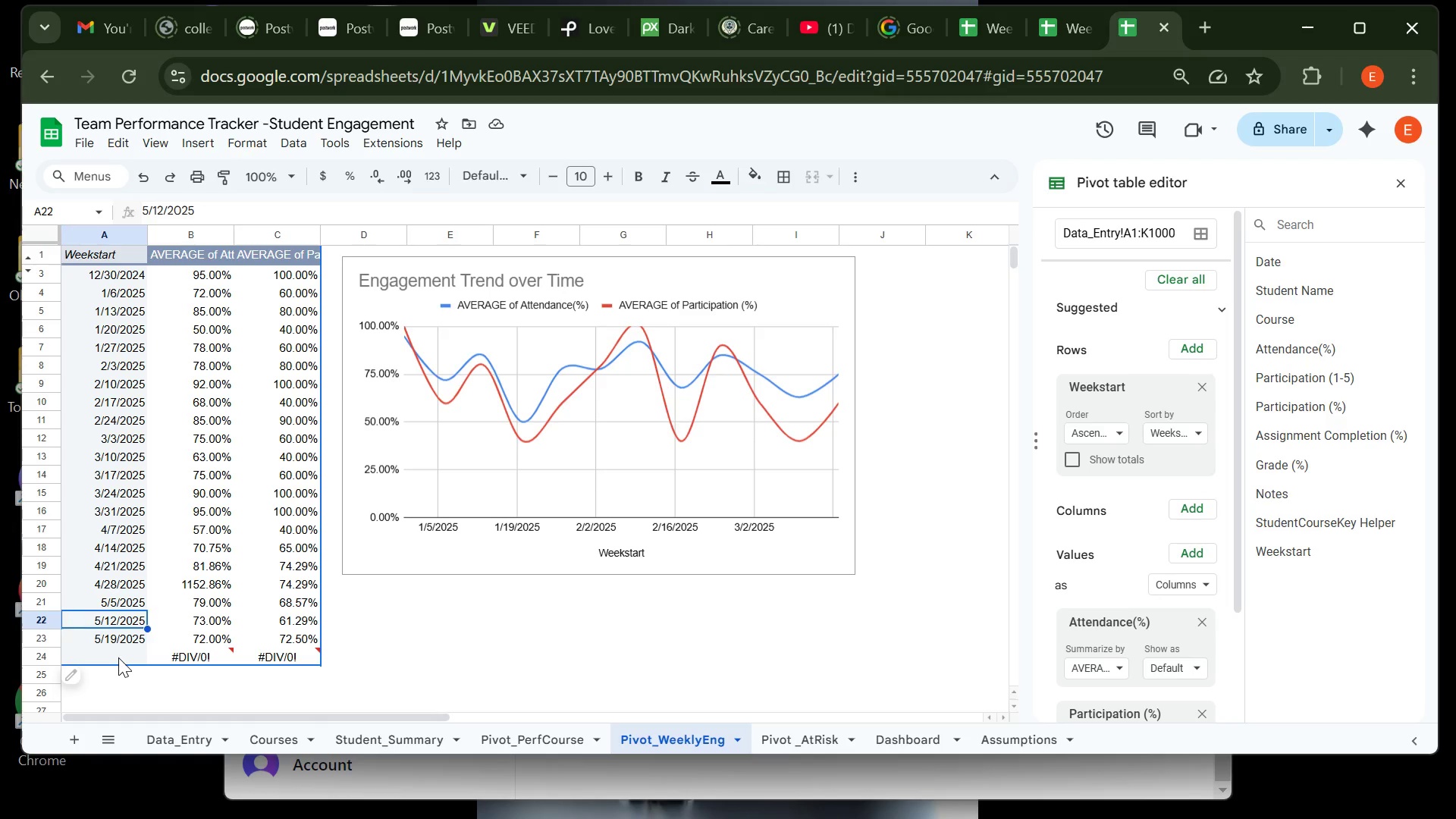 
left_click([118, 657])
 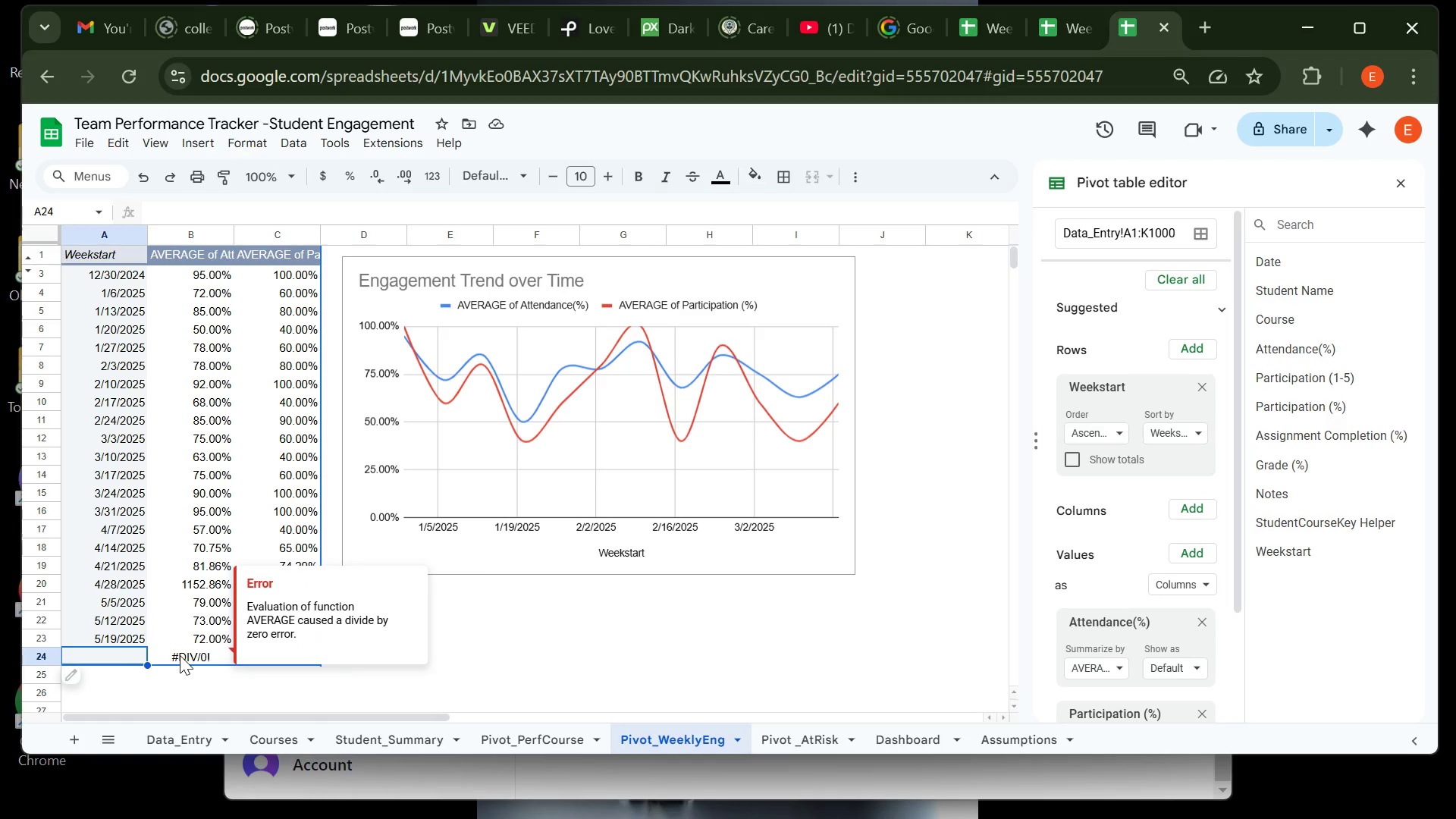 
left_click([180, 655])
 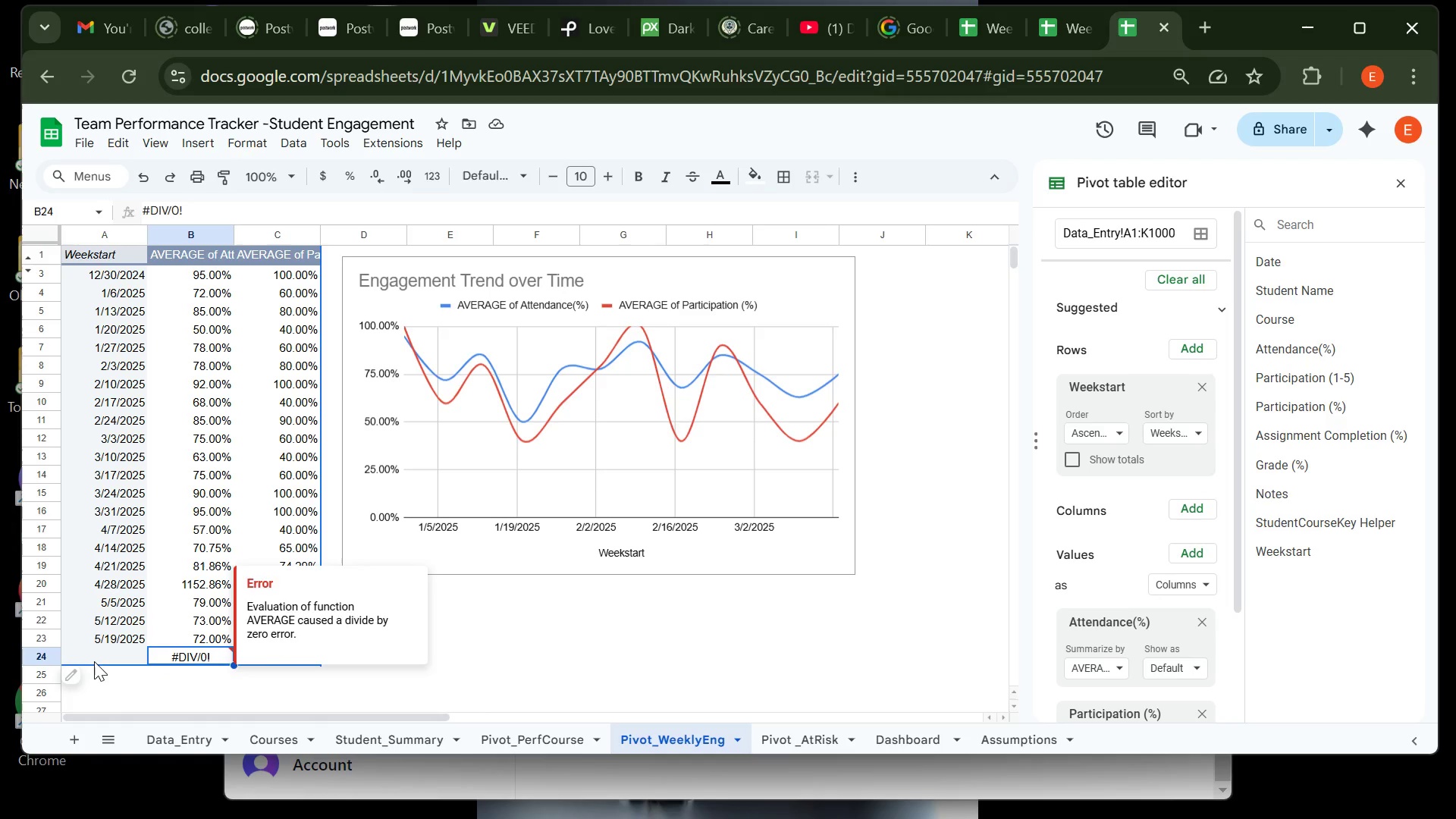 
left_click([94, 661])
 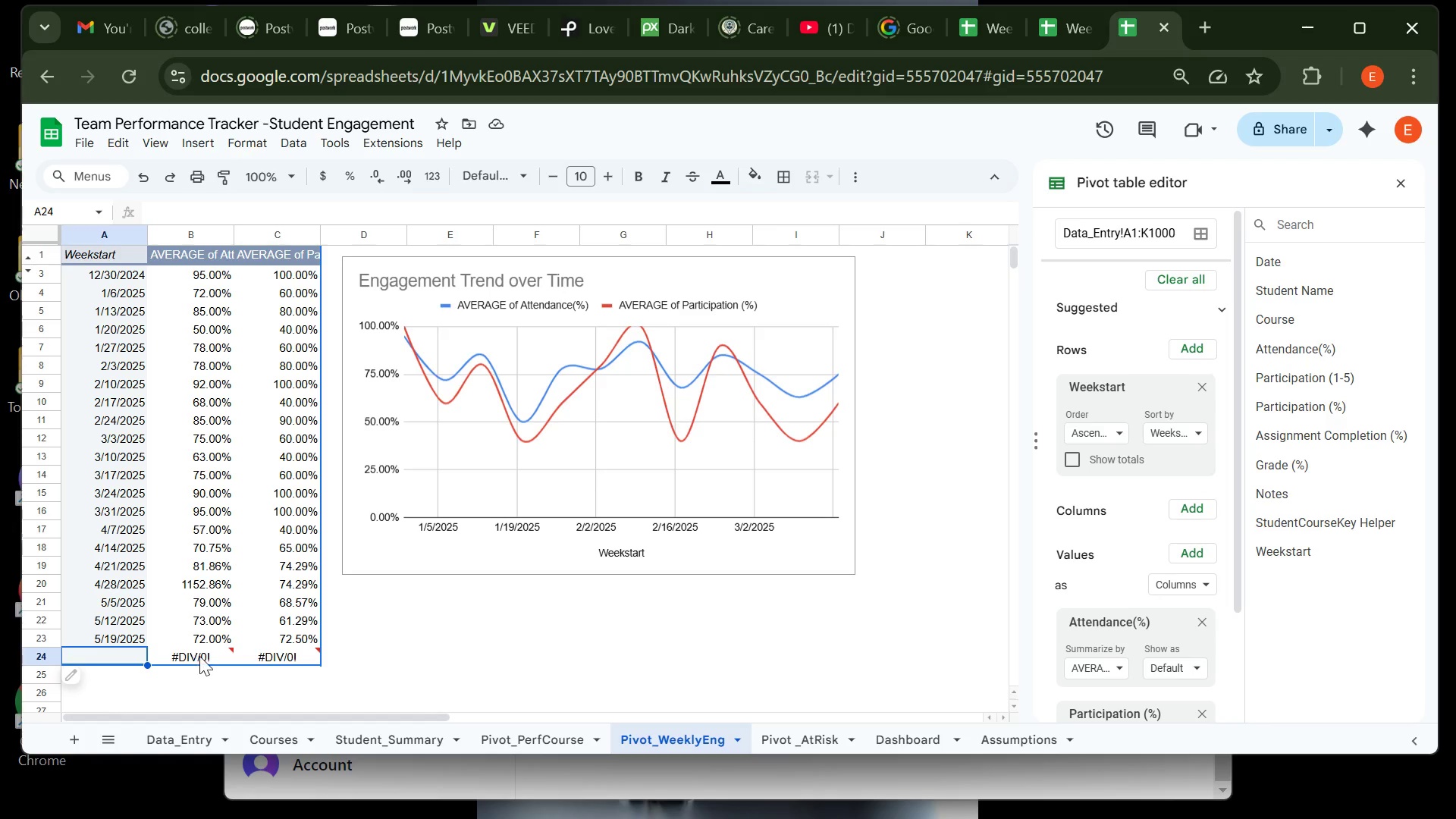 
left_click([200, 656])
 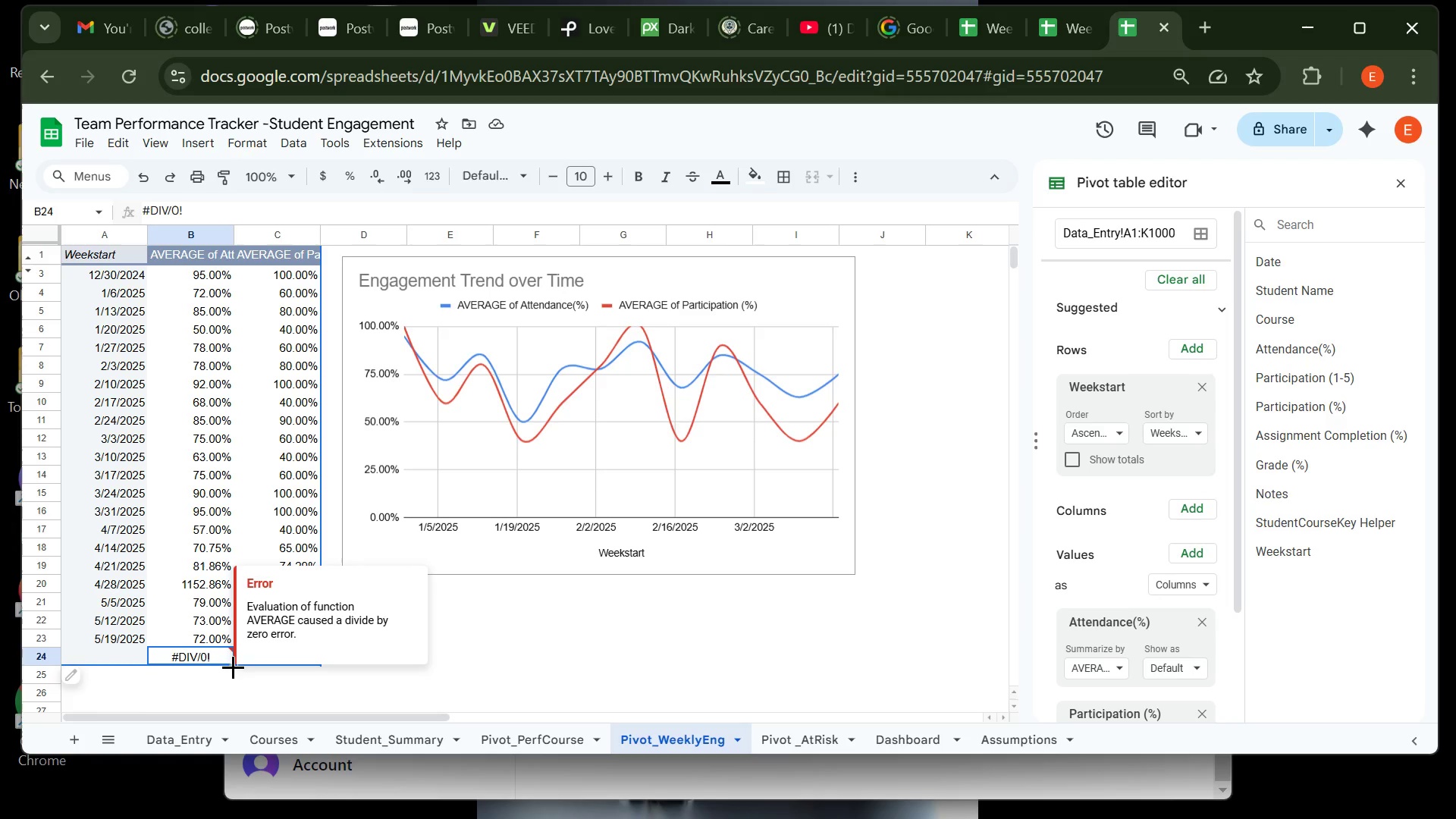 
double_click([233, 667])
 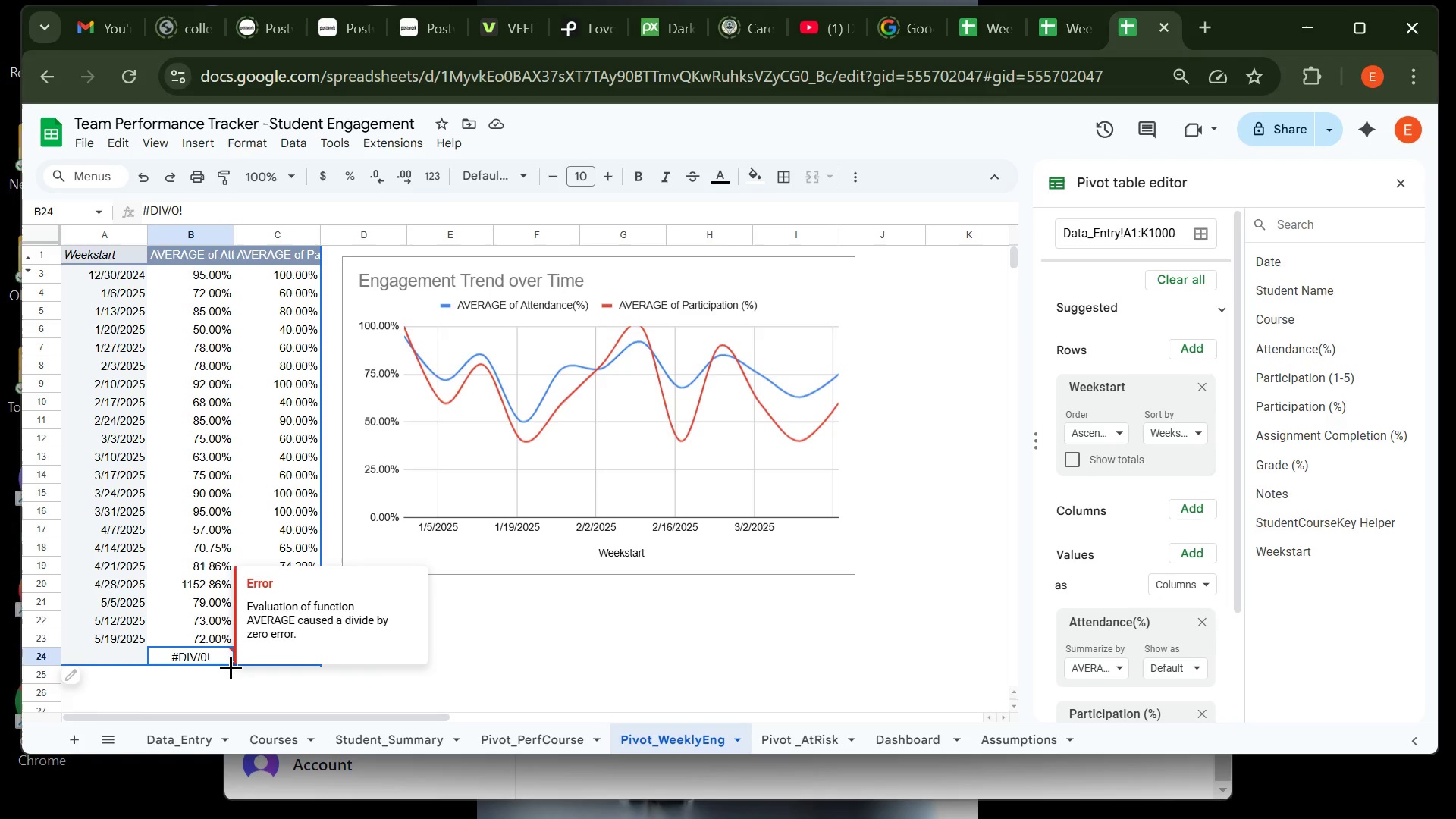 
double_click([231, 667])
 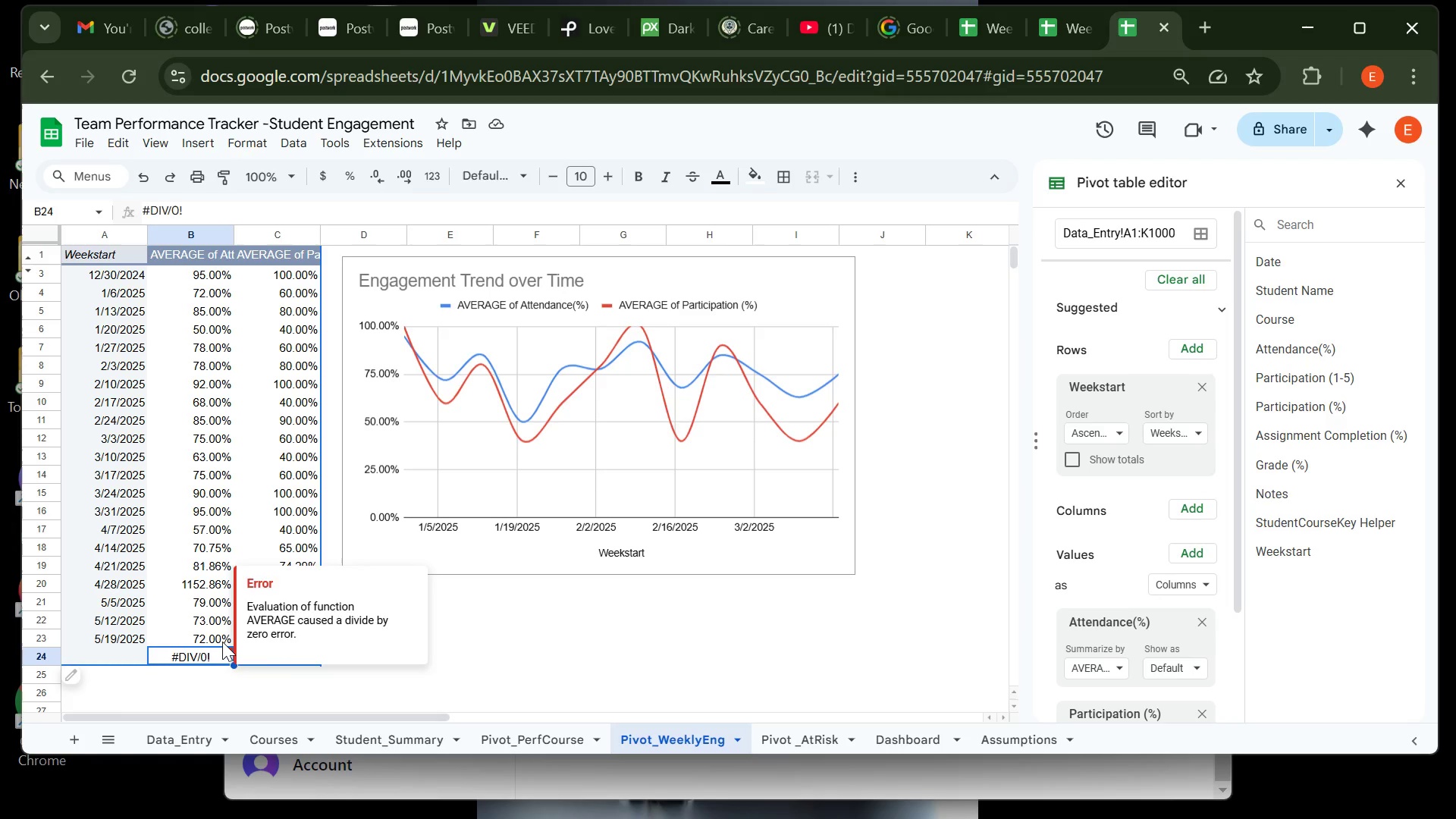 
left_click([222, 642])
 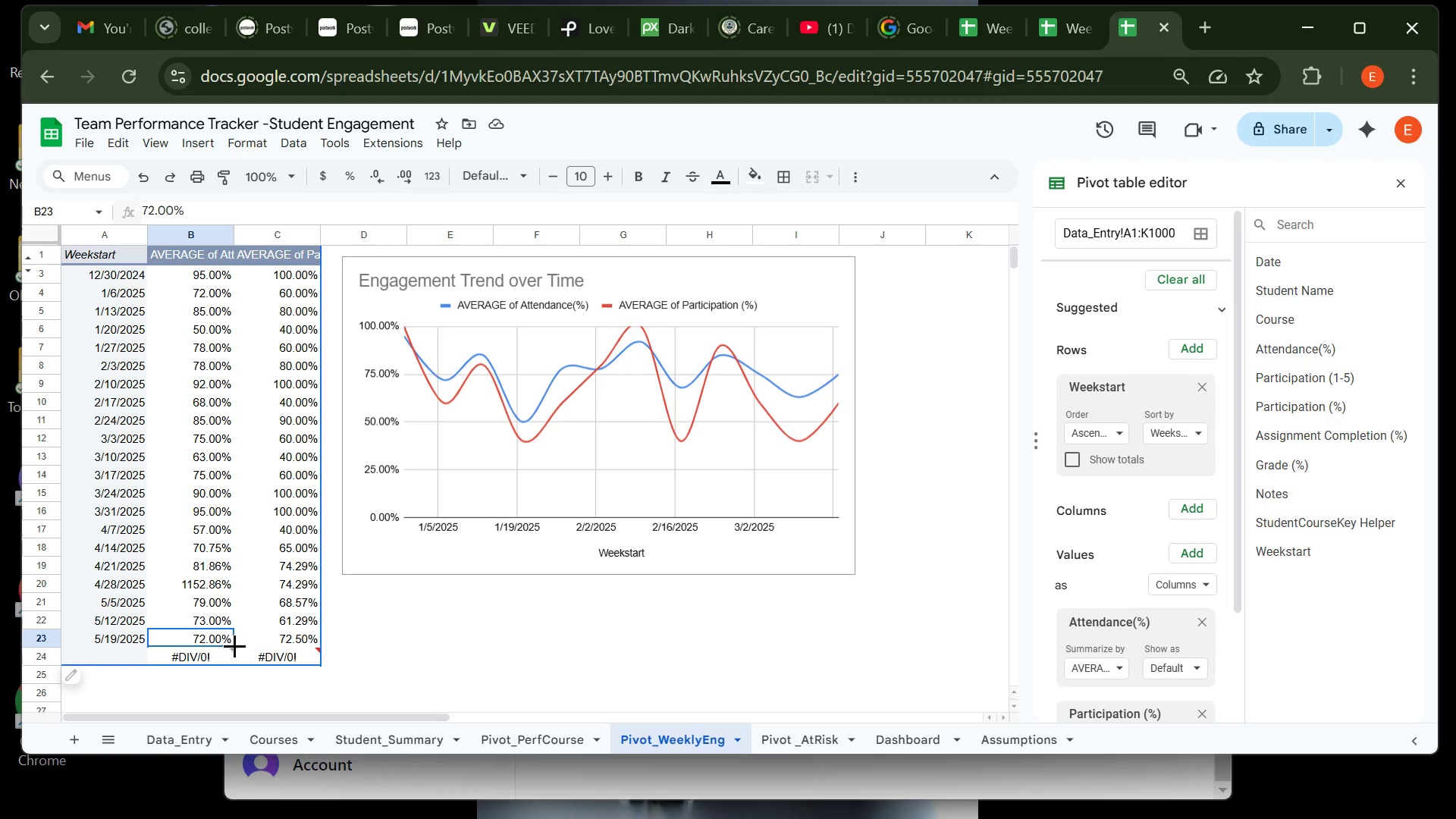 
double_click([234, 645])
 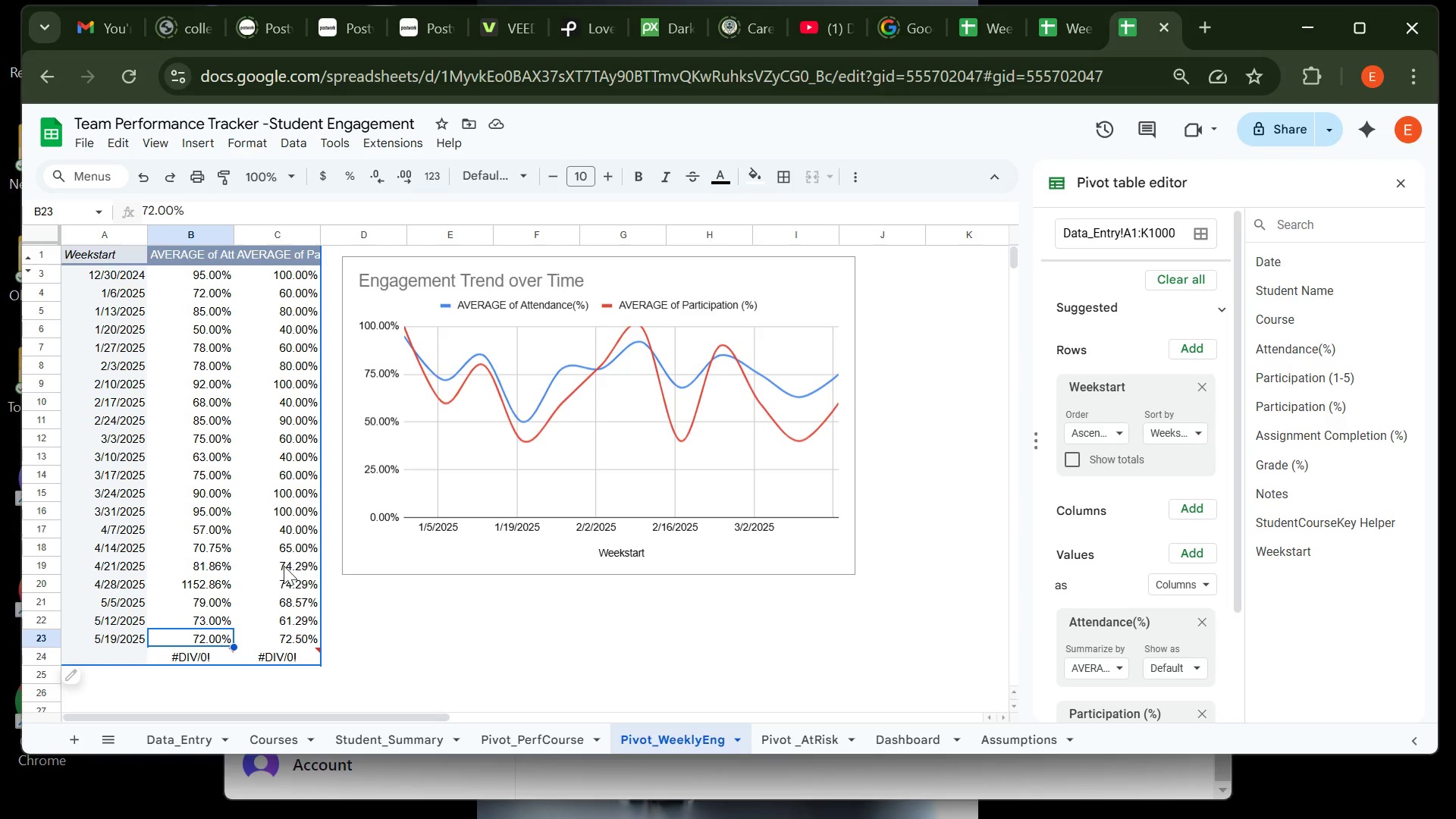 
left_click([196, 526])
 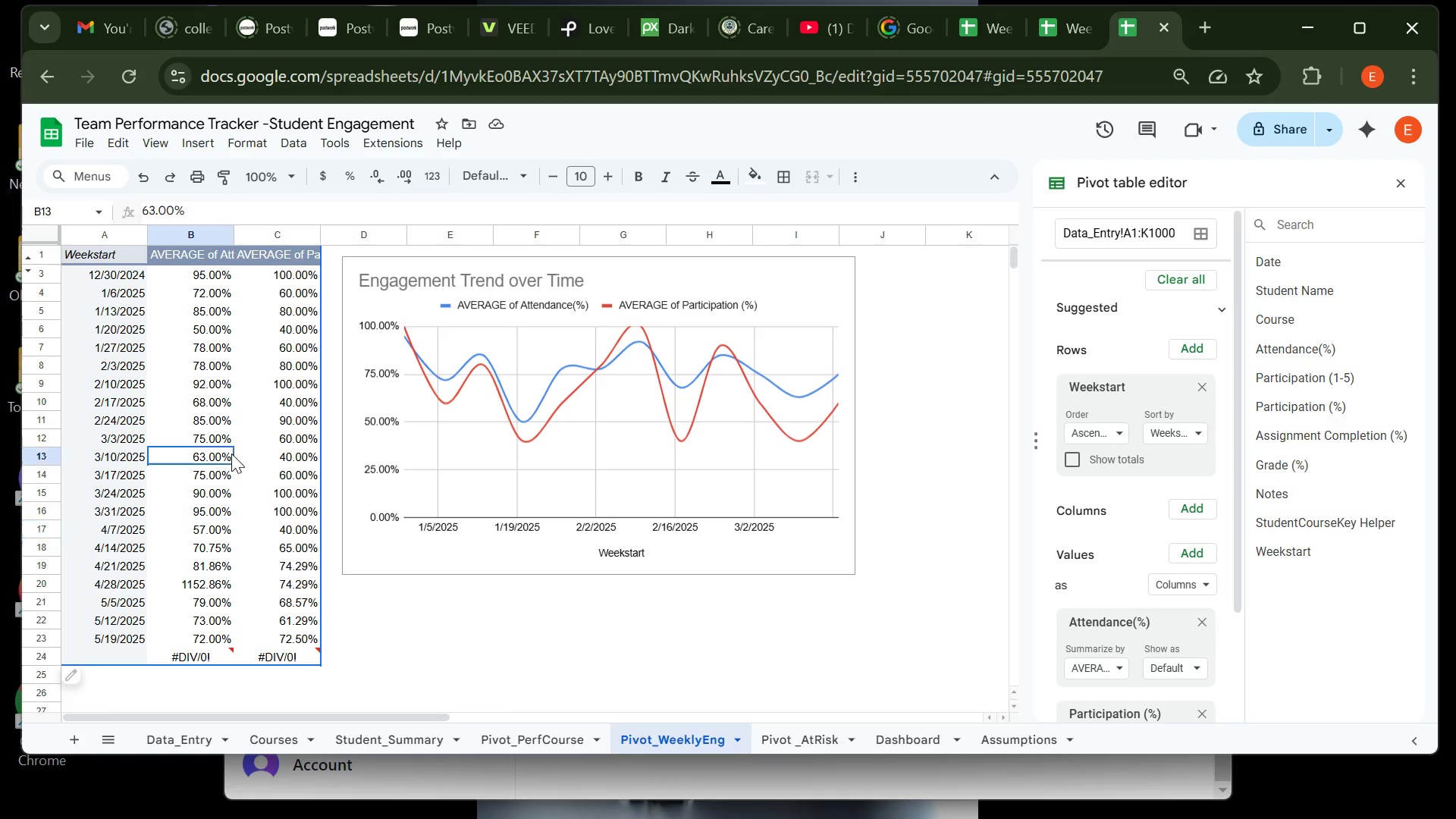 
left_click([231, 453])
 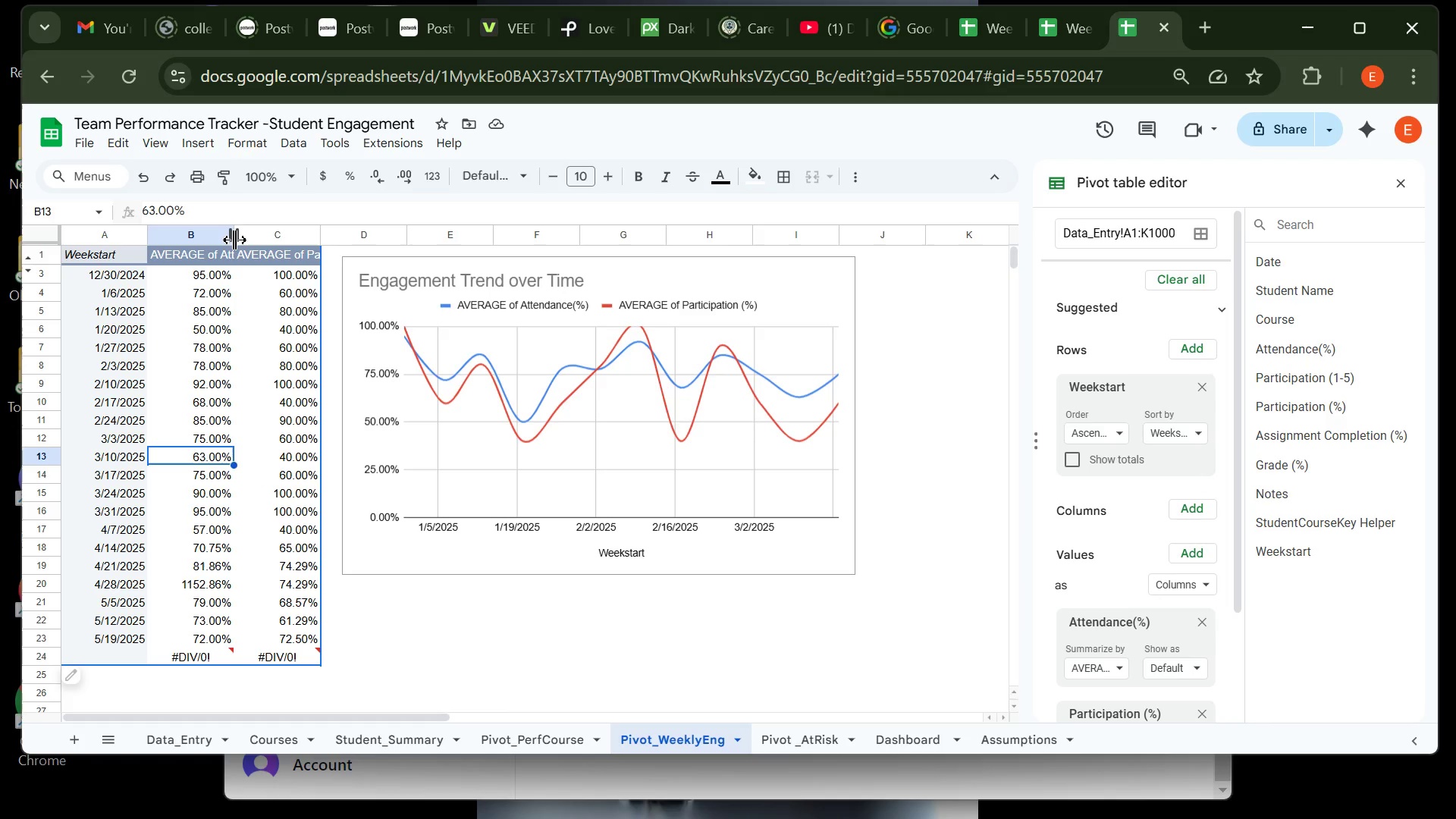 
double_click([234, 240])
 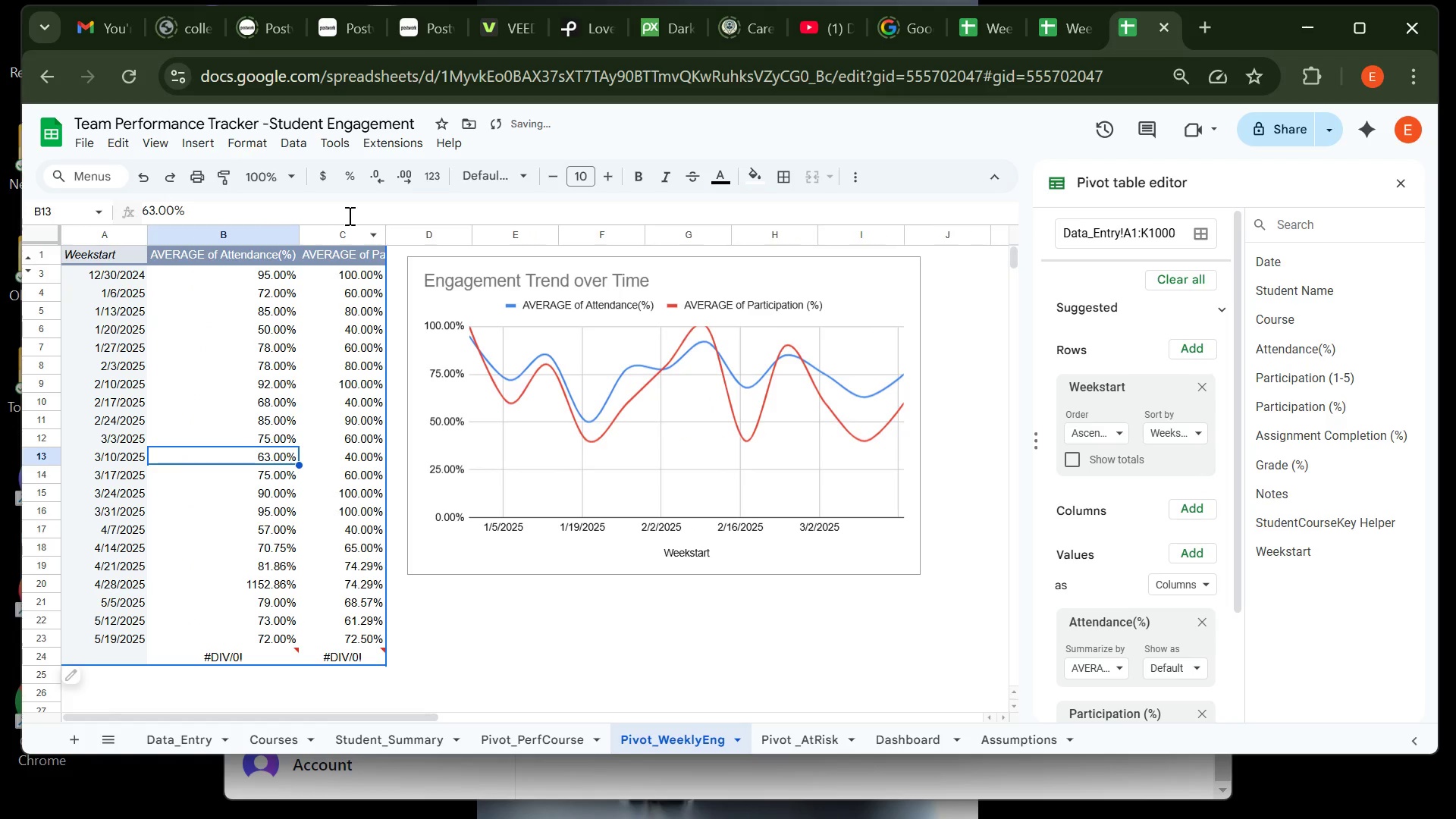 
mouse_move([384, 232])
 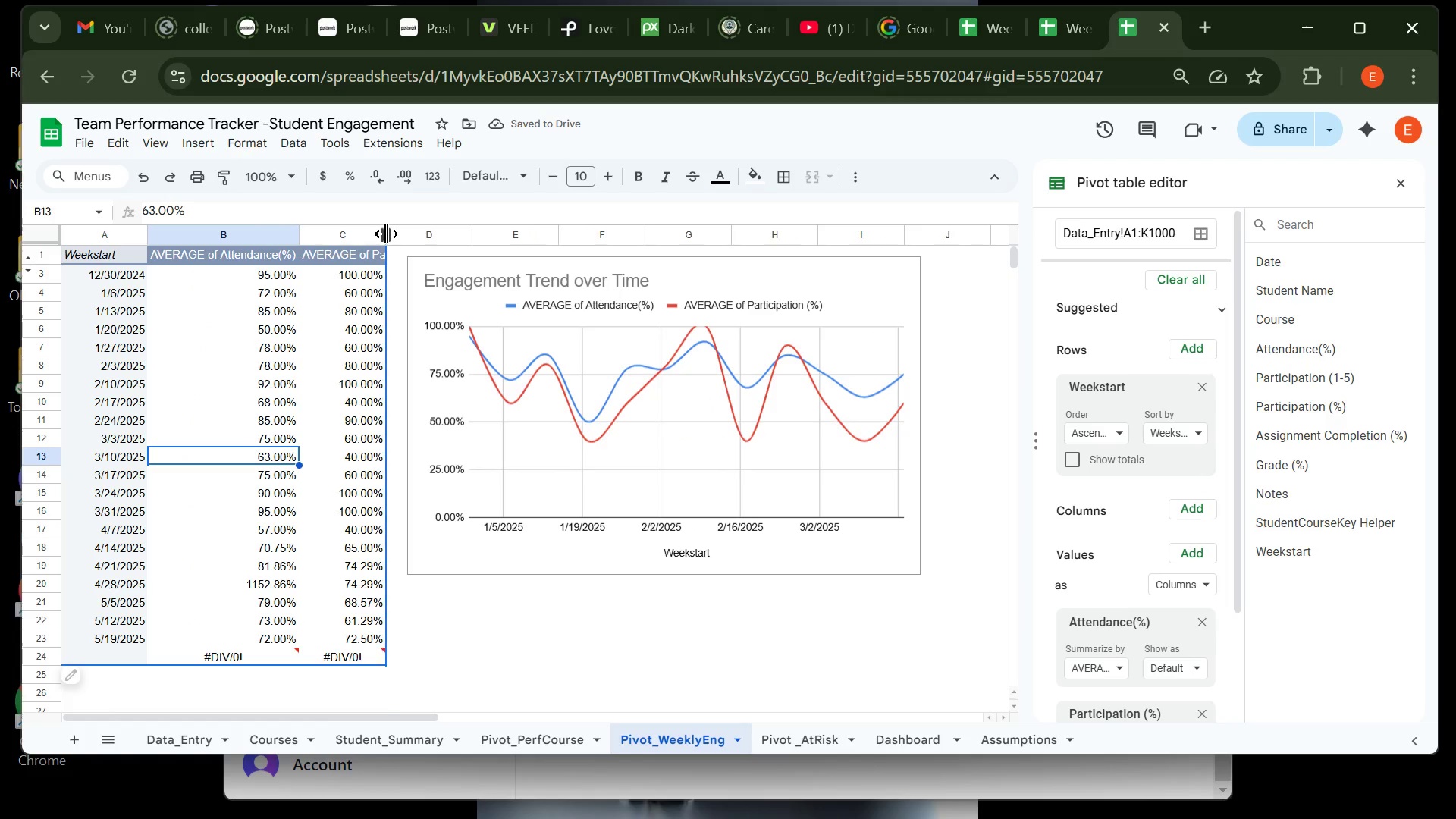 
double_click([386, 234])
 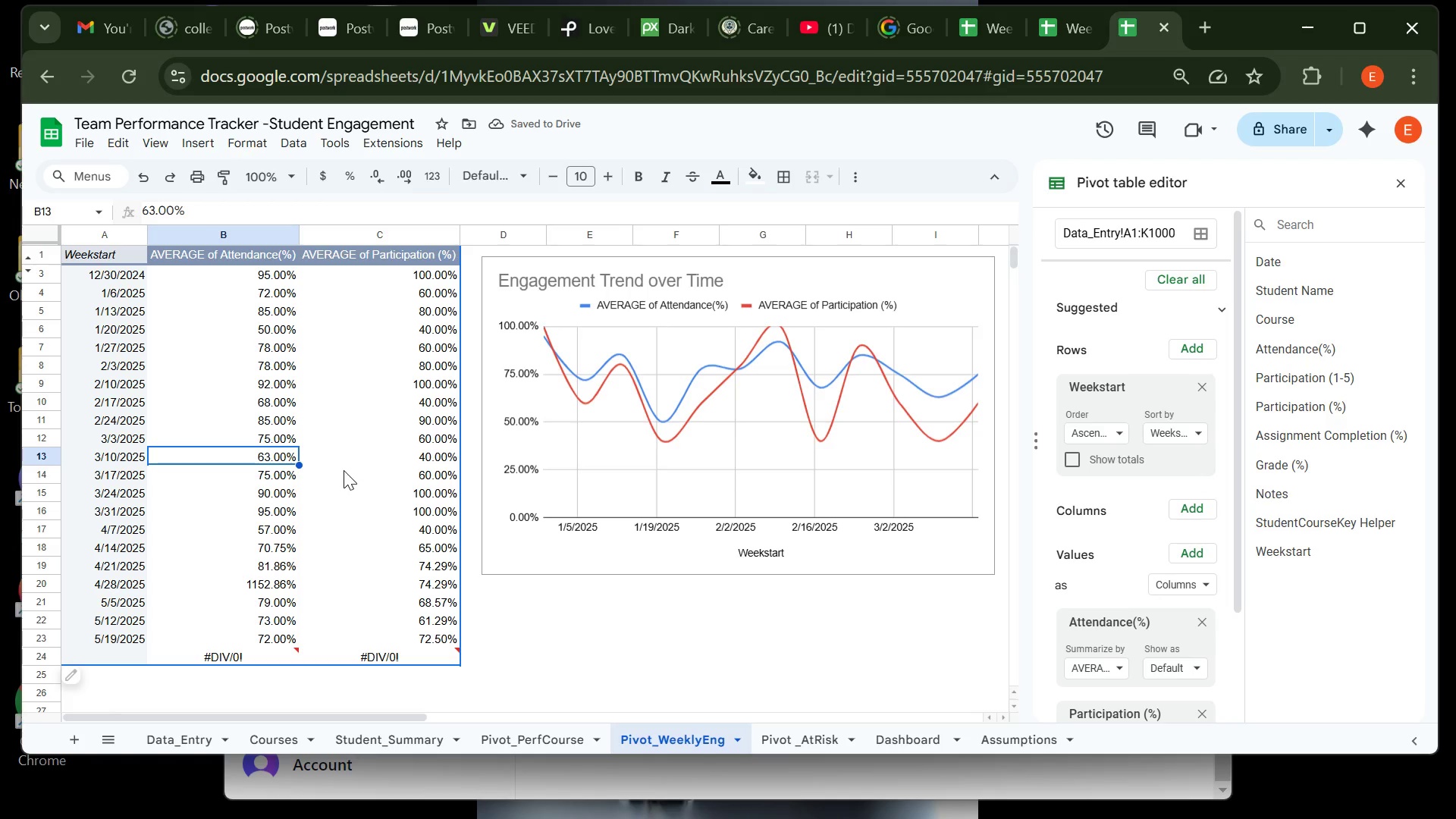 
left_click([327, 528])
 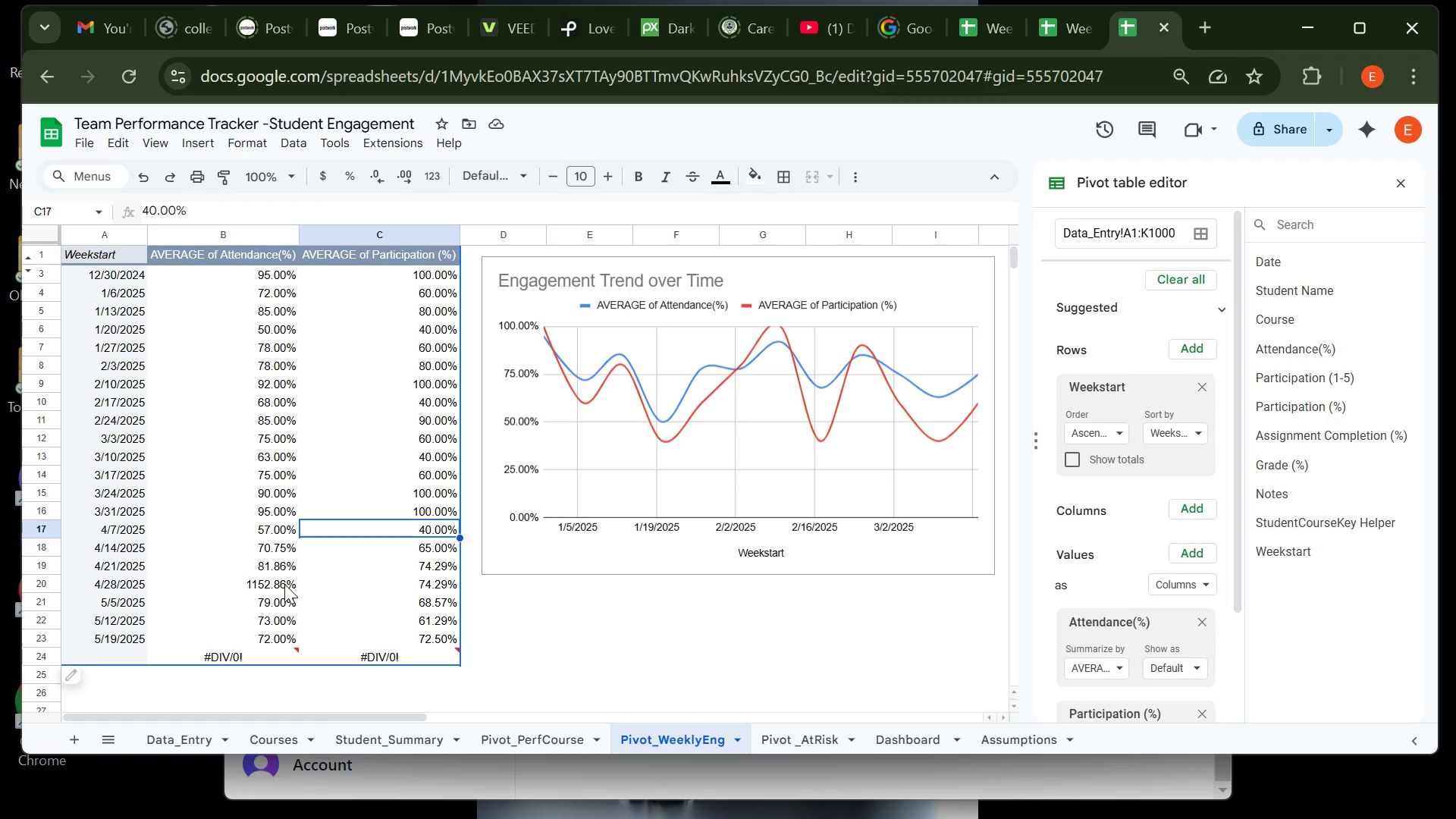 
left_click([284, 583])
 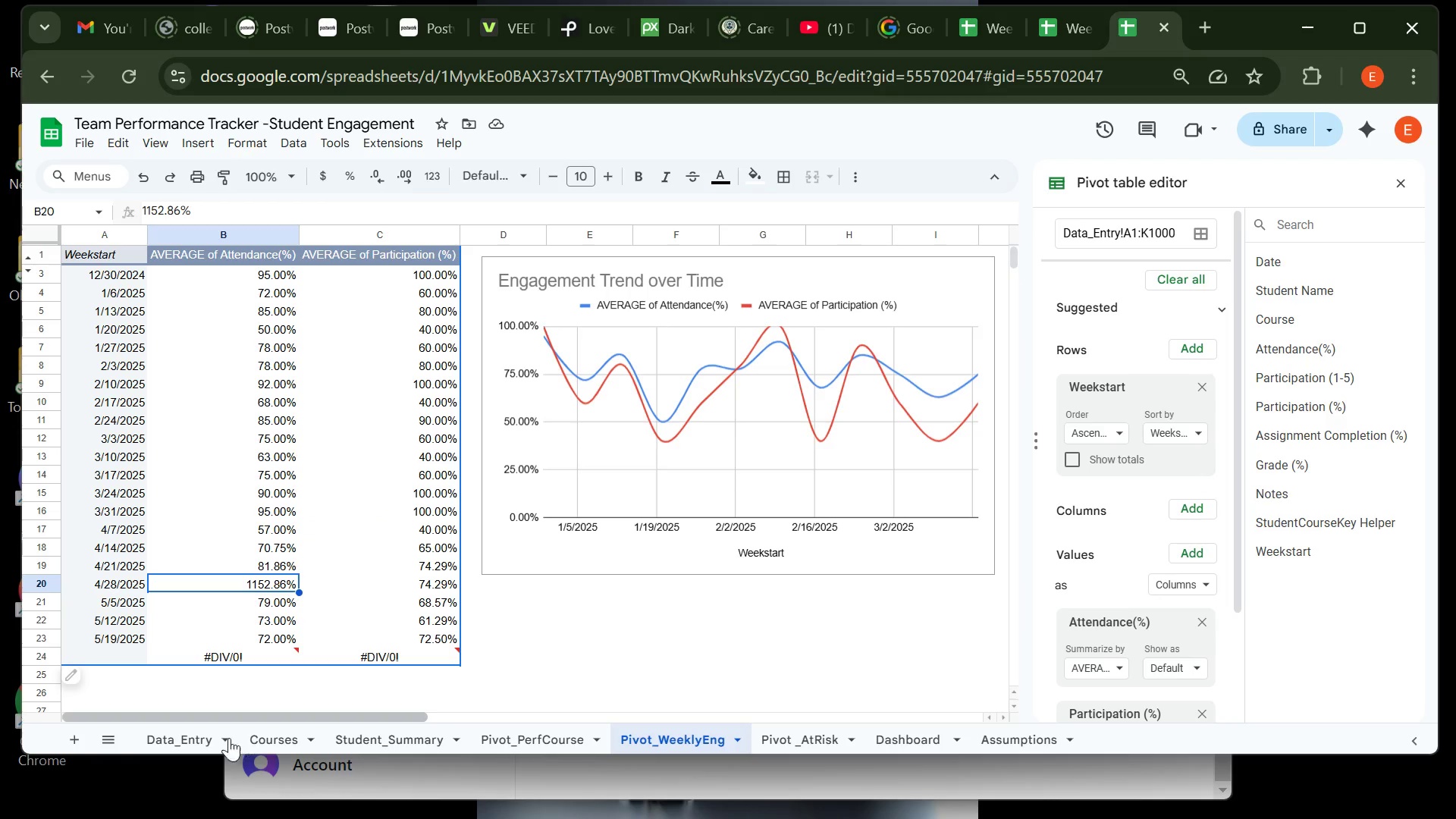 
left_click([182, 740])
 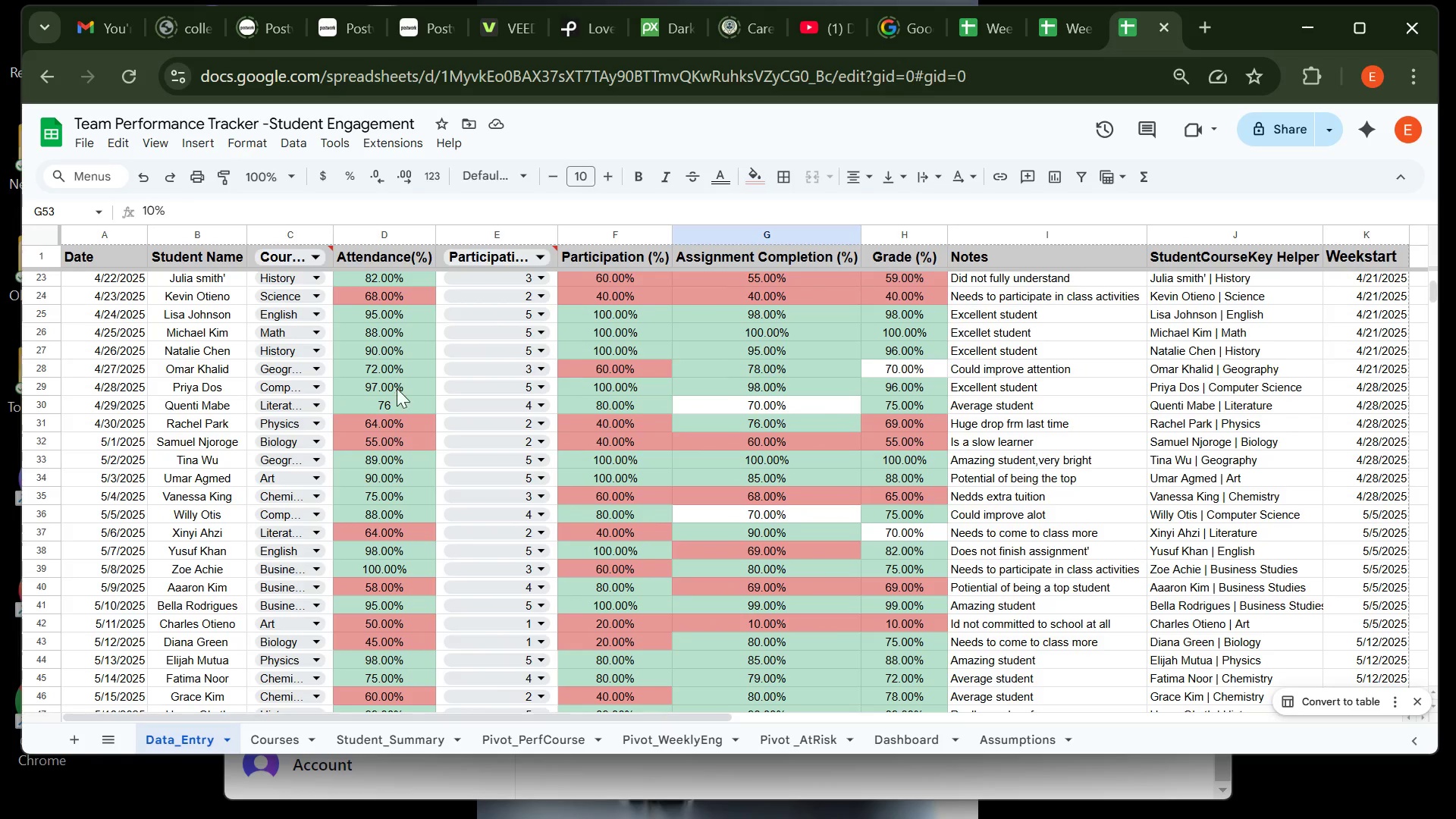 
left_click([401, 404])
 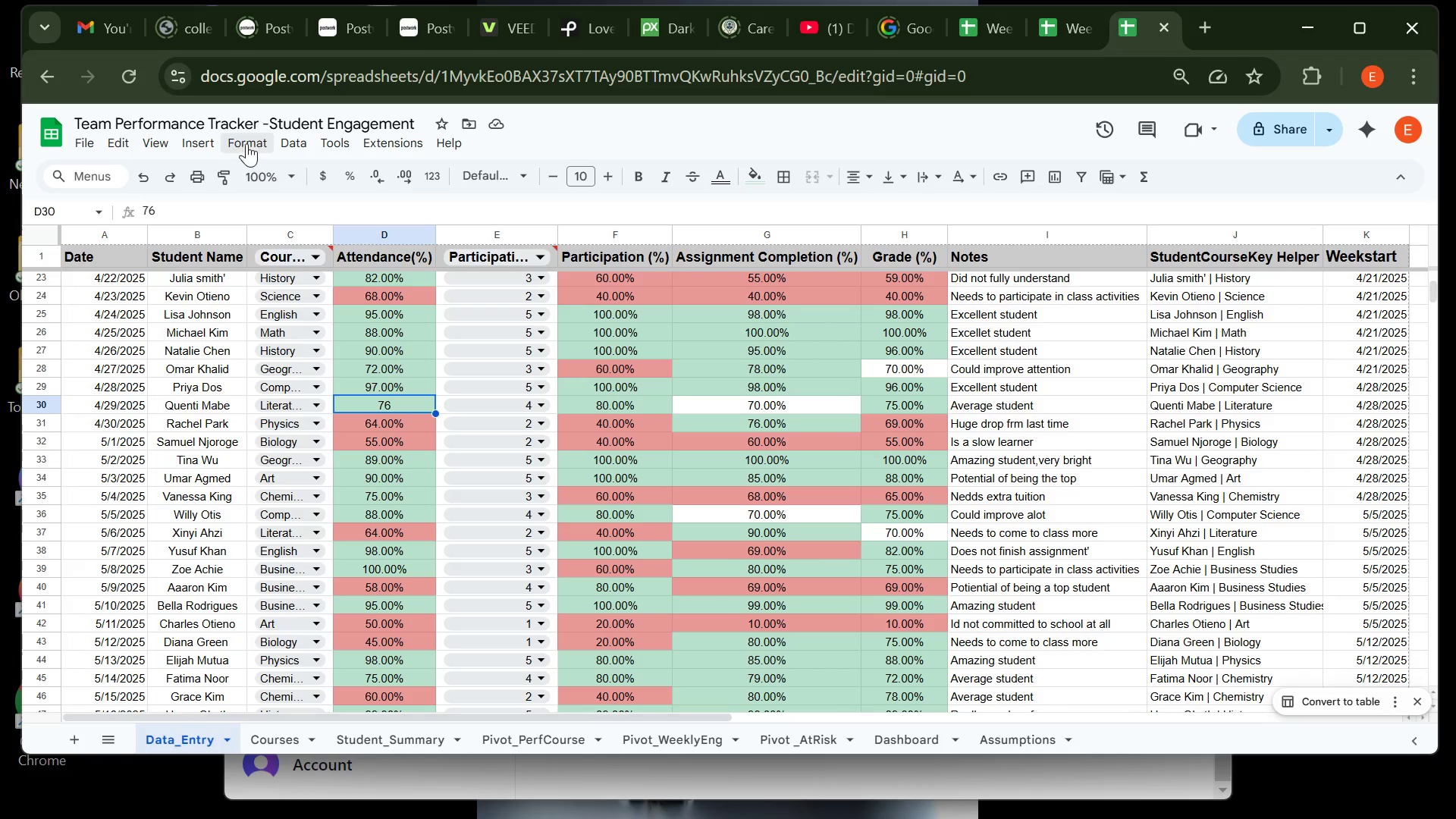 
left_click([249, 144])
 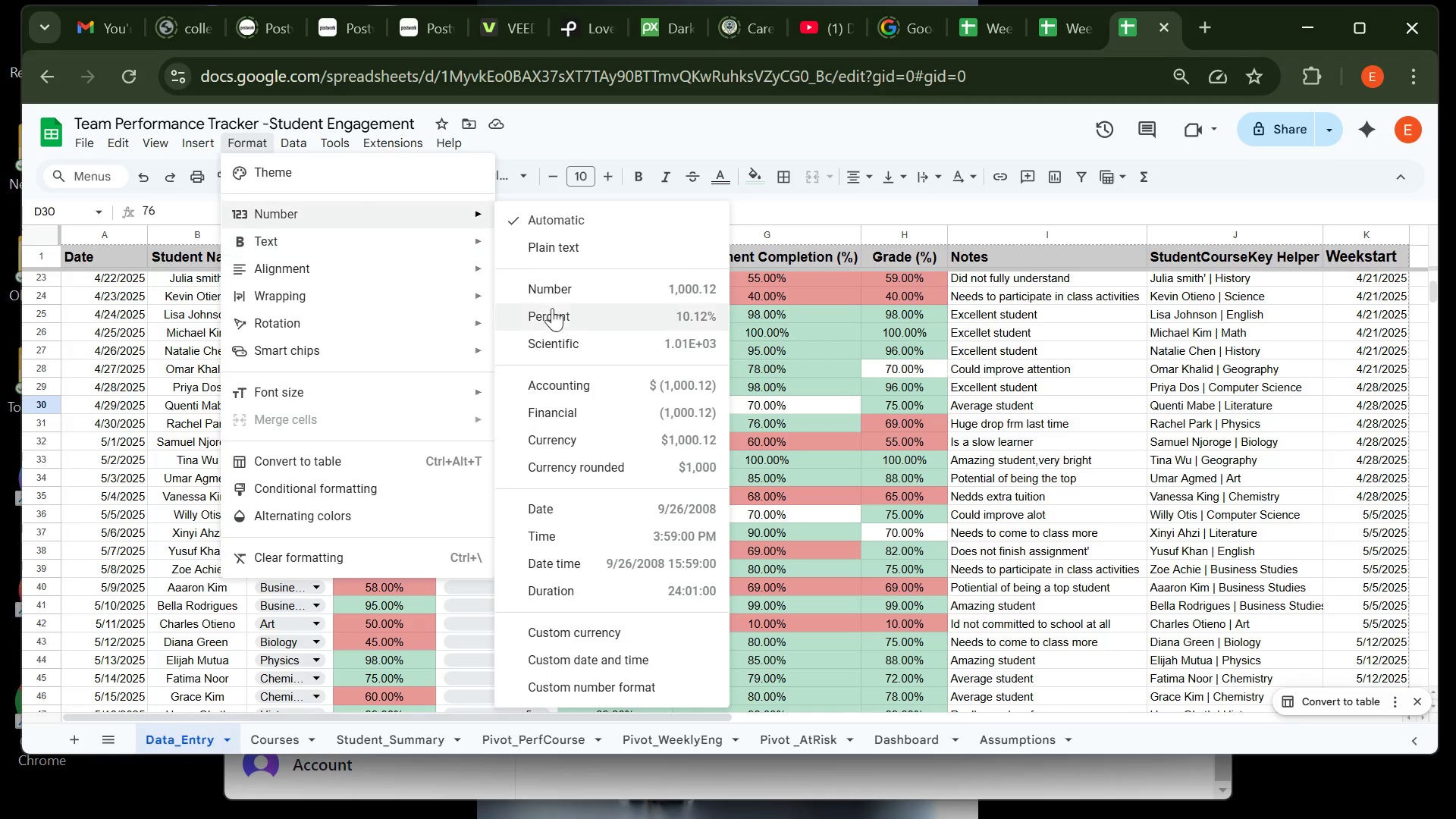 
left_click([557, 320])
 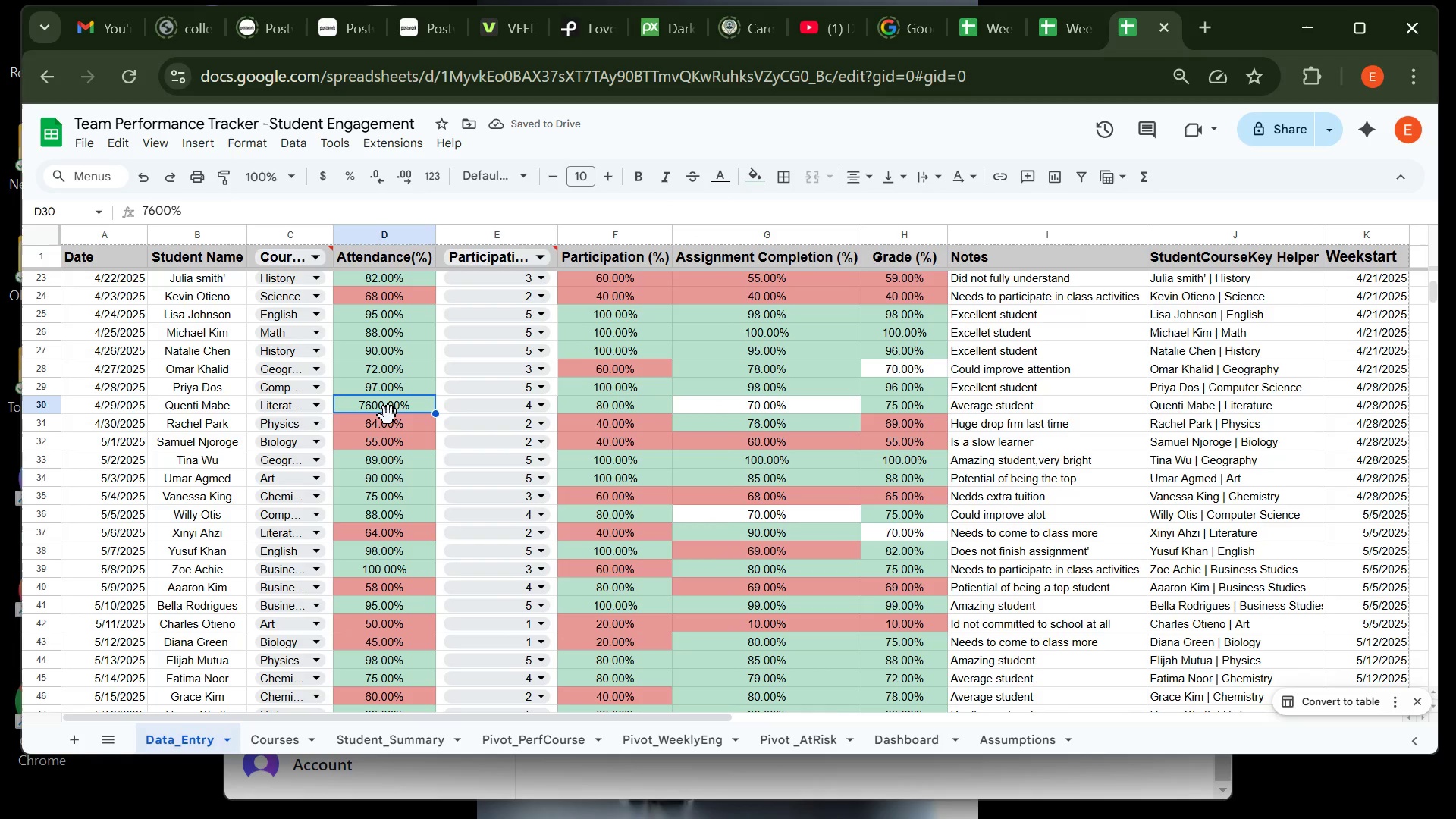 
type(76)
 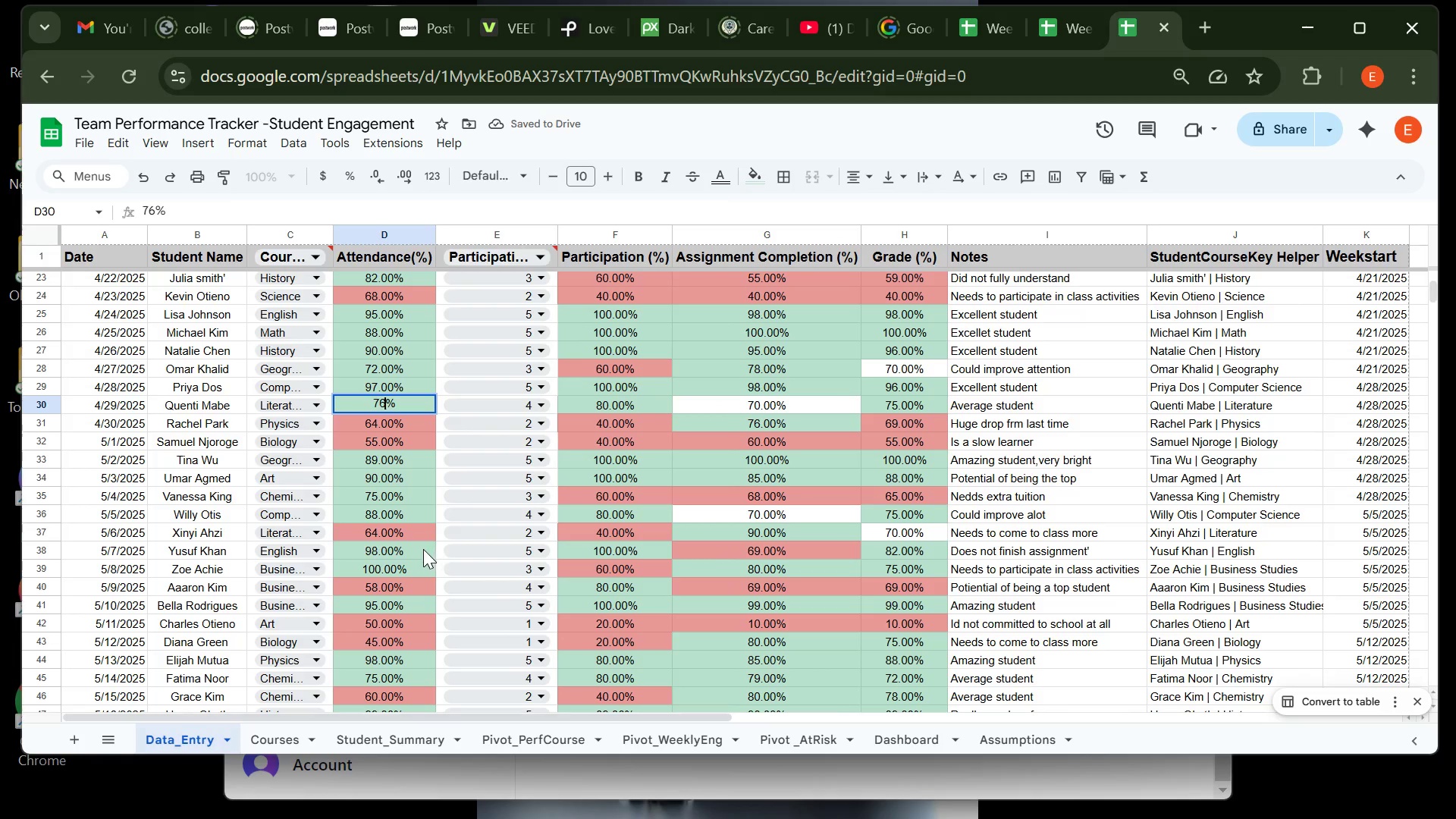 
left_click([422, 549])
 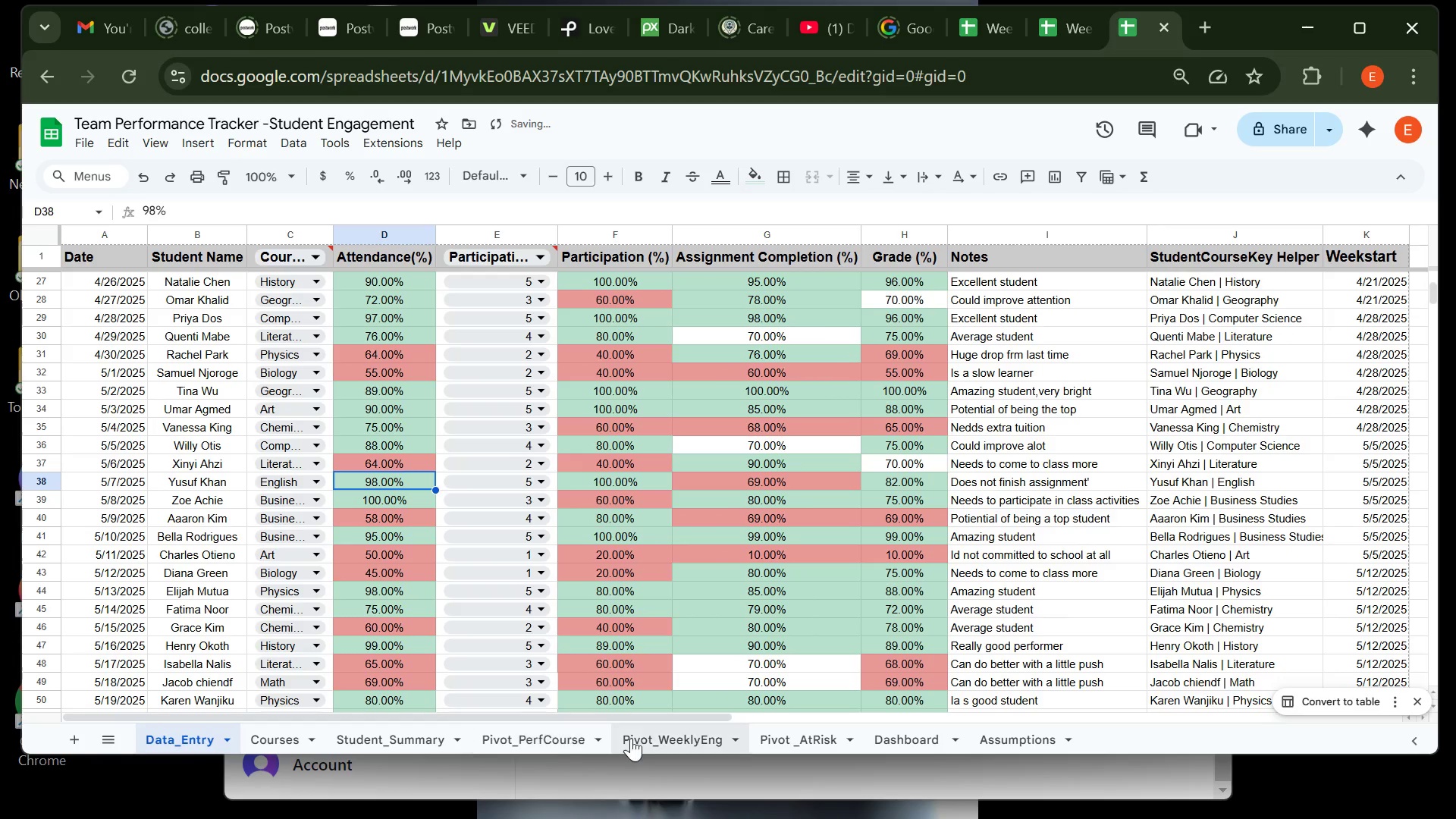 
left_click([646, 738])
 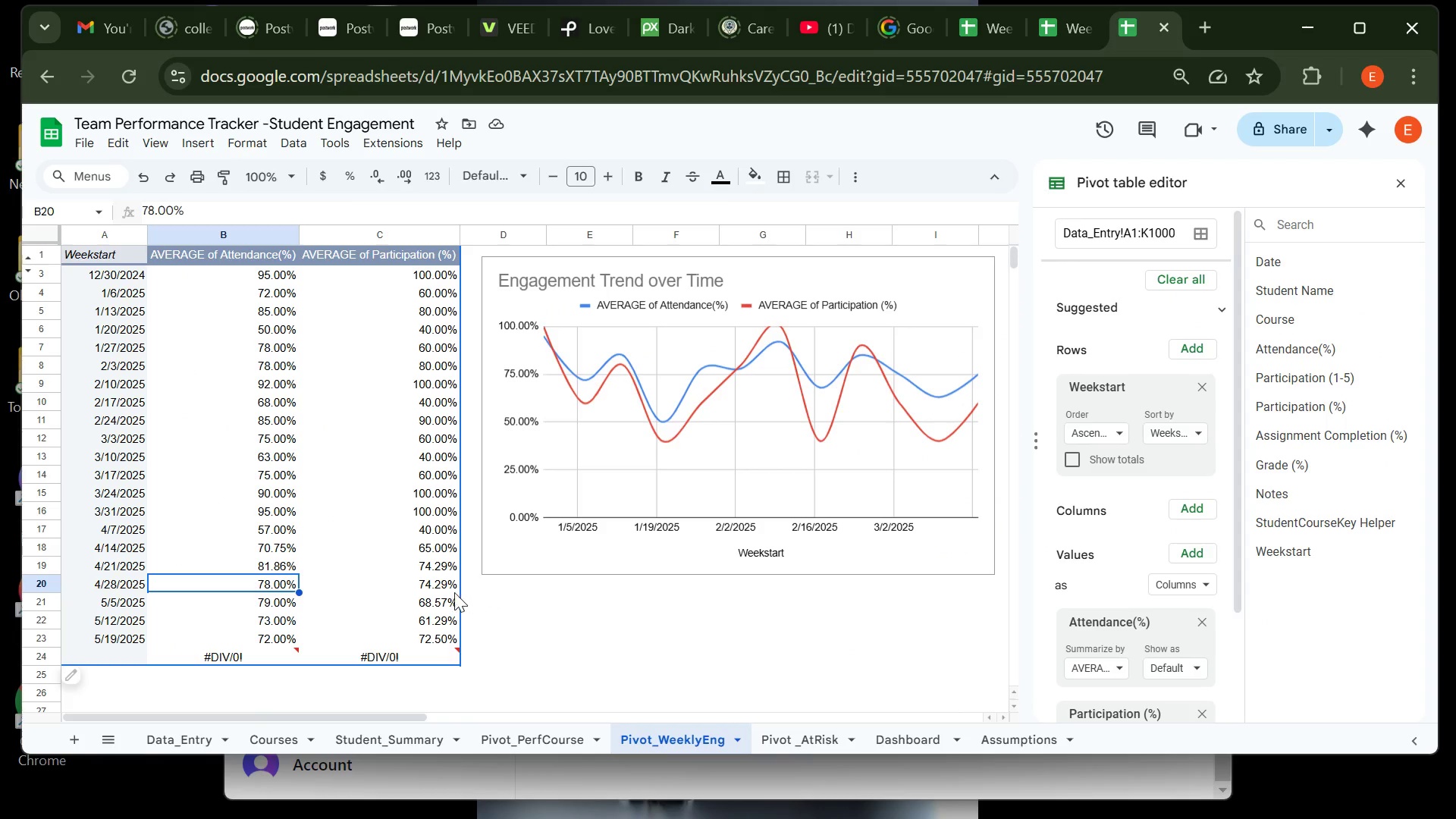 
wait(8.55)
 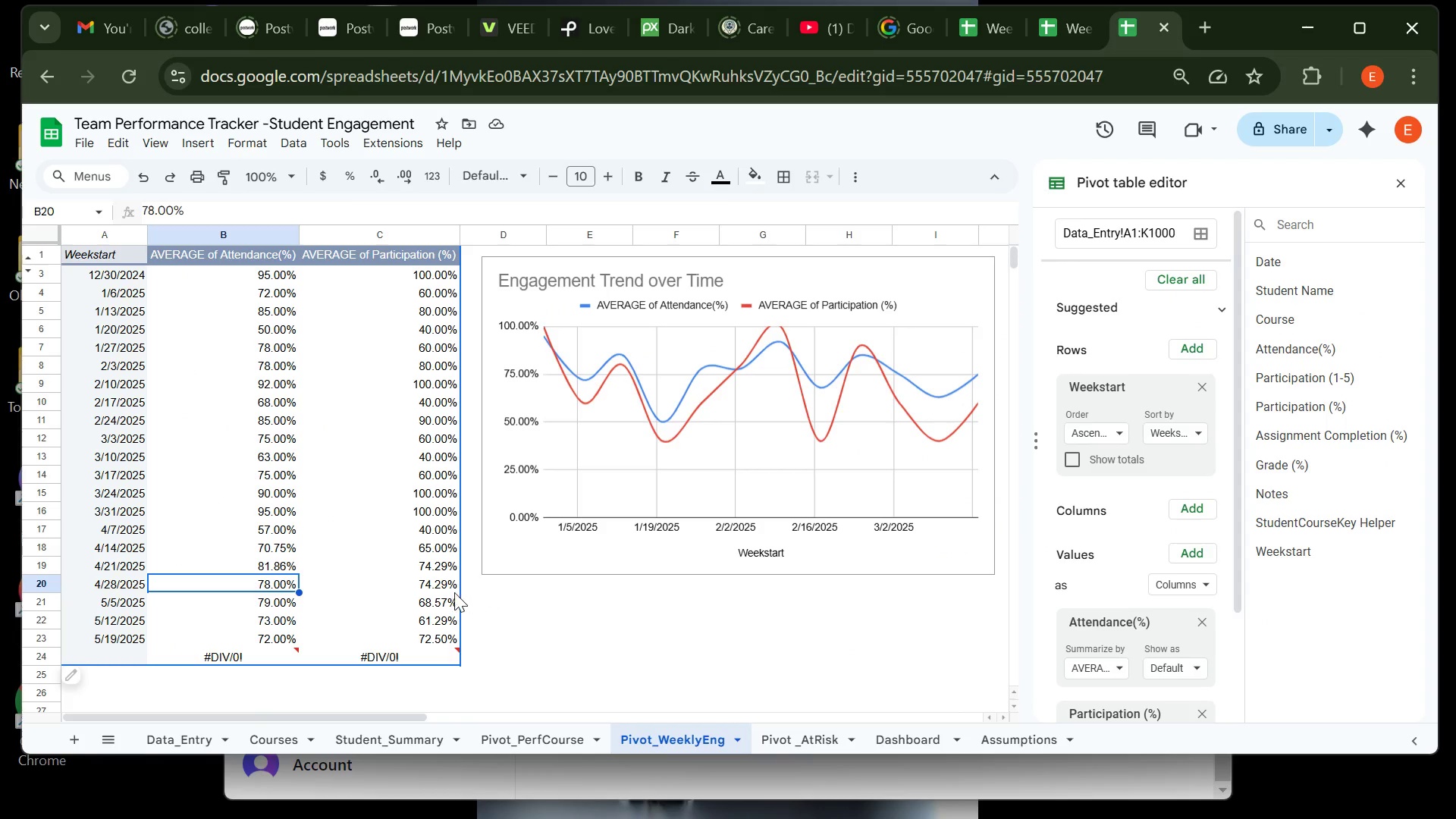 
left_click([46, 652])
 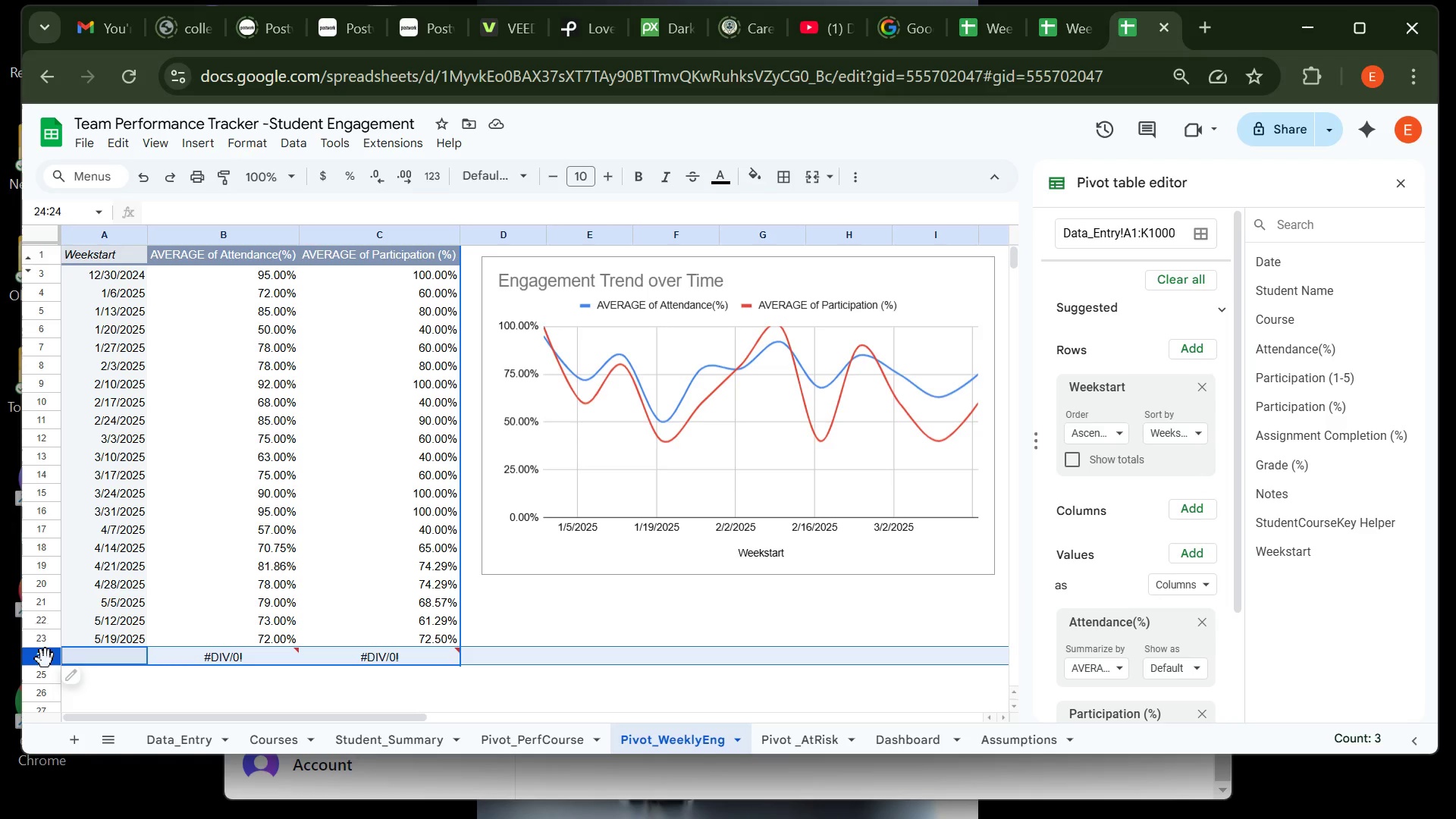 
right_click([46, 659])
 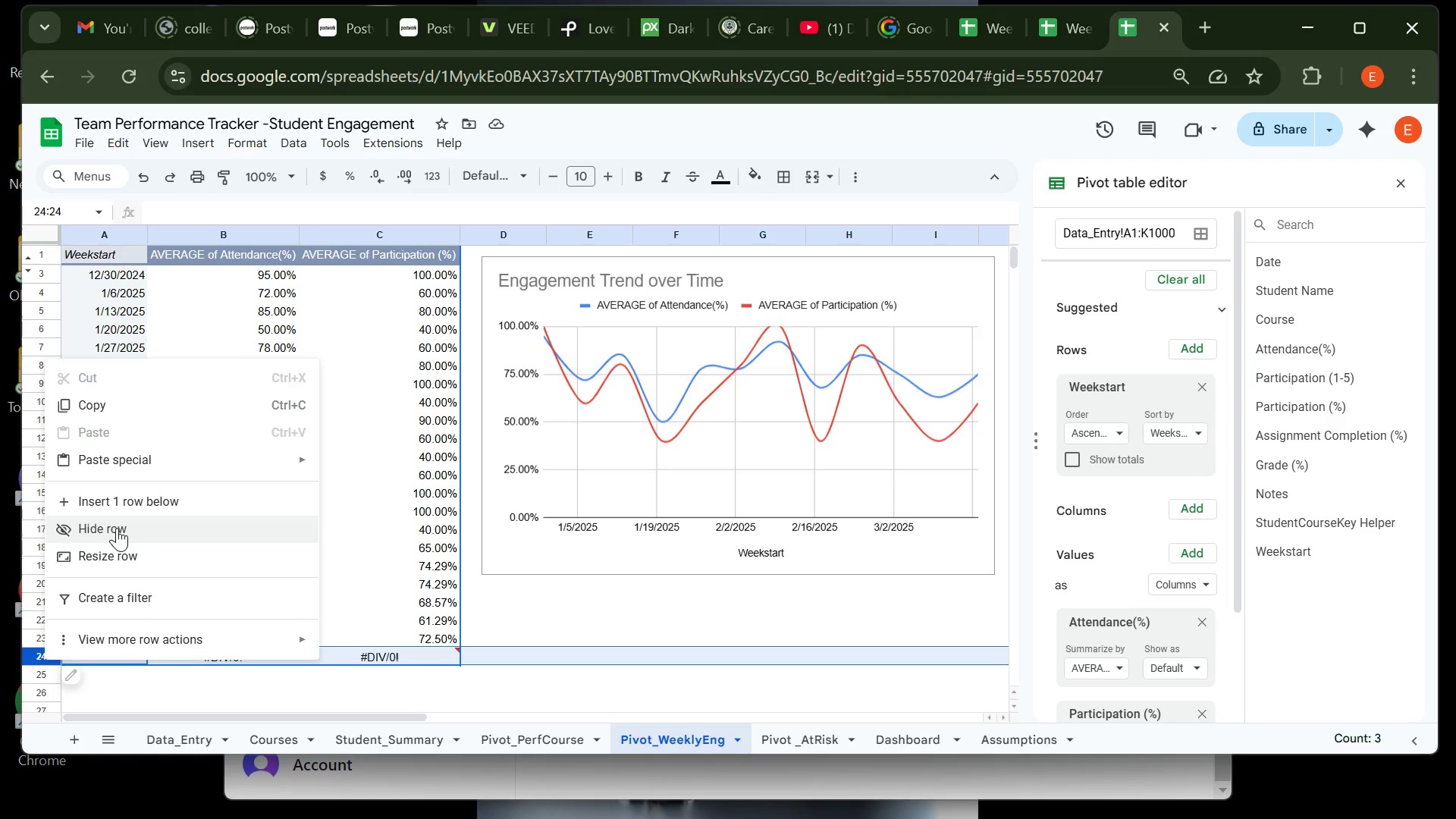 
left_click([117, 528])
 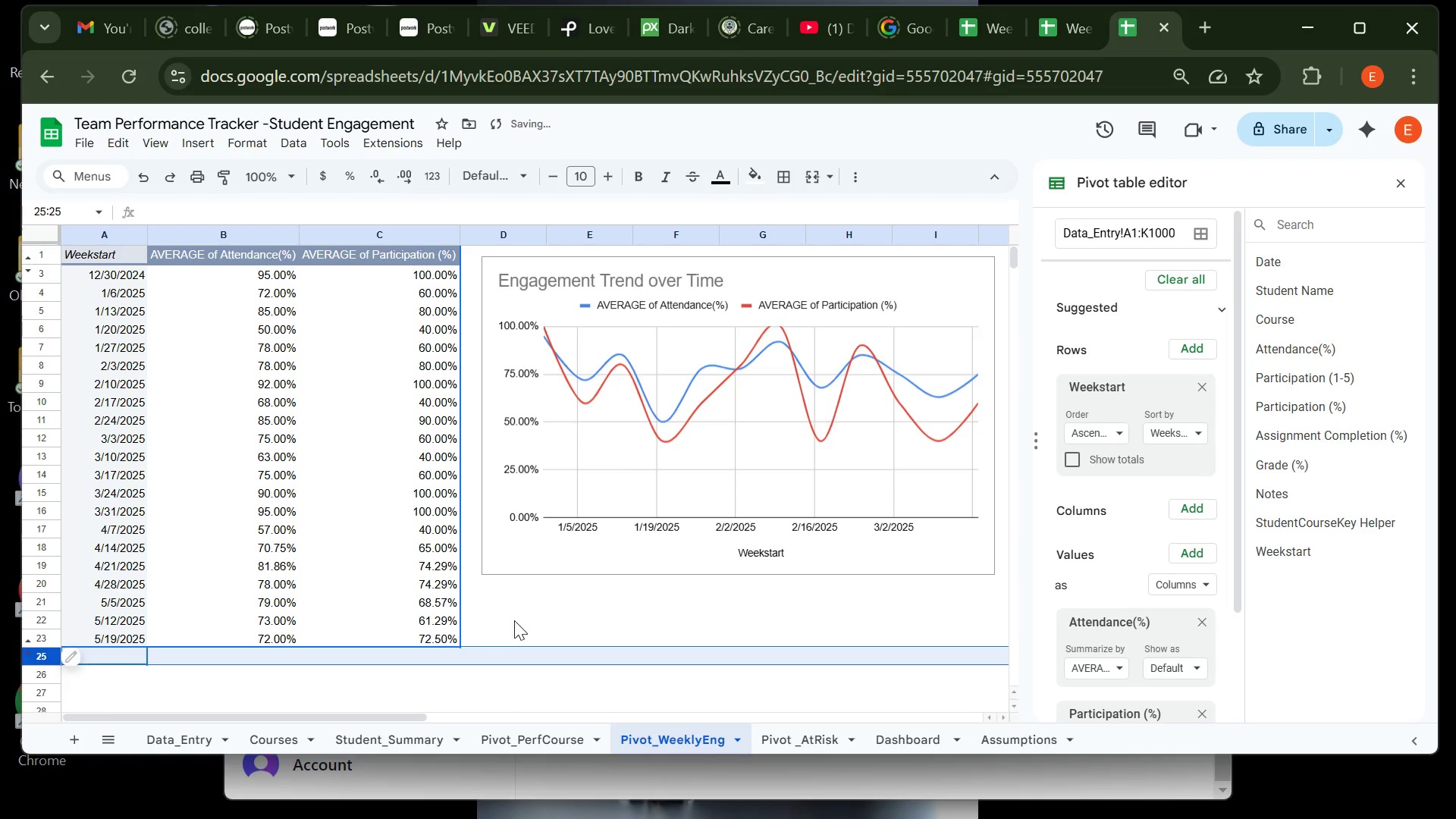 
left_click([517, 618])
 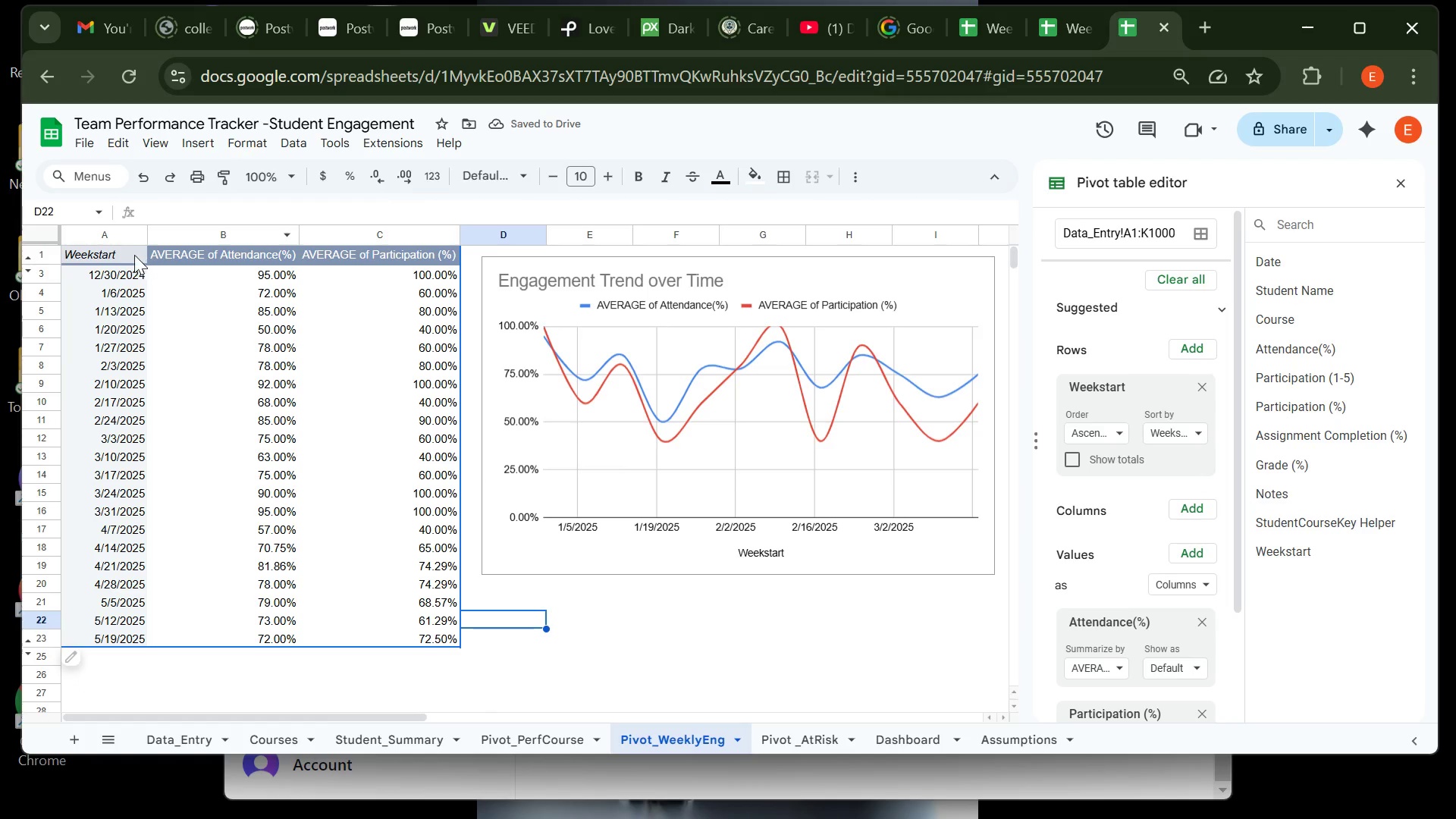 
left_click([127, 255])
 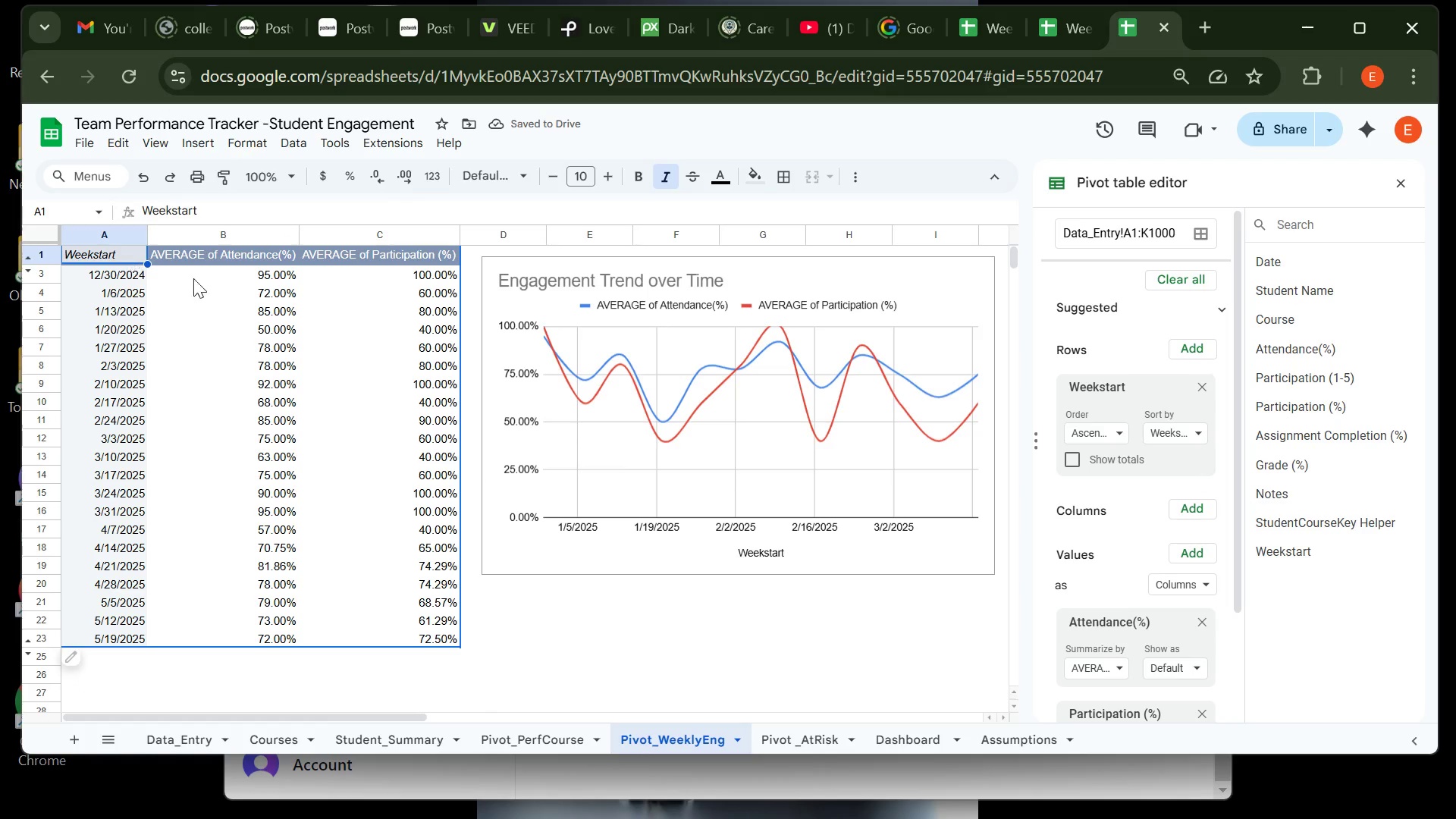 
left_click_drag(start_coordinate=[127, 255], to_coordinate=[428, 634])
 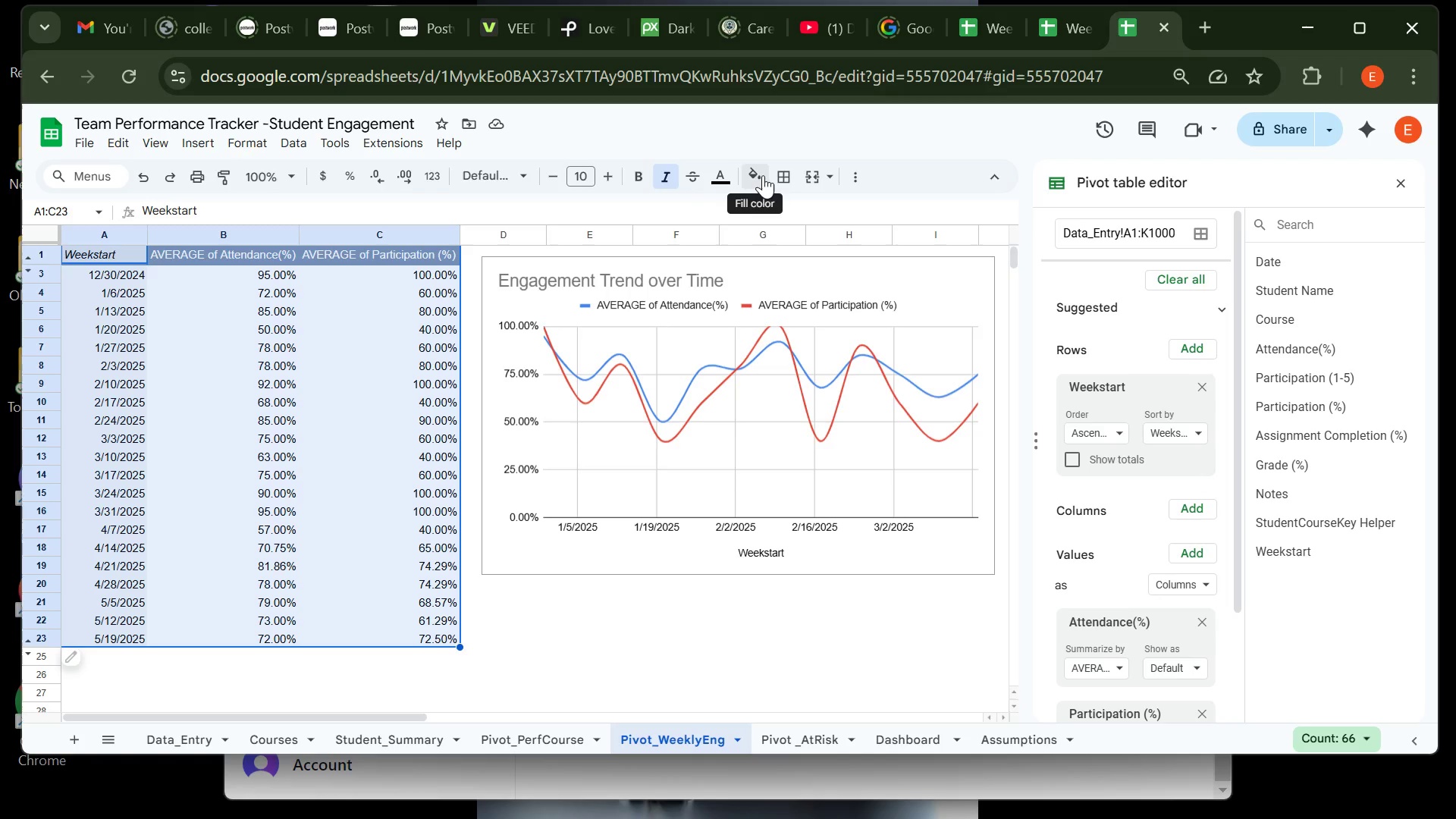 
left_click([779, 175])
 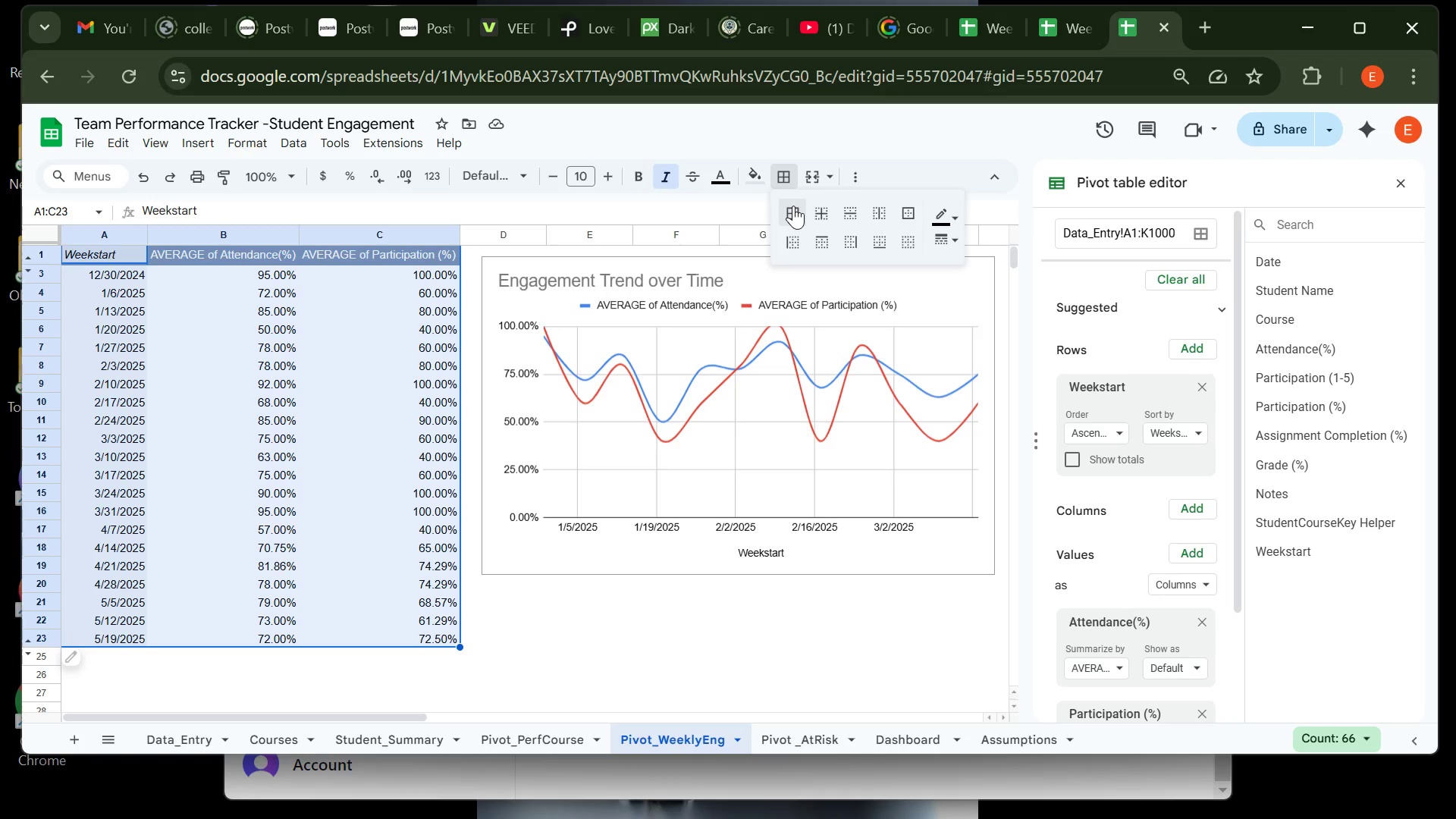 
left_click([793, 206])
 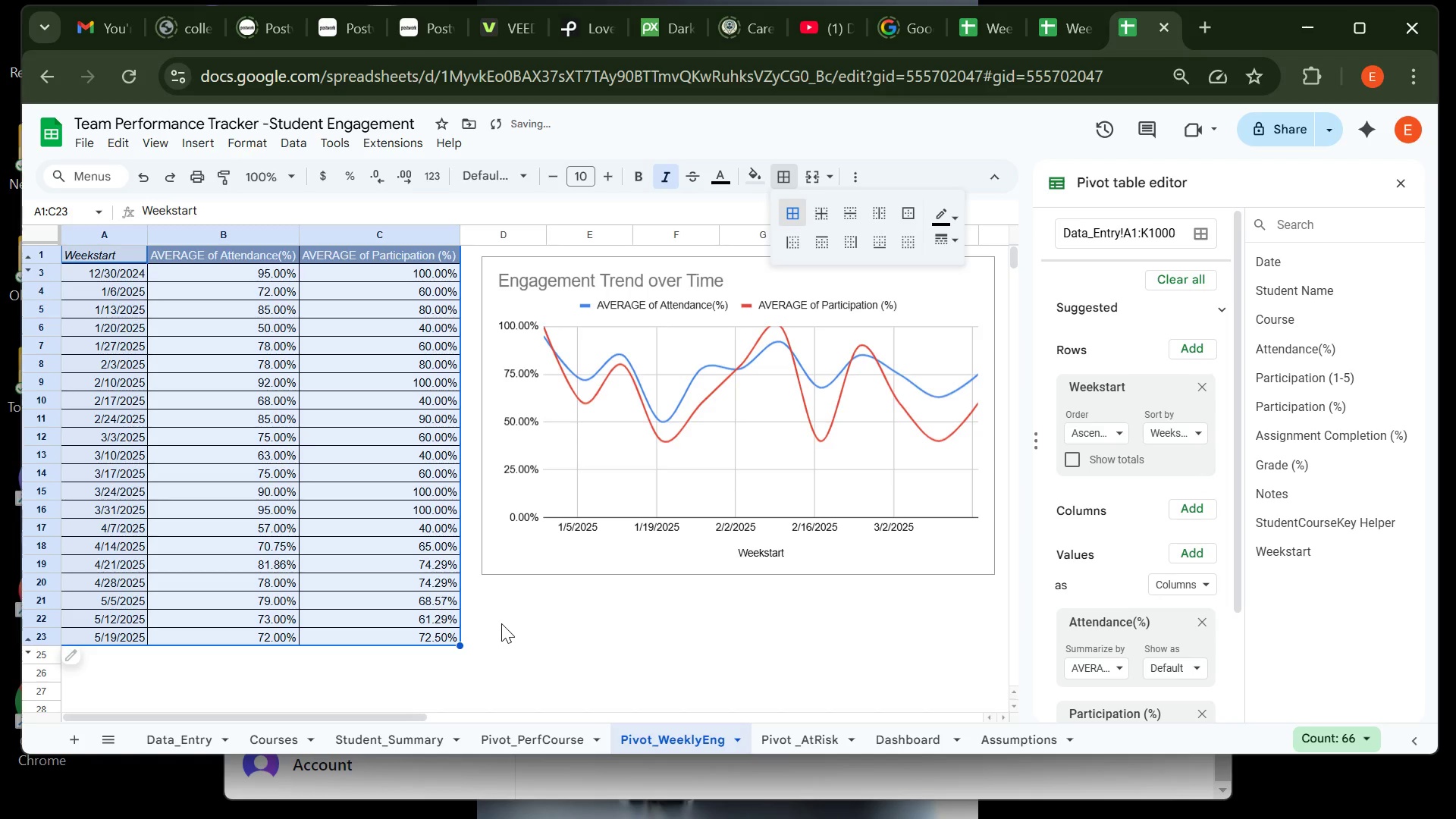 
left_click([498, 622])
 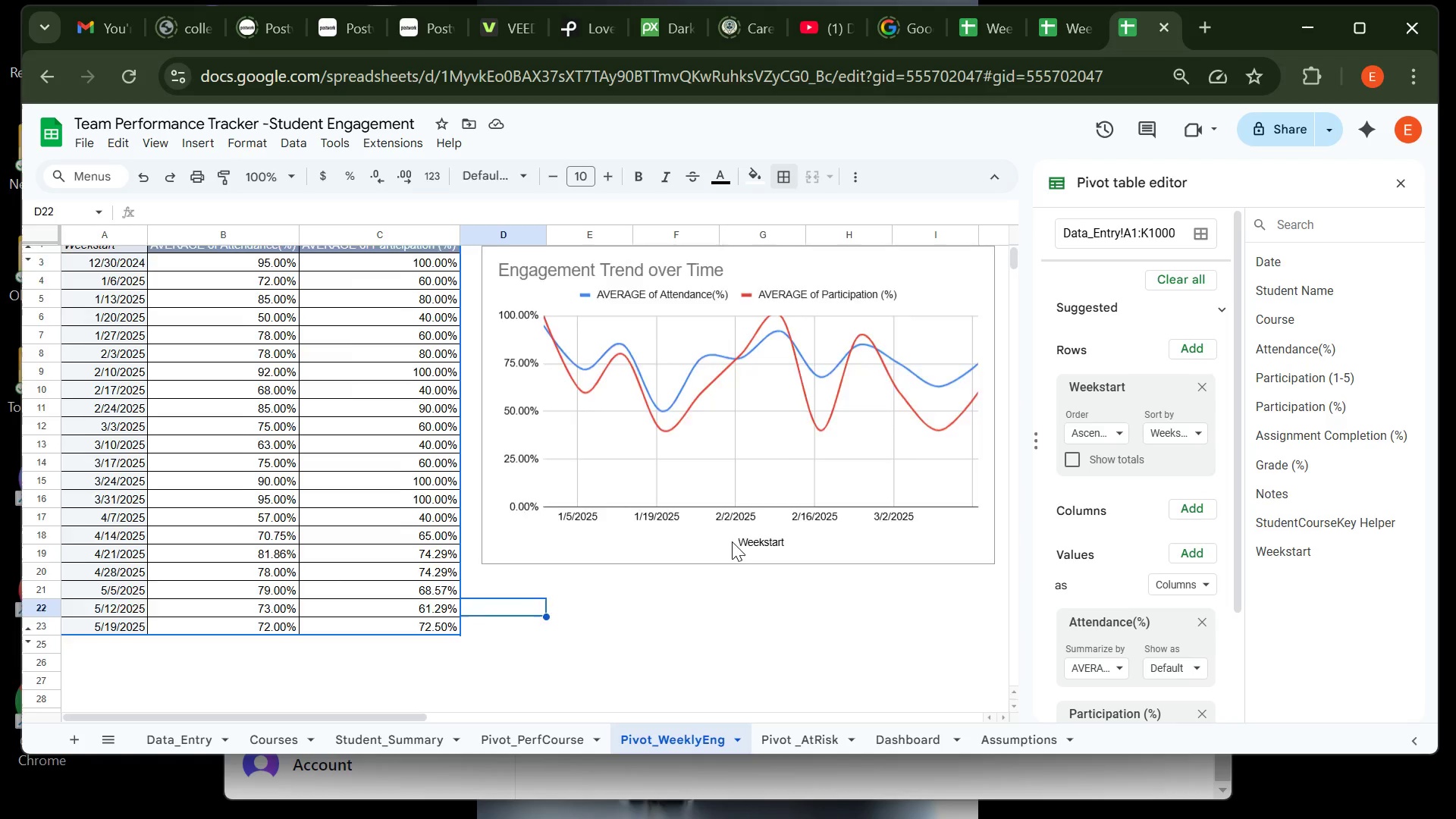 
wait(7.93)
 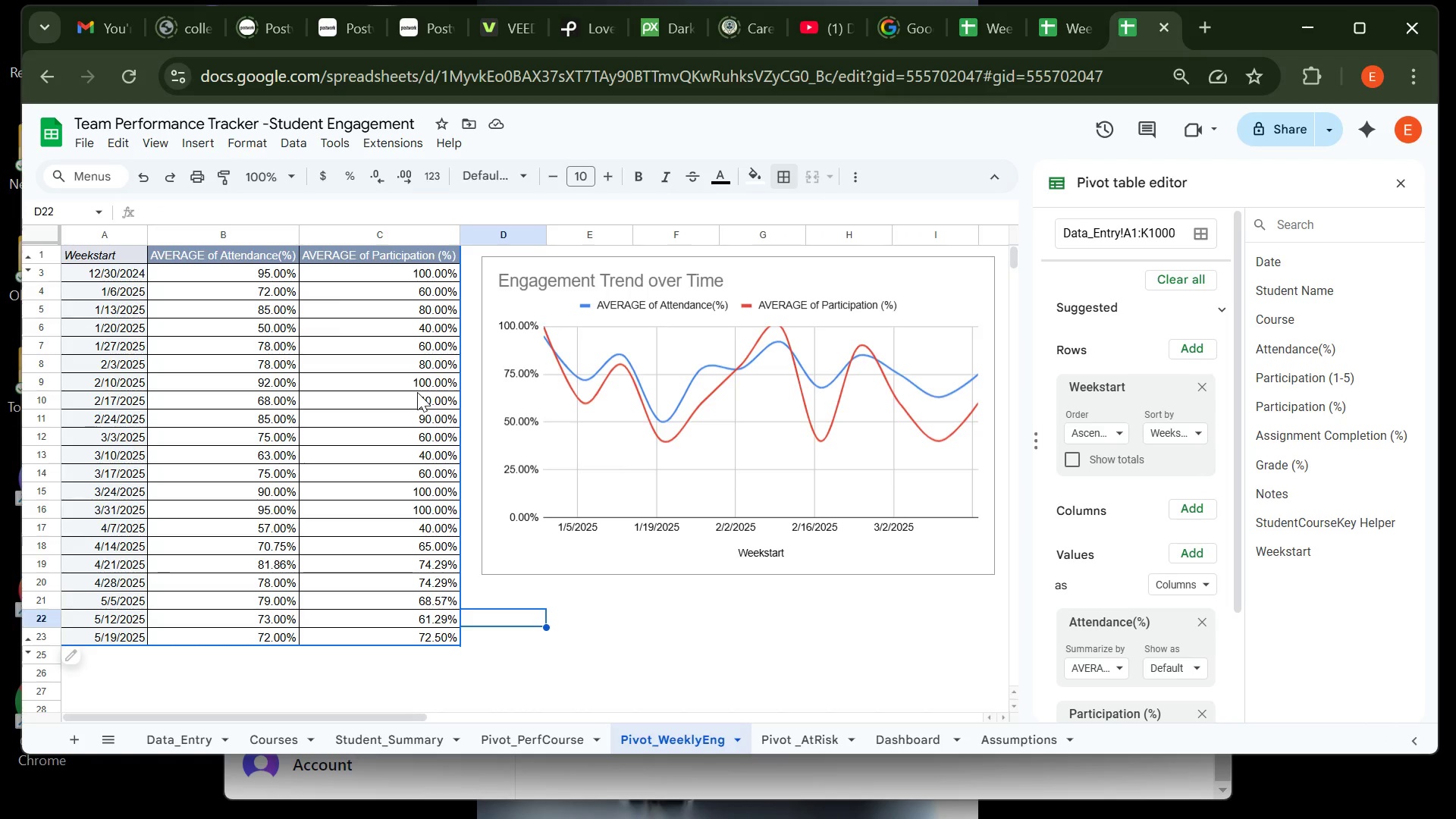 
left_click([811, 732])
 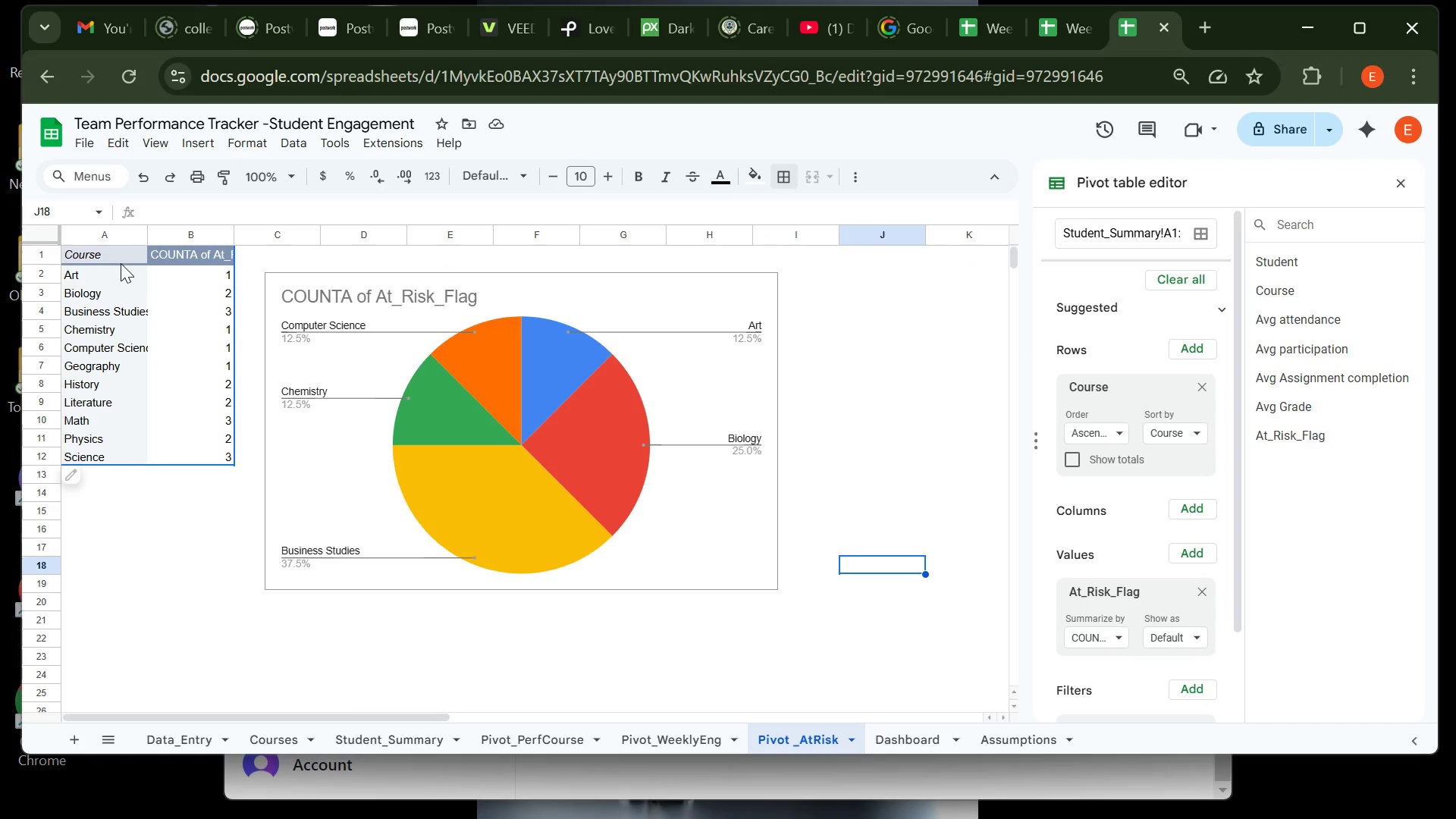 
left_click_drag(start_coordinate=[121, 257], to_coordinate=[225, 457])
 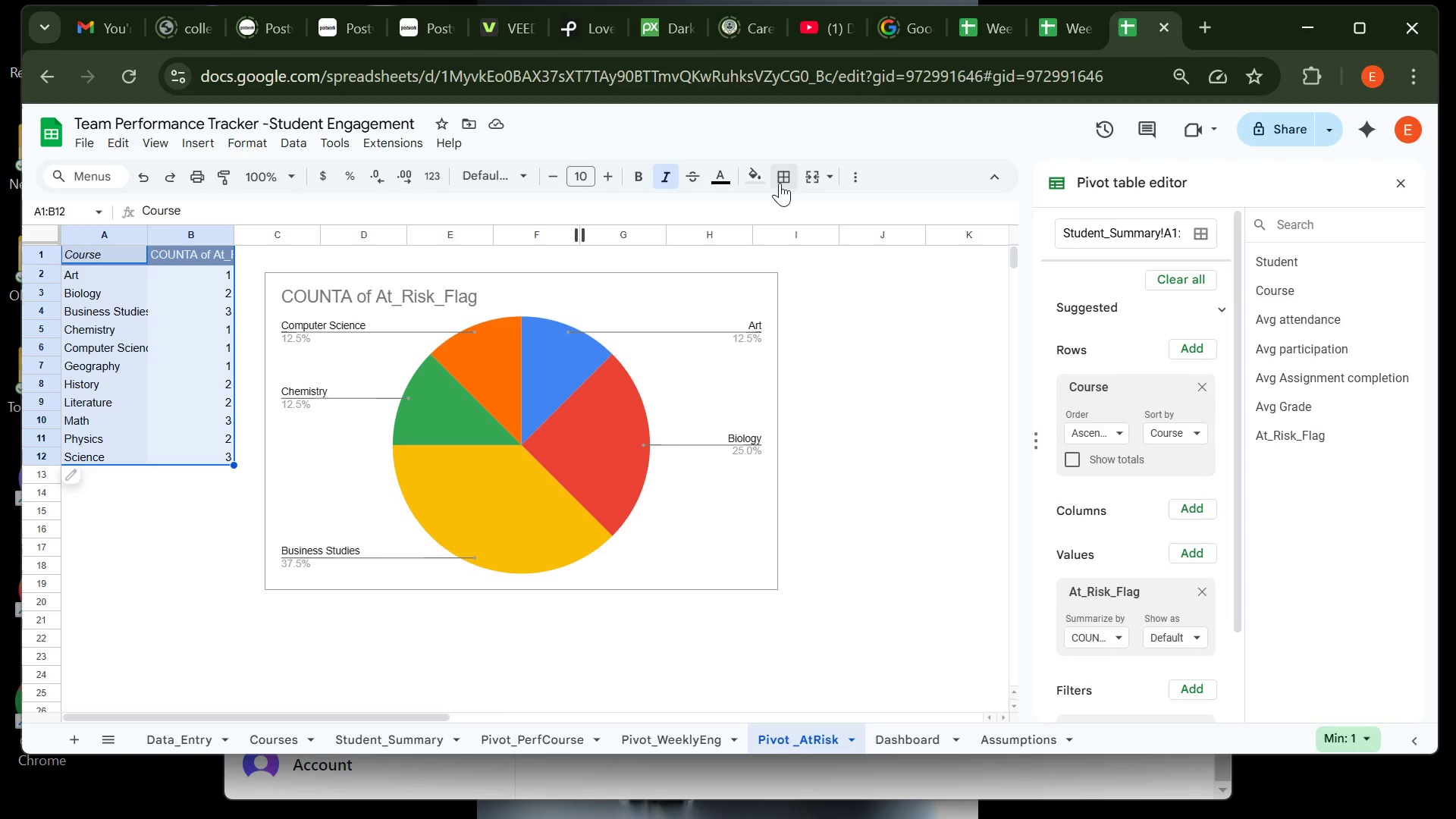 
left_click([780, 182])
 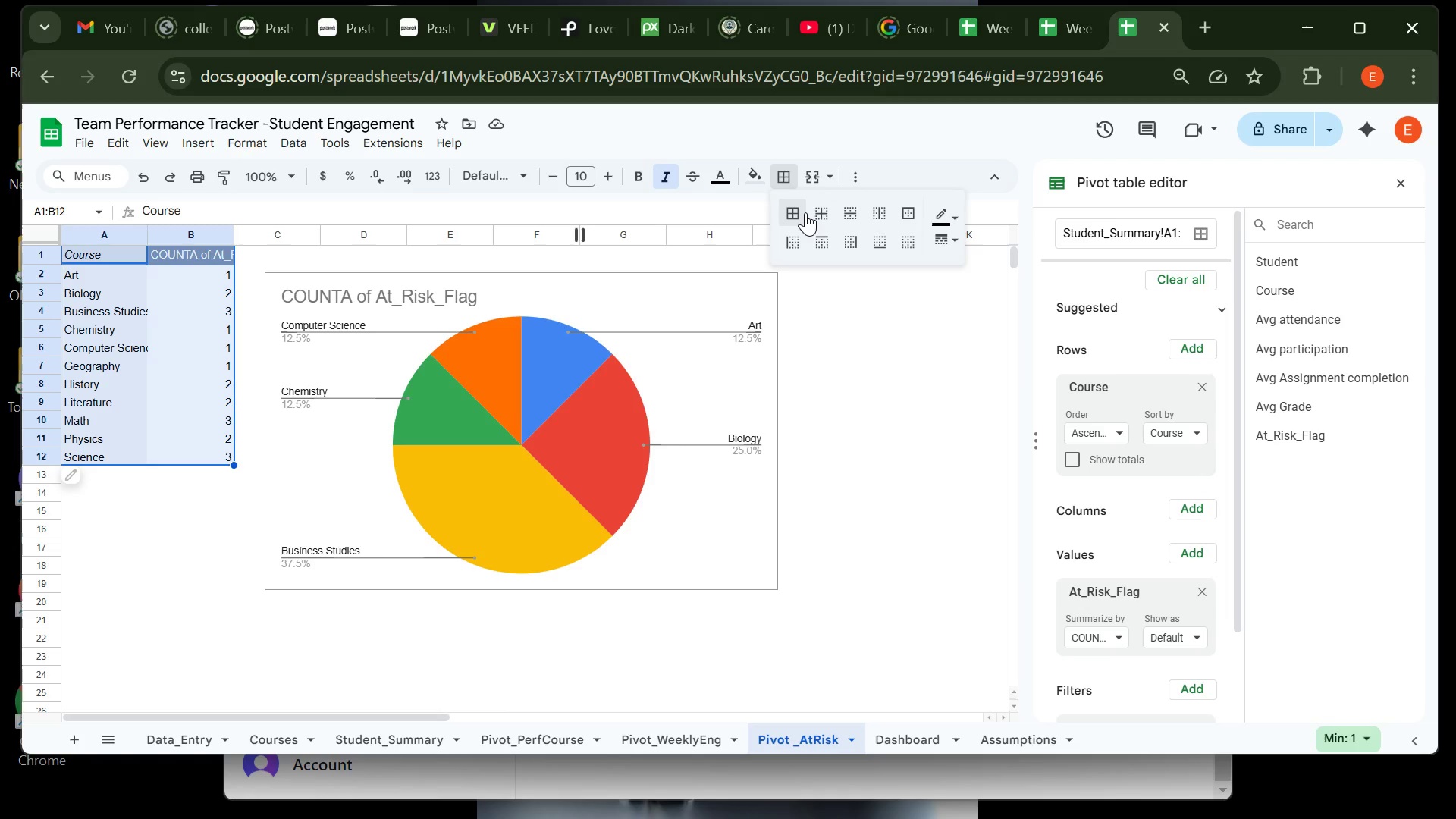 
left_click([805, 212])
 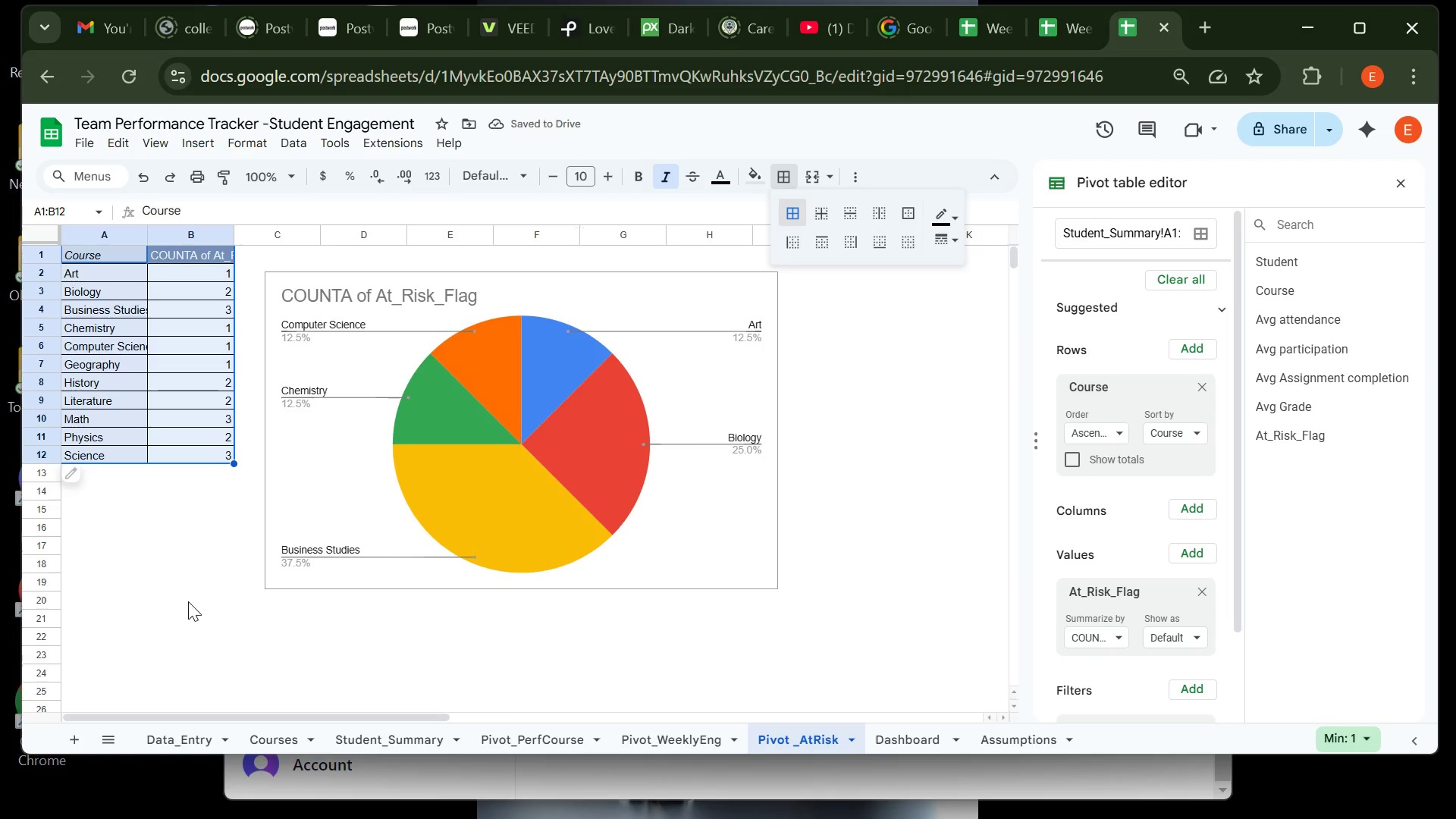 
left_click([188, 601])
 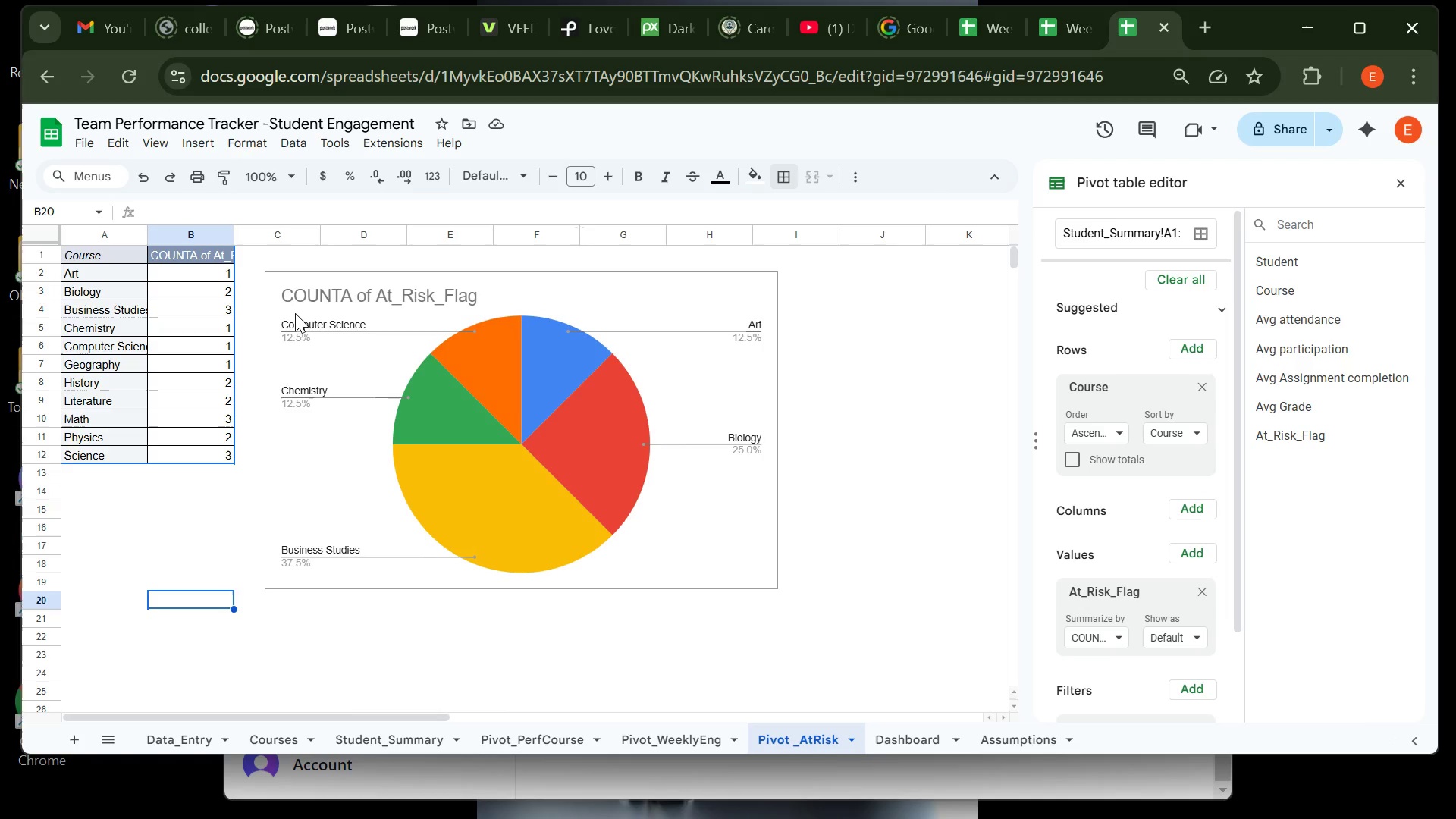 
left_click([323, 331])
 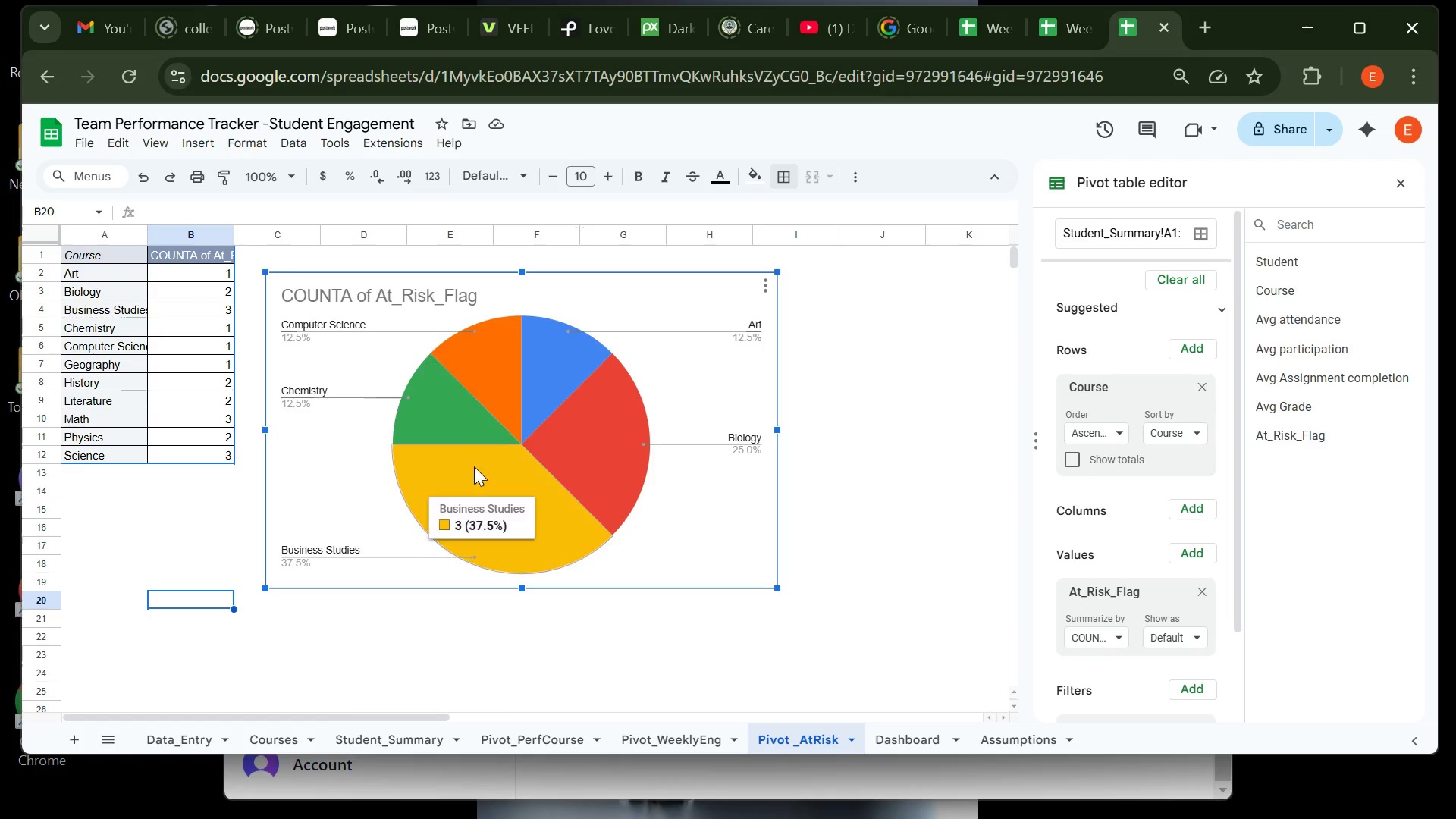 
wait(12.48)
 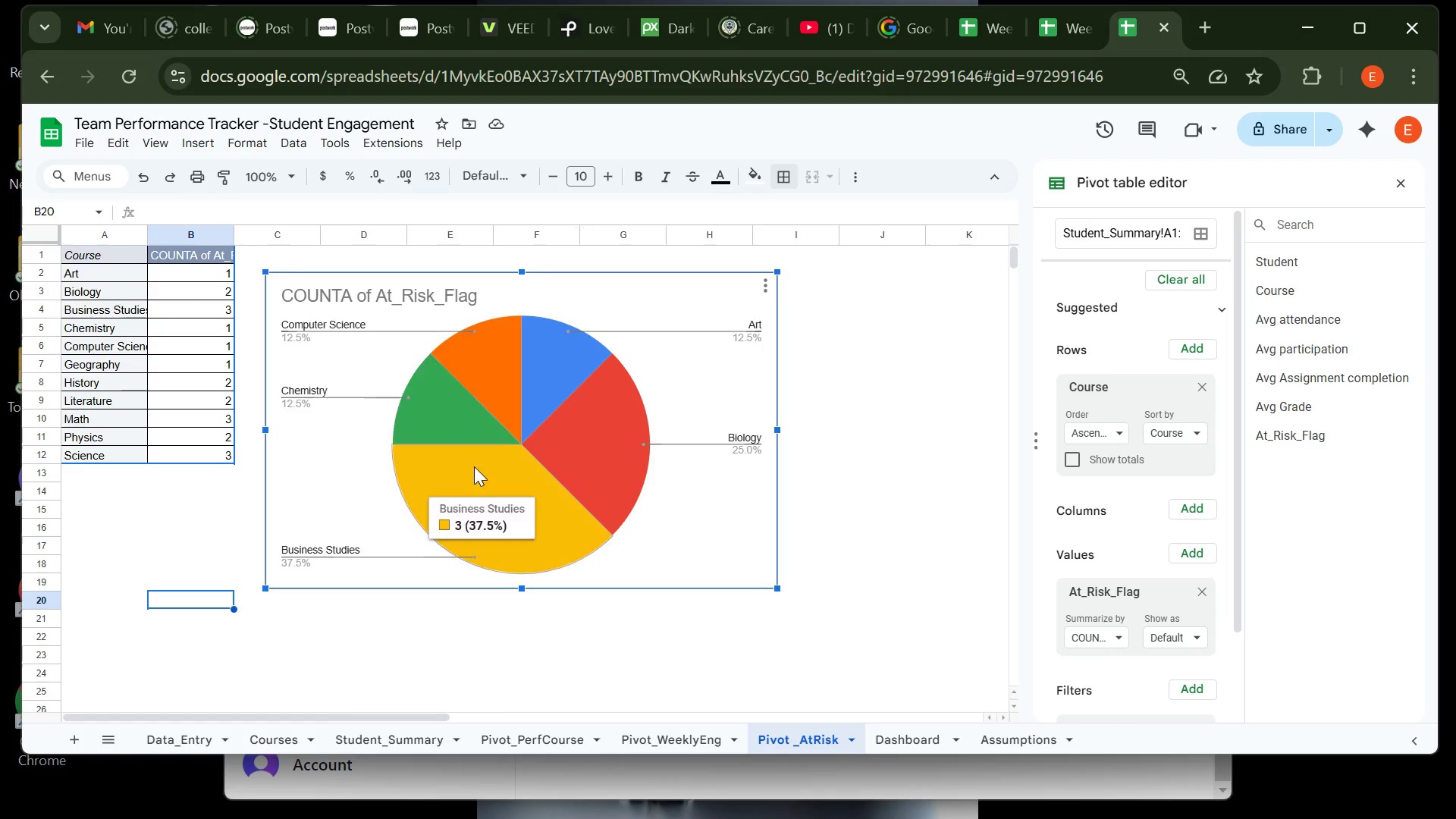 
left_click([762, 282])
 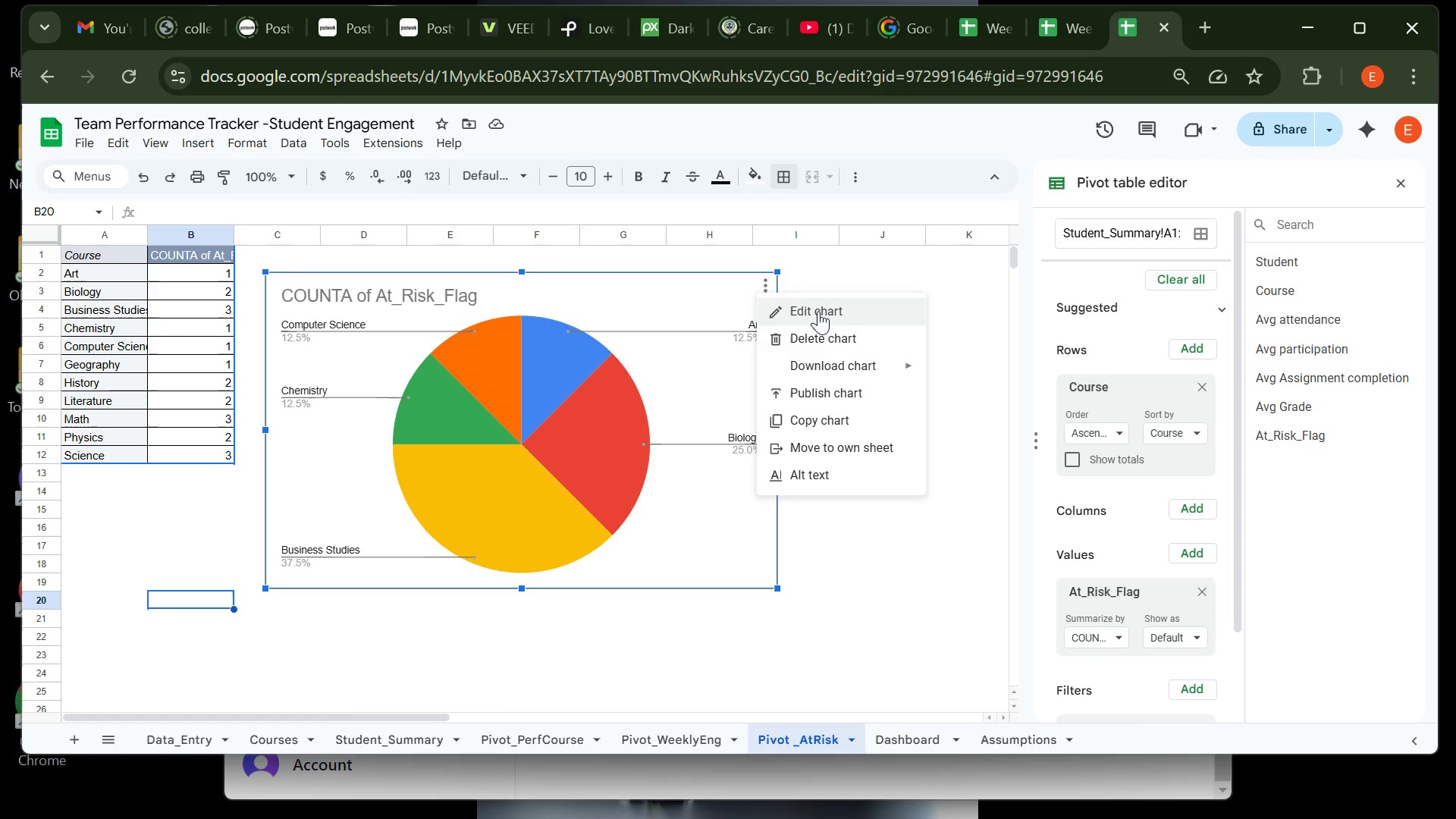 
left_click([818, 311])
 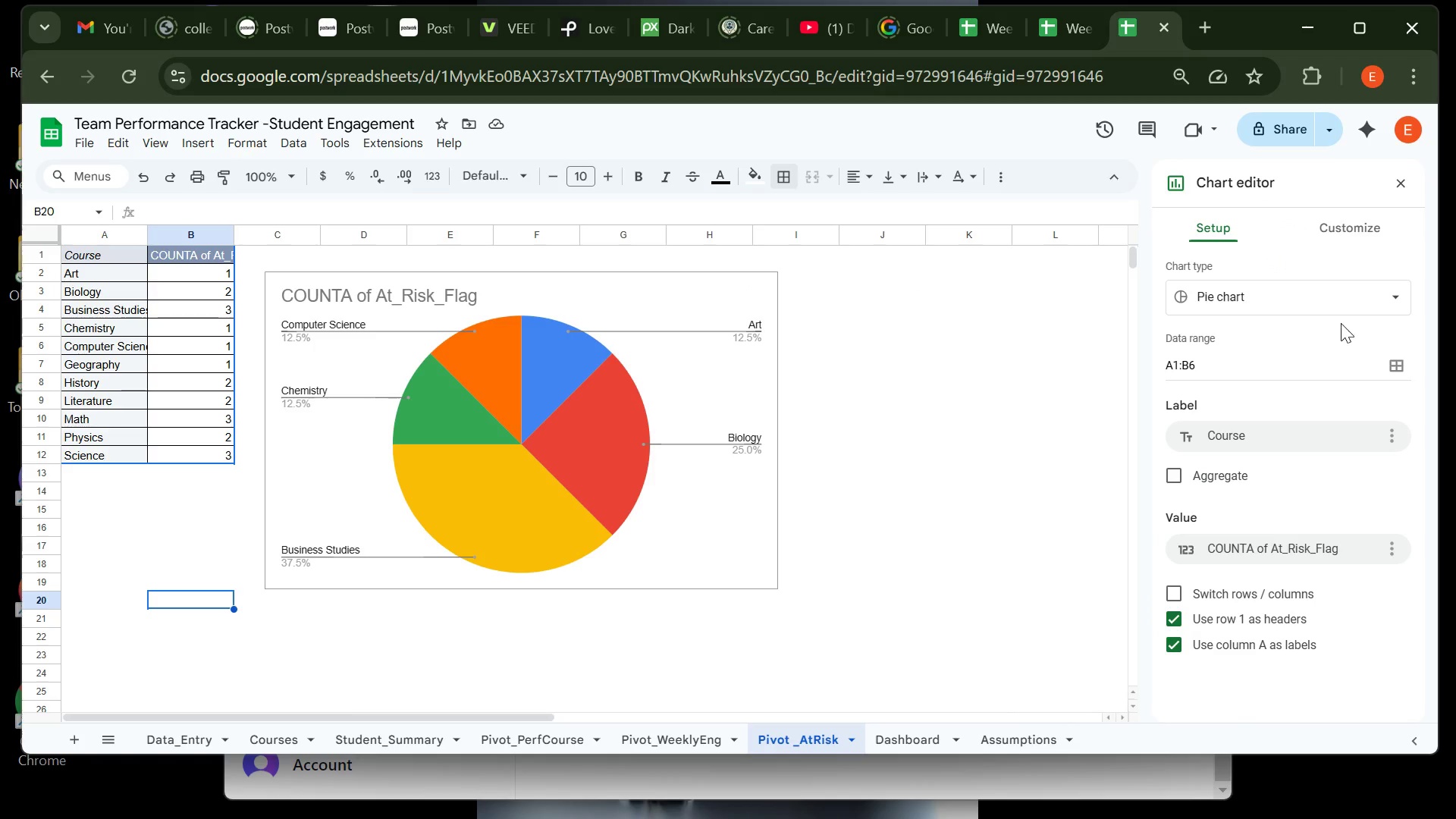 
wait(6.25)
 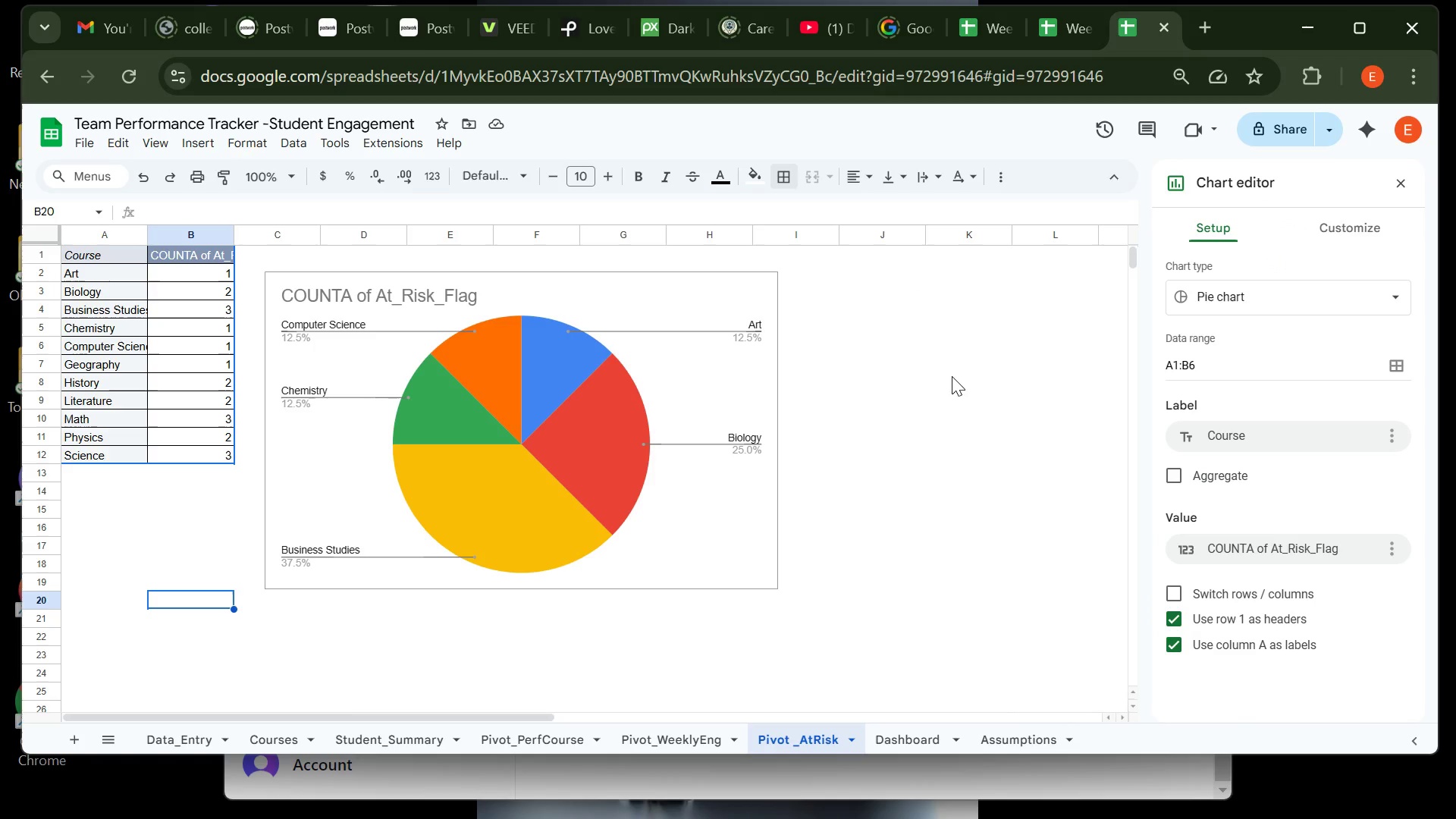 
left_click([1339, 233])
 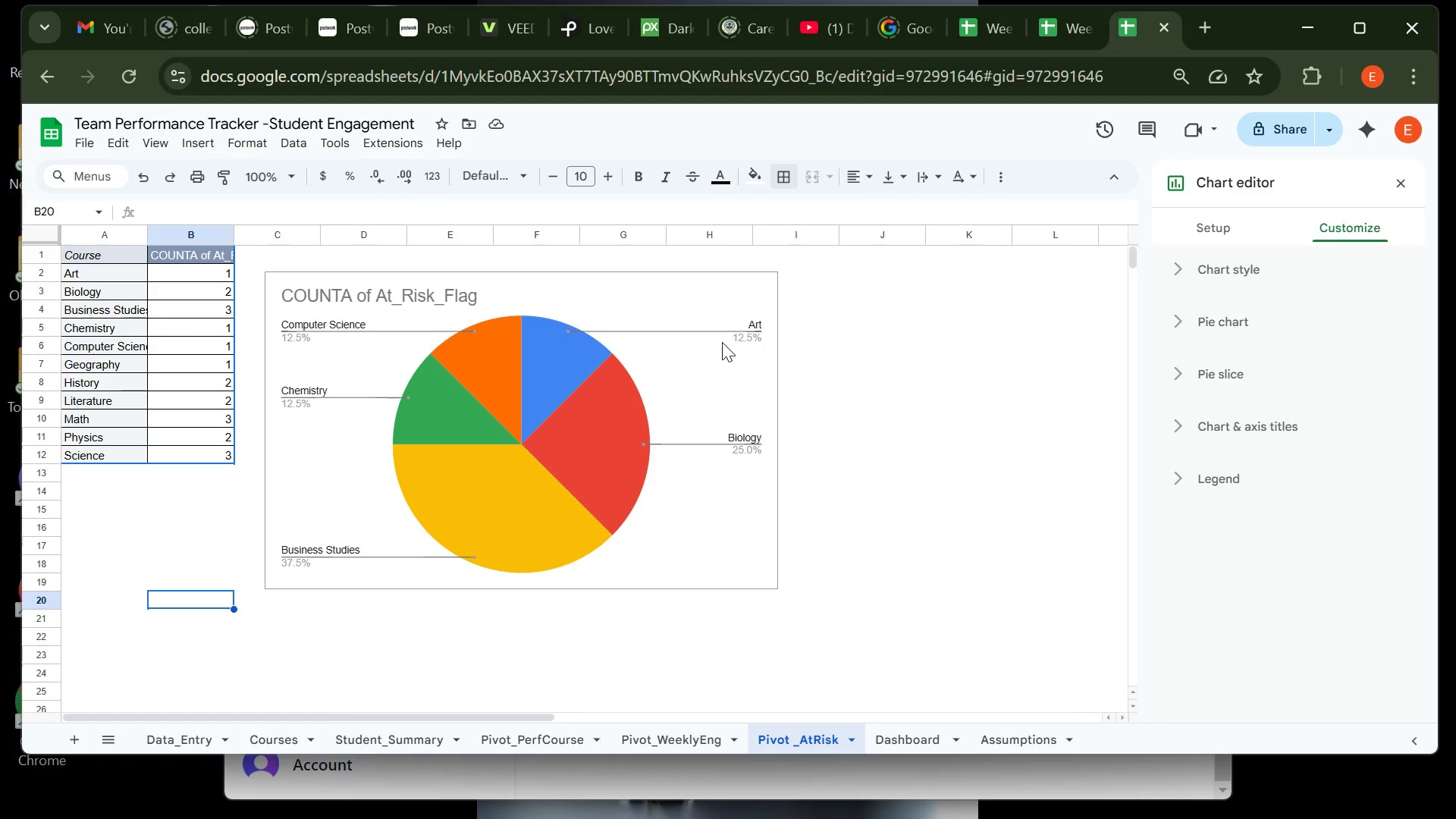 
left_click([722, 342])
 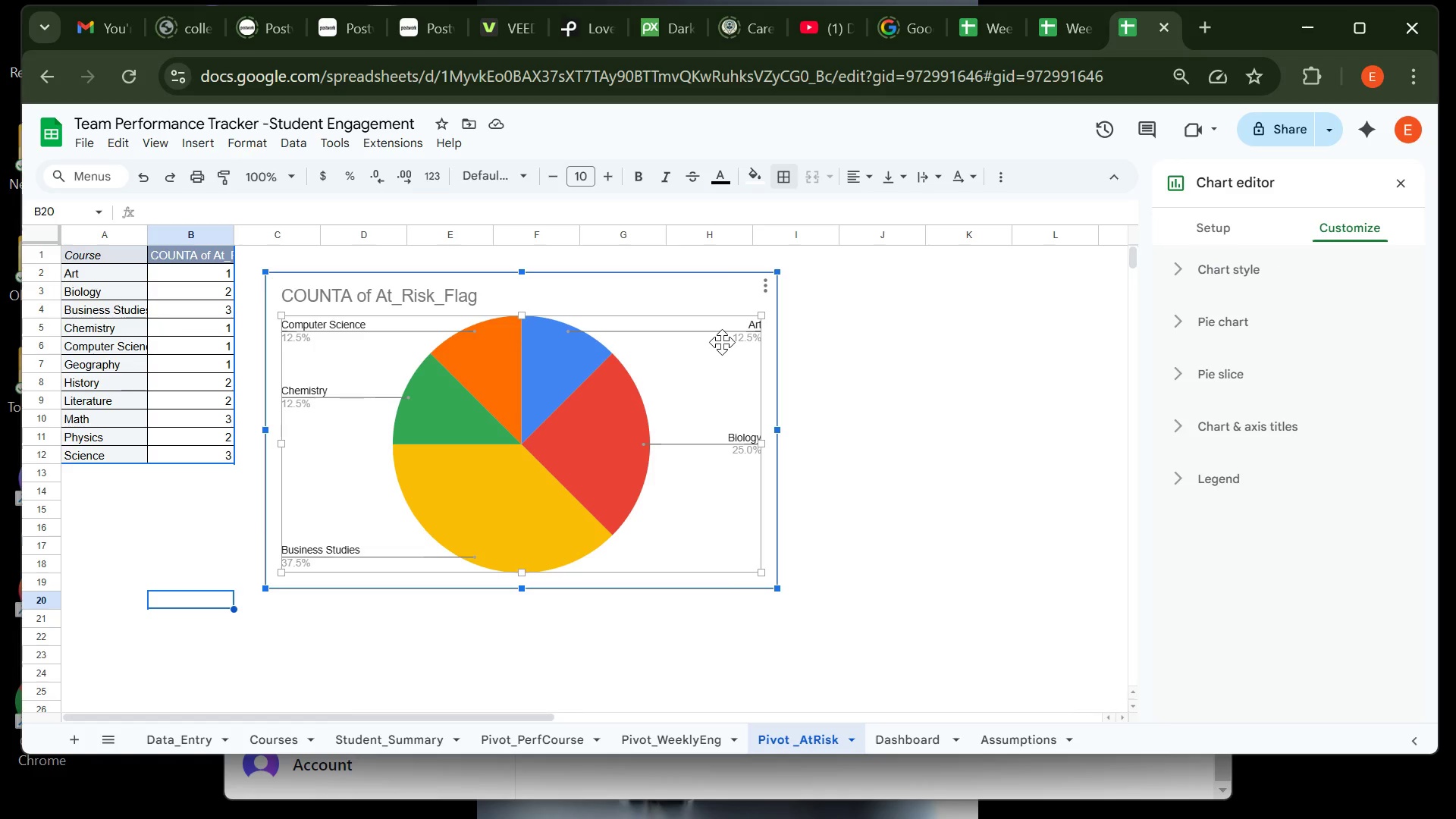 
key(Backspace)
 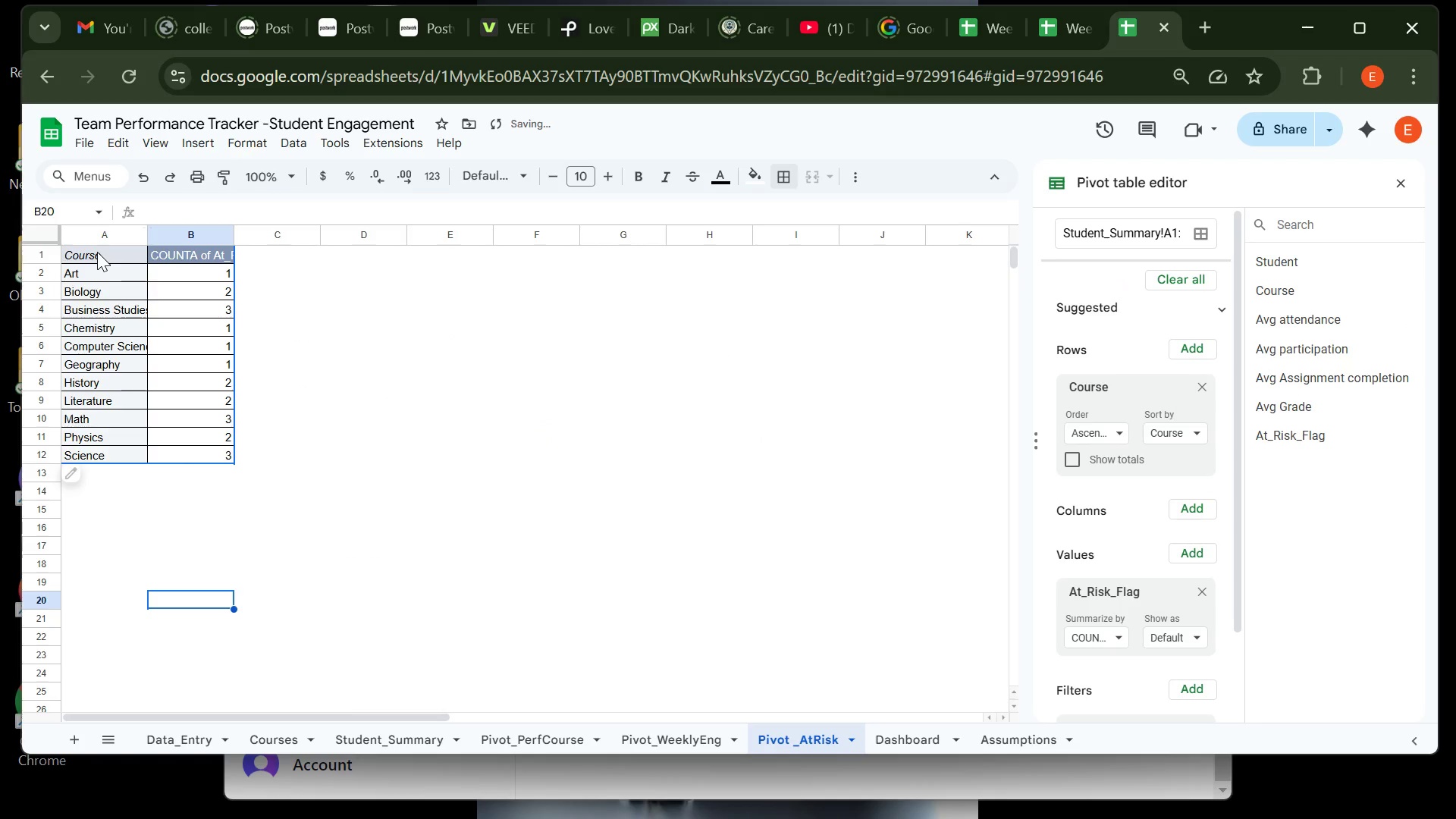 
left_click([97, 252])
 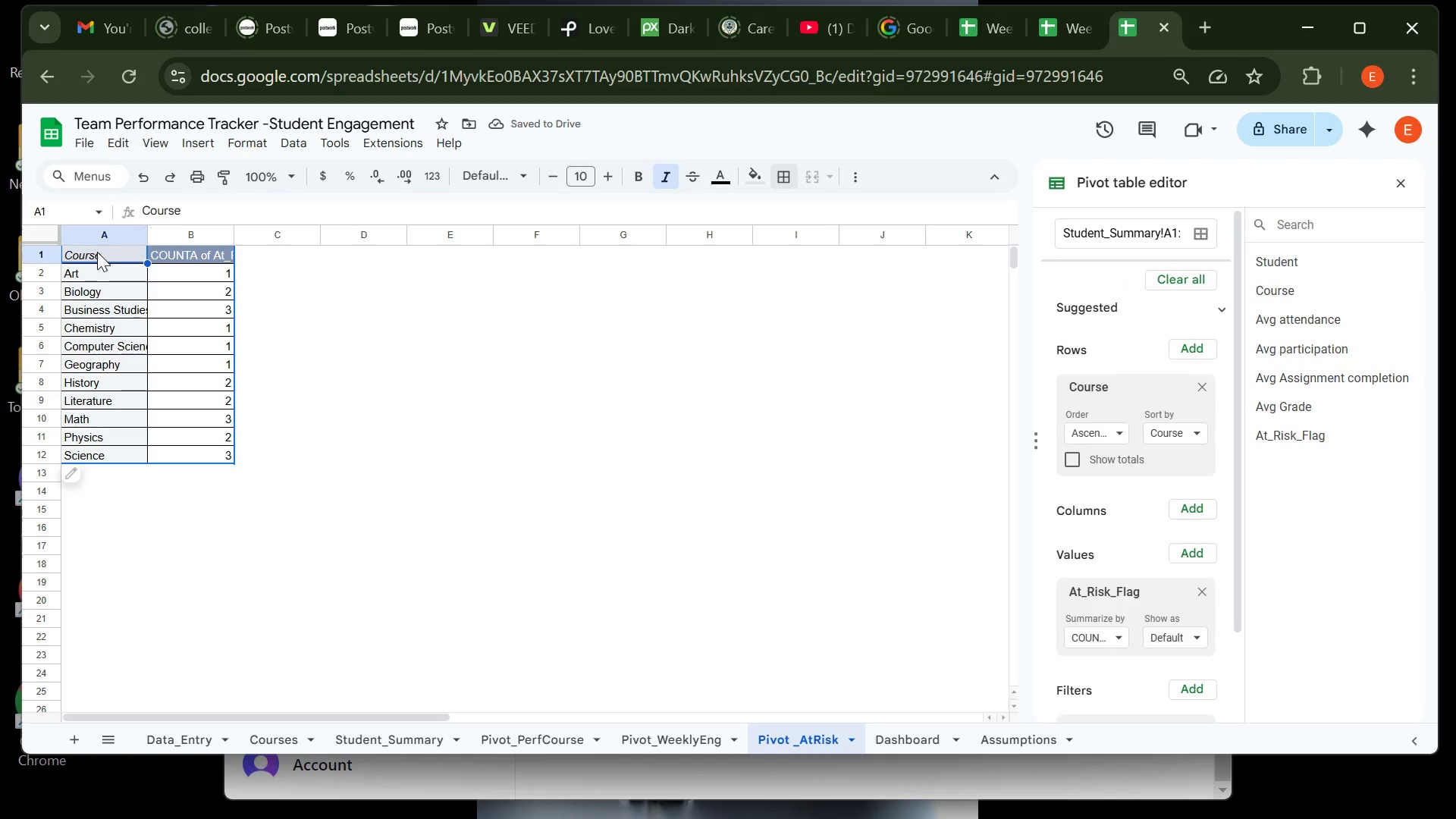 
left_click_drag(start_coordinate=[97, 252], to_coordinate=[188, 453])
 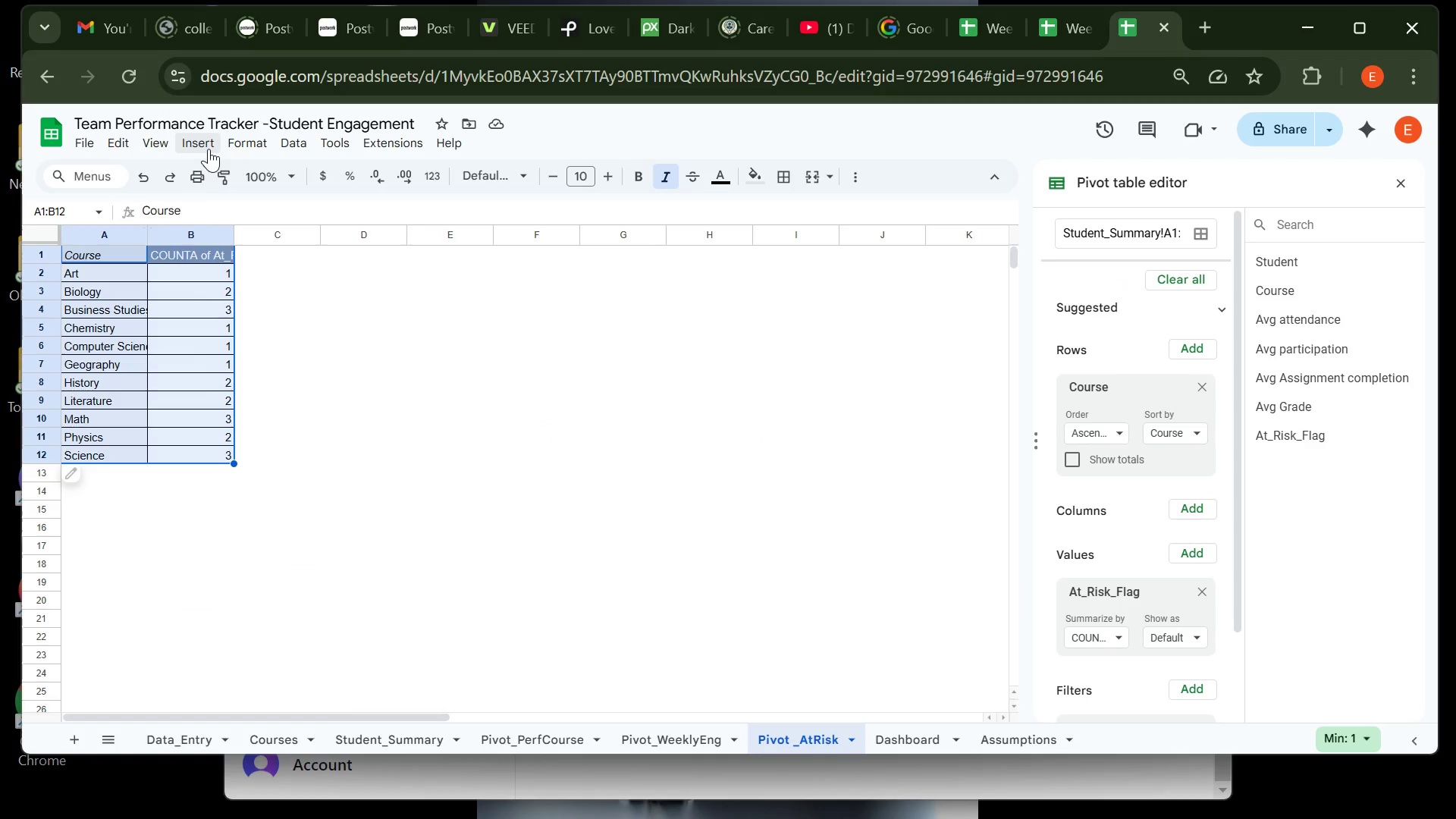 
left_click([209, 149])
 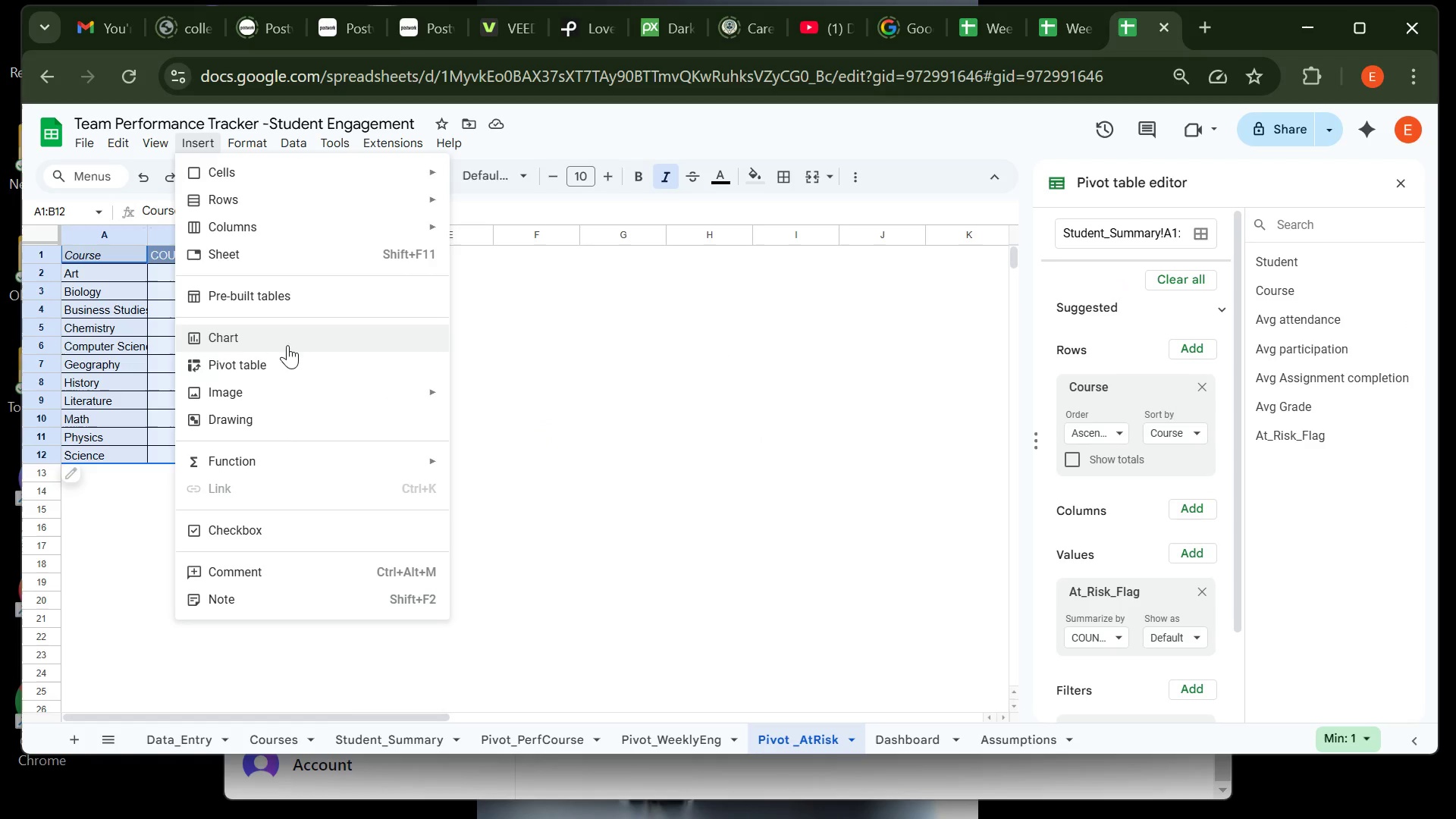 
left_click([287, 341])
 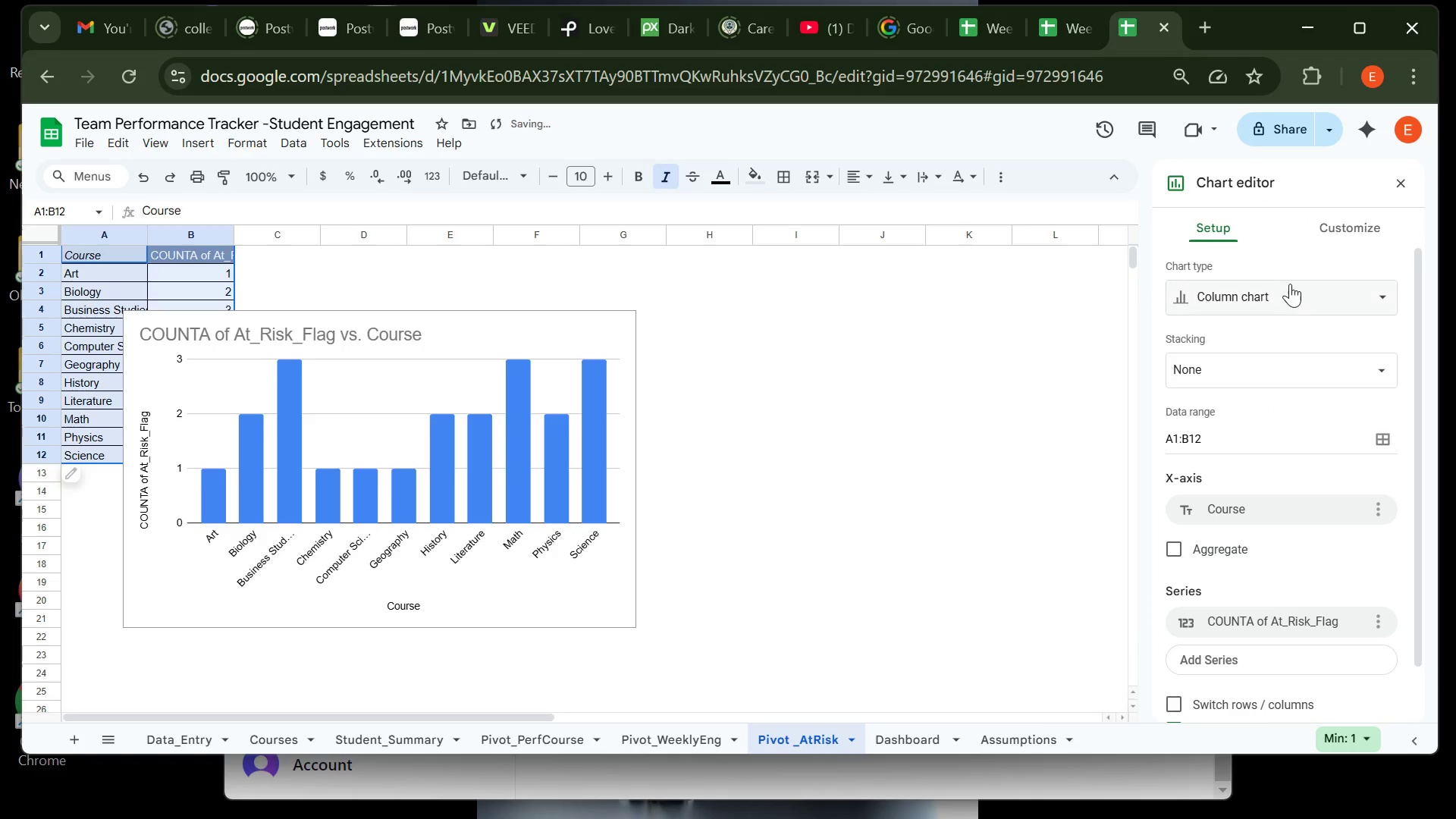 
left_click([1291, 293])
 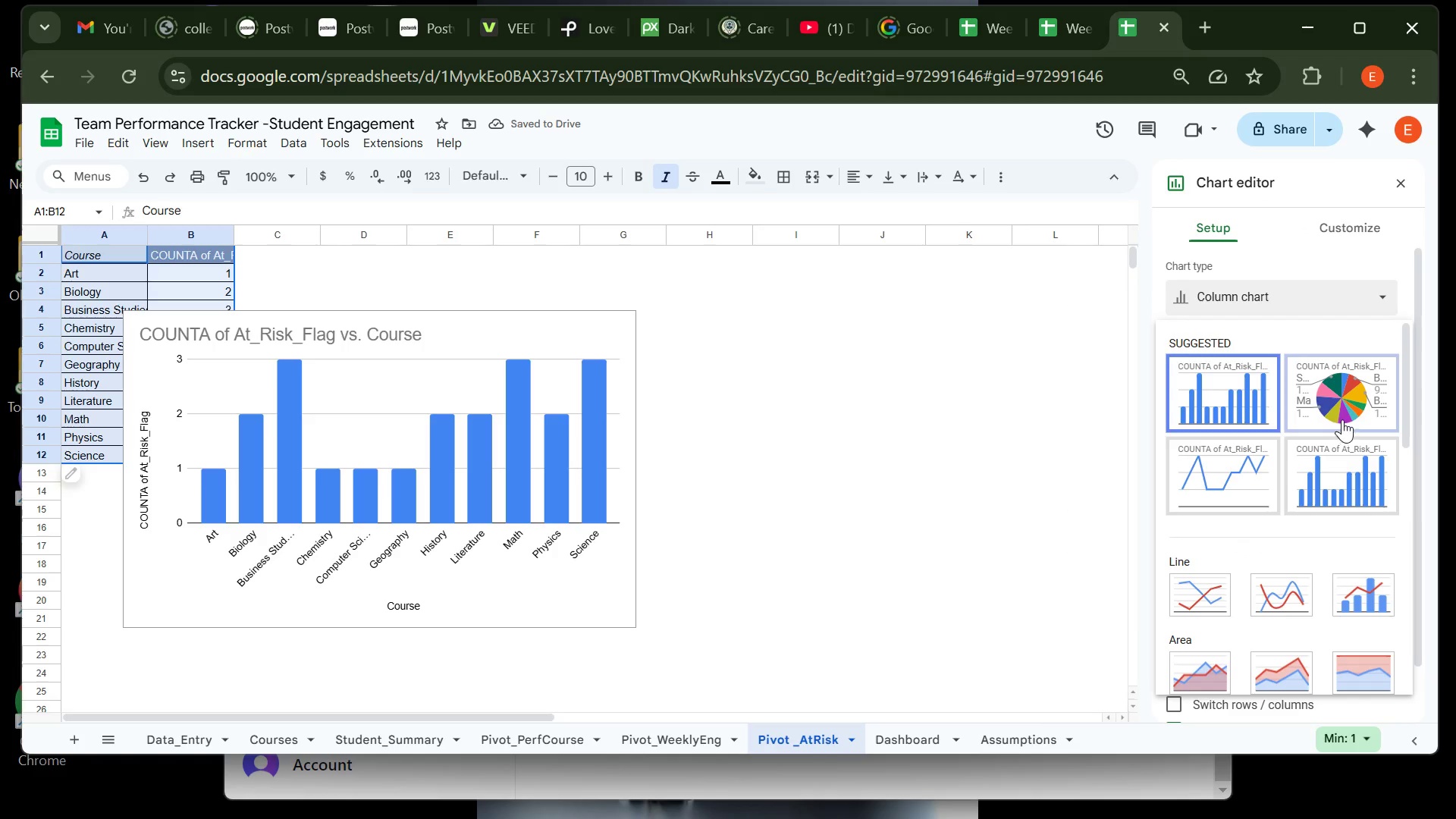 
left_click([1343, 415])
 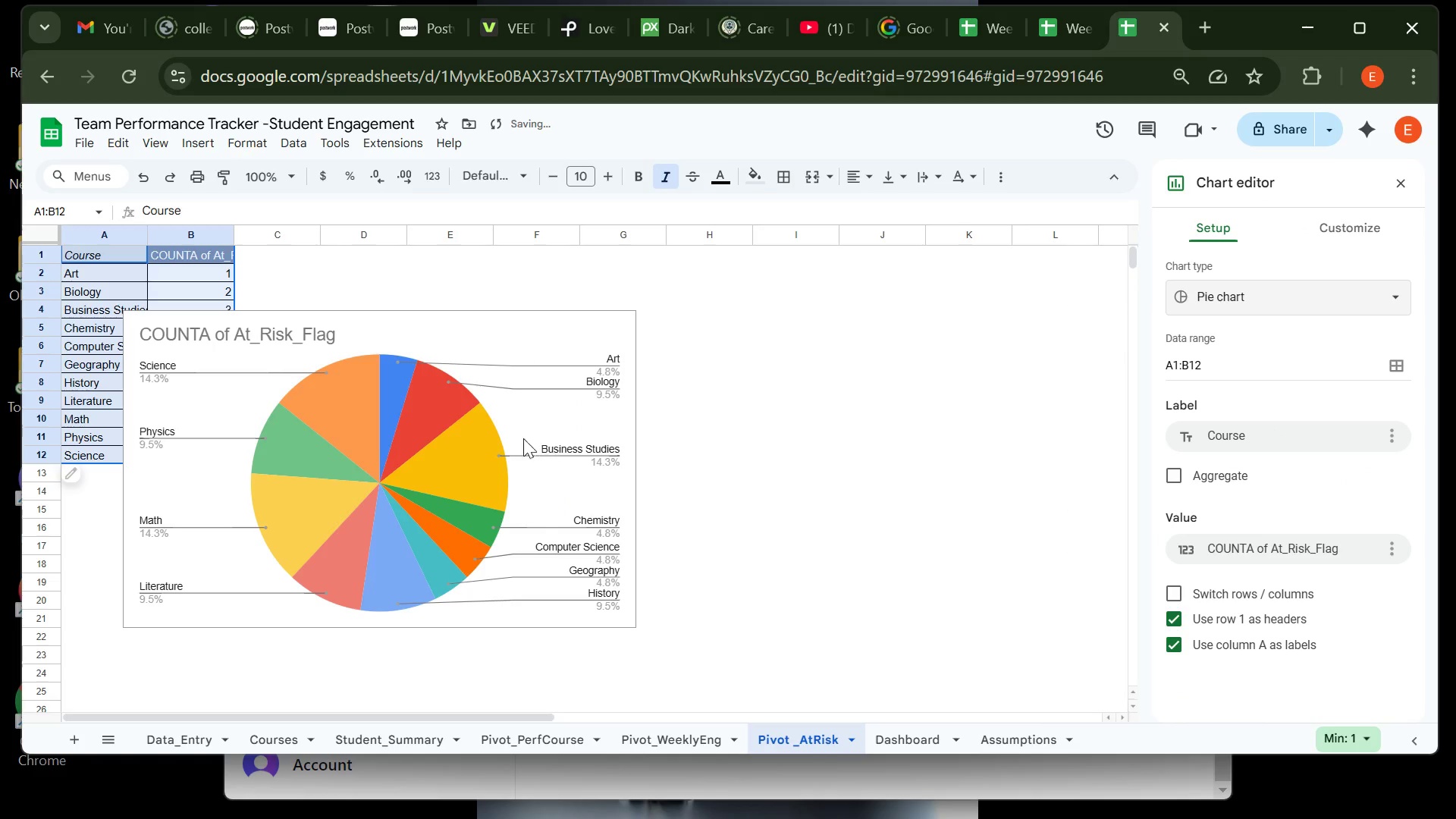 
left_click([500, 385])
 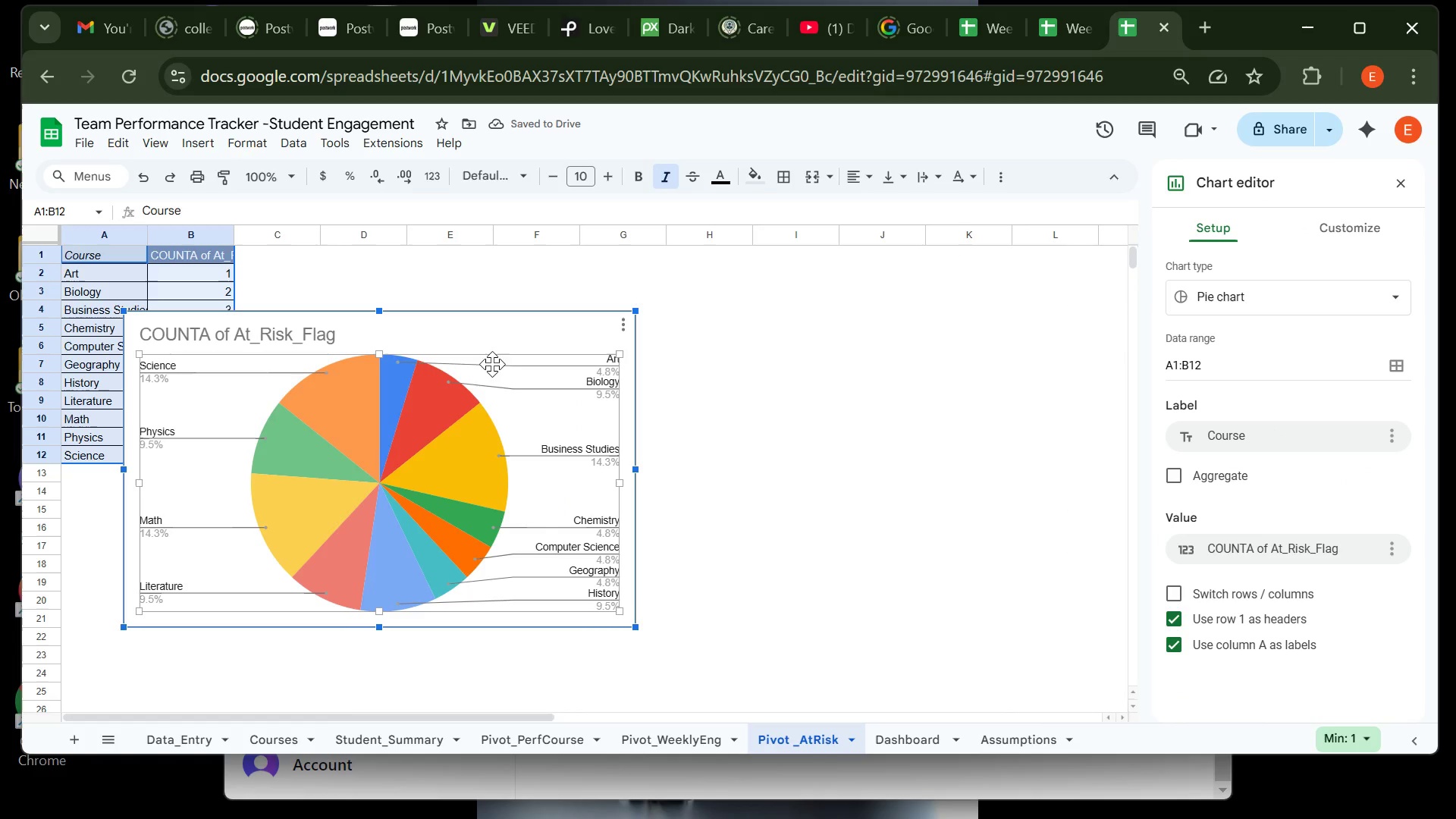 
left_click_drag(start_coordinate=[491, 359], to_coordinate=[723, 356])
 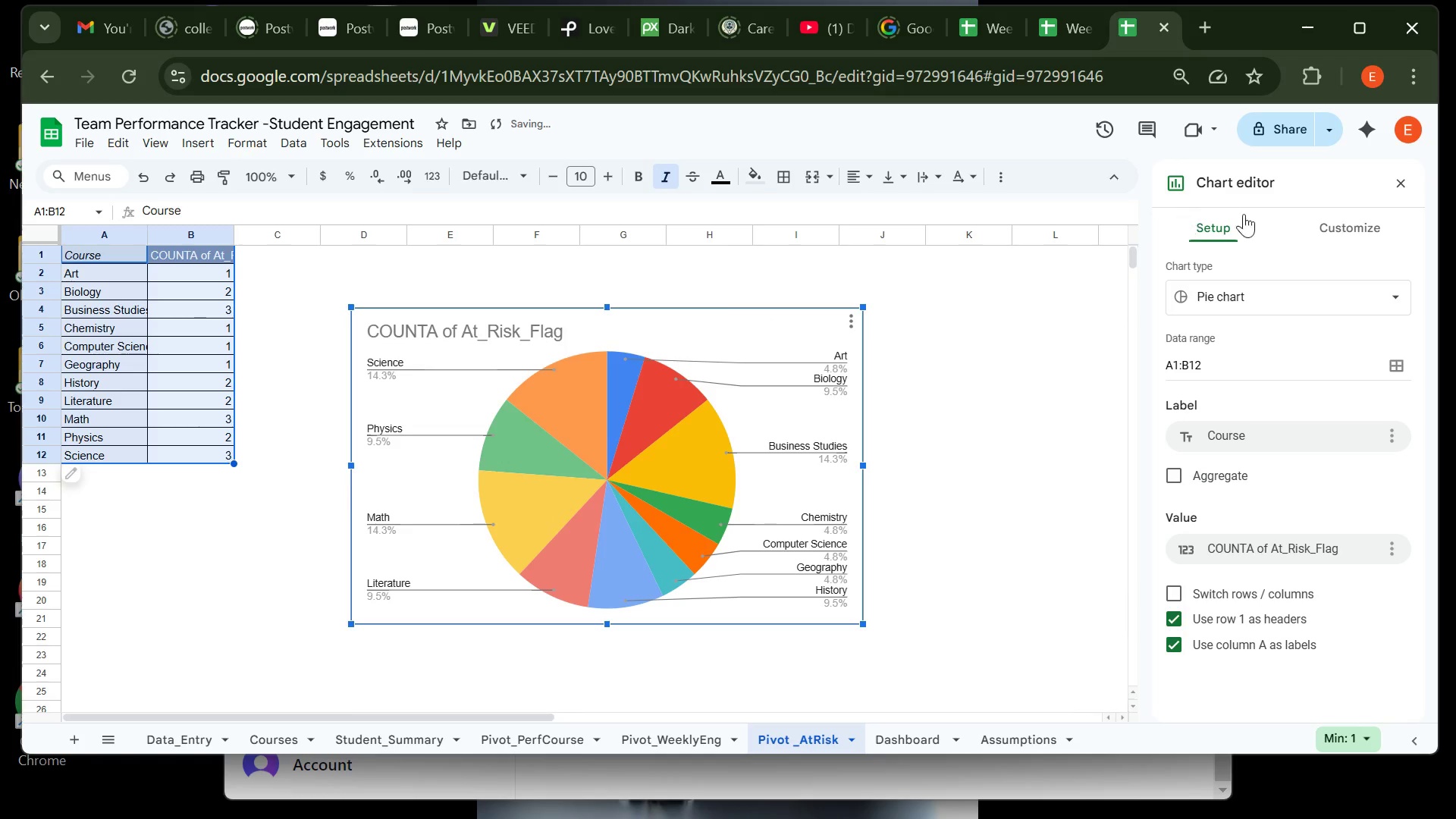 
left_click([1354, 228])
 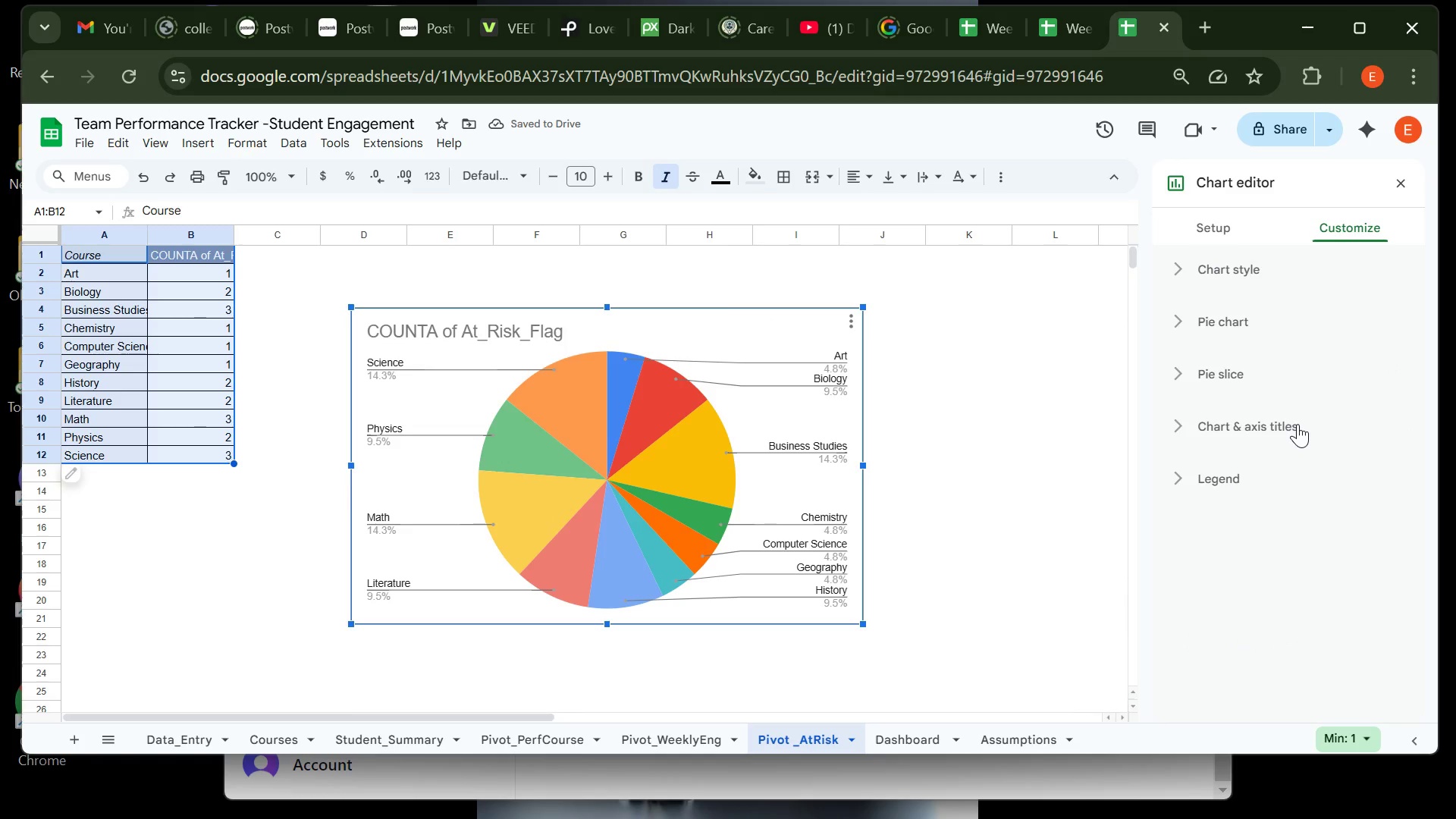 
left_click([1298, 424])
 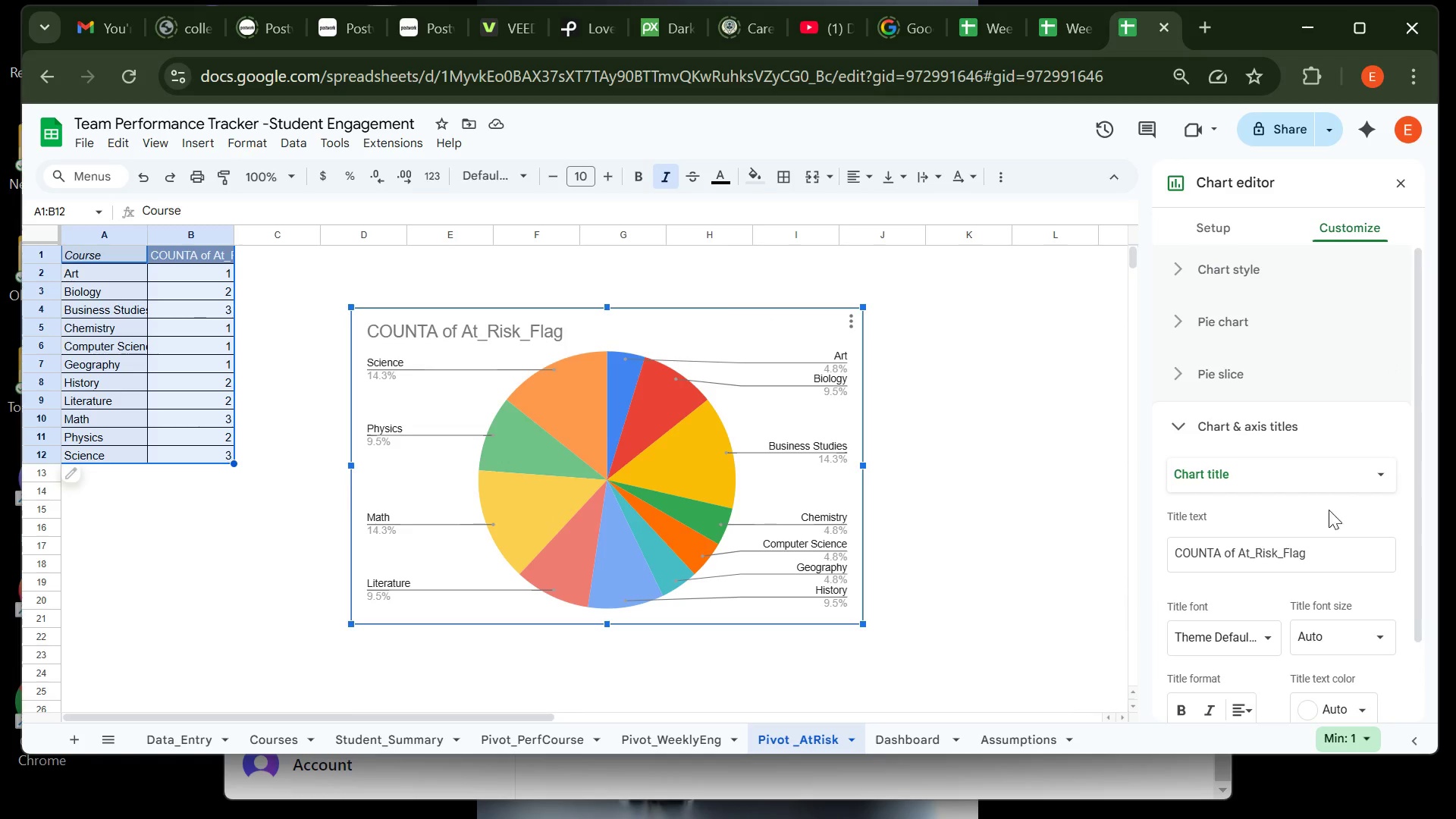 
left_click([1335, 560])
 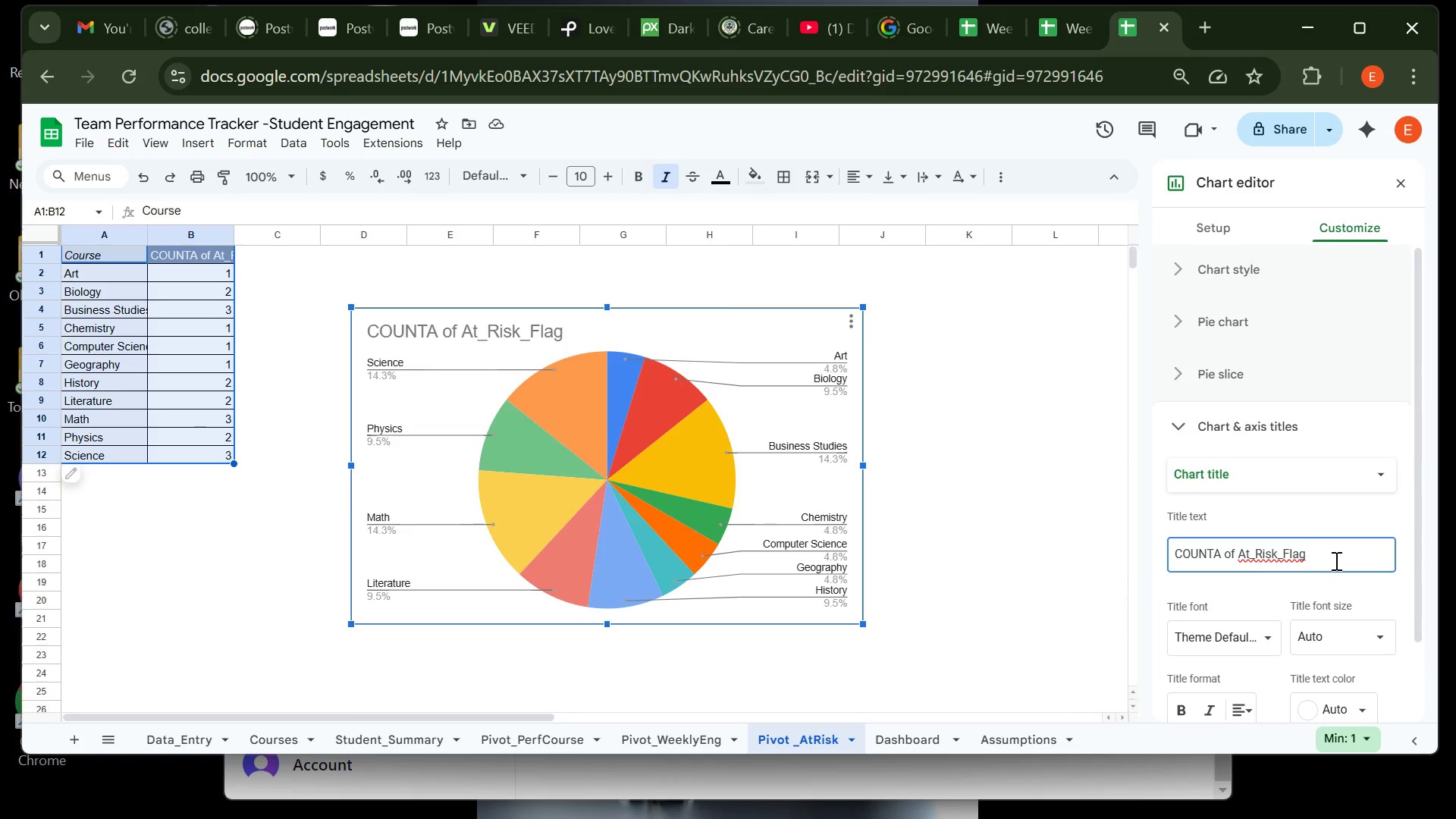 
hold_key(key=Backspace, duration=1.51)
 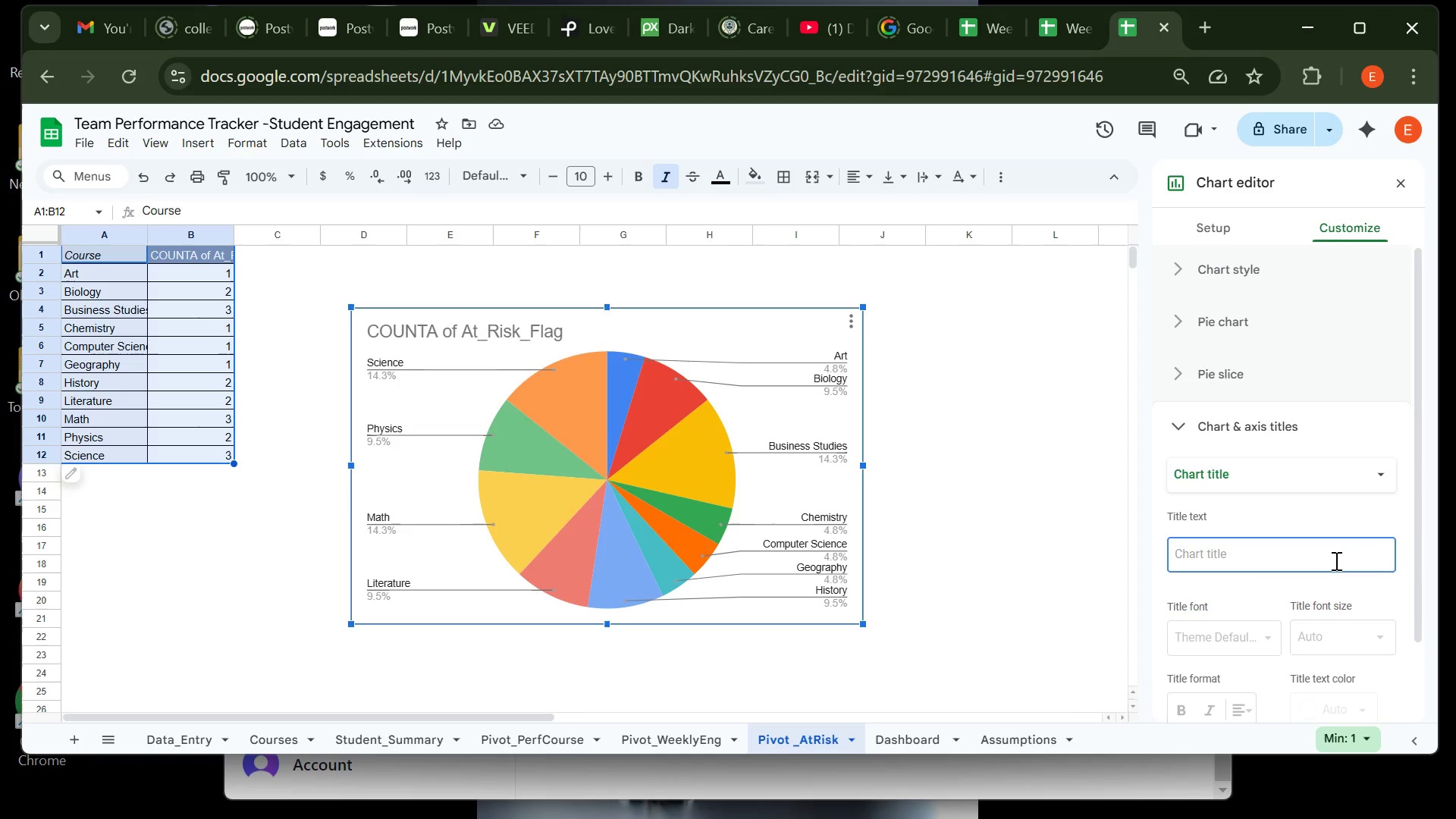 
key(Backspace)
type(At-Risk STUDENT)
key(Backspace)
key(Backspace)
key(Backspace)
key(Backspace)
key(Backspace)
key(Backspace)
type(tudents per course )
 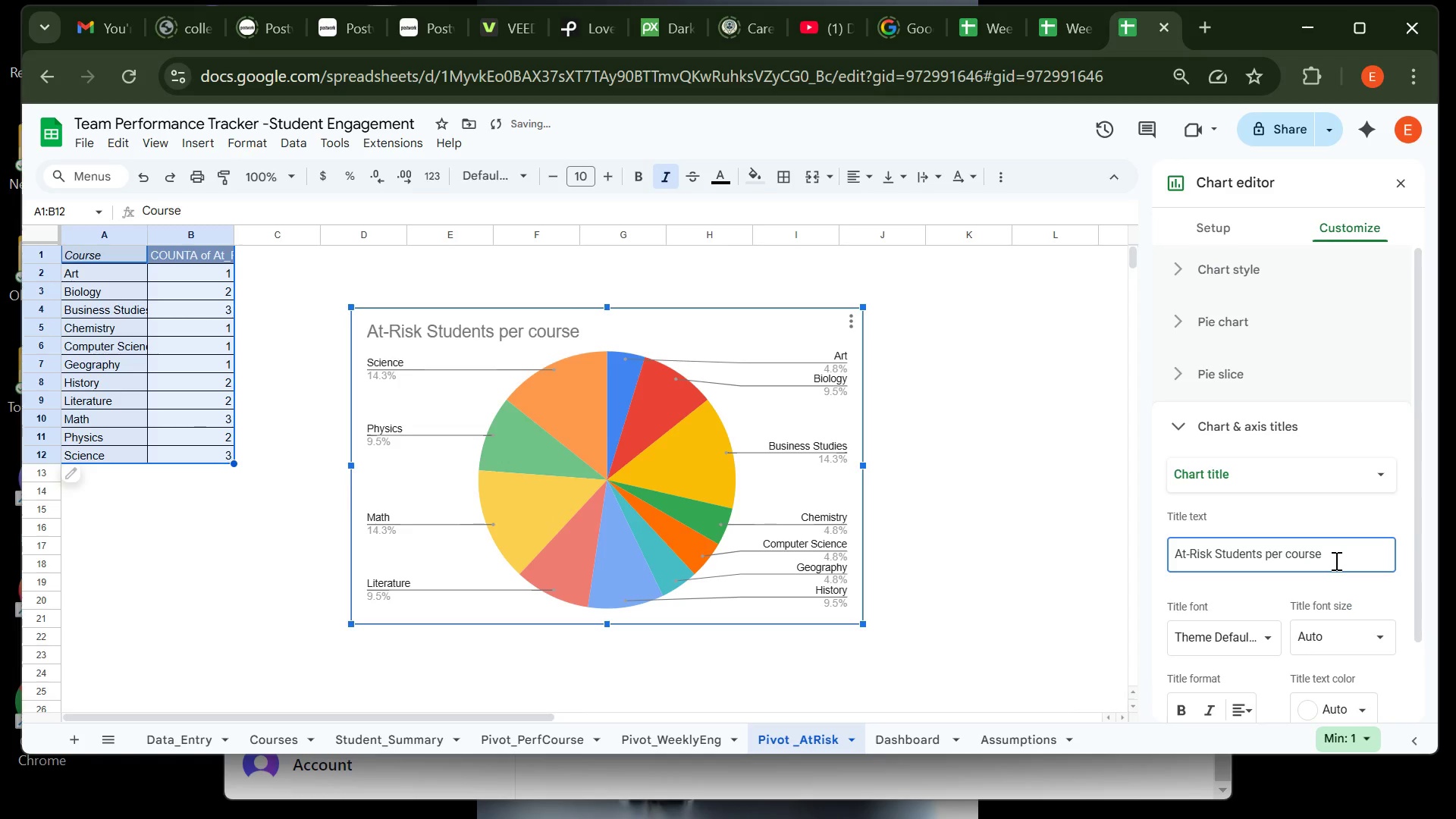 
key(Control+ControlLeft)
 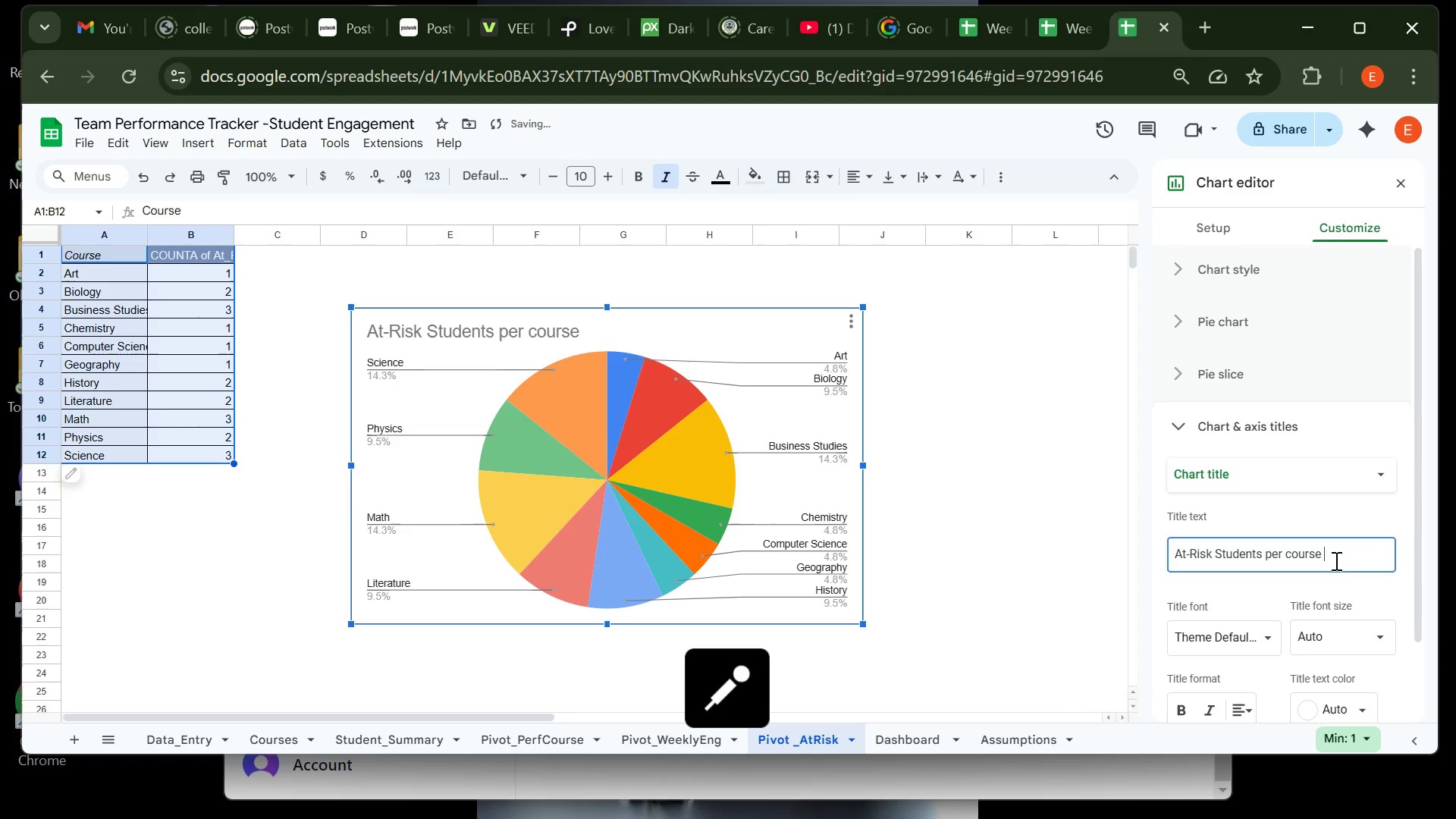 
type(chart)
 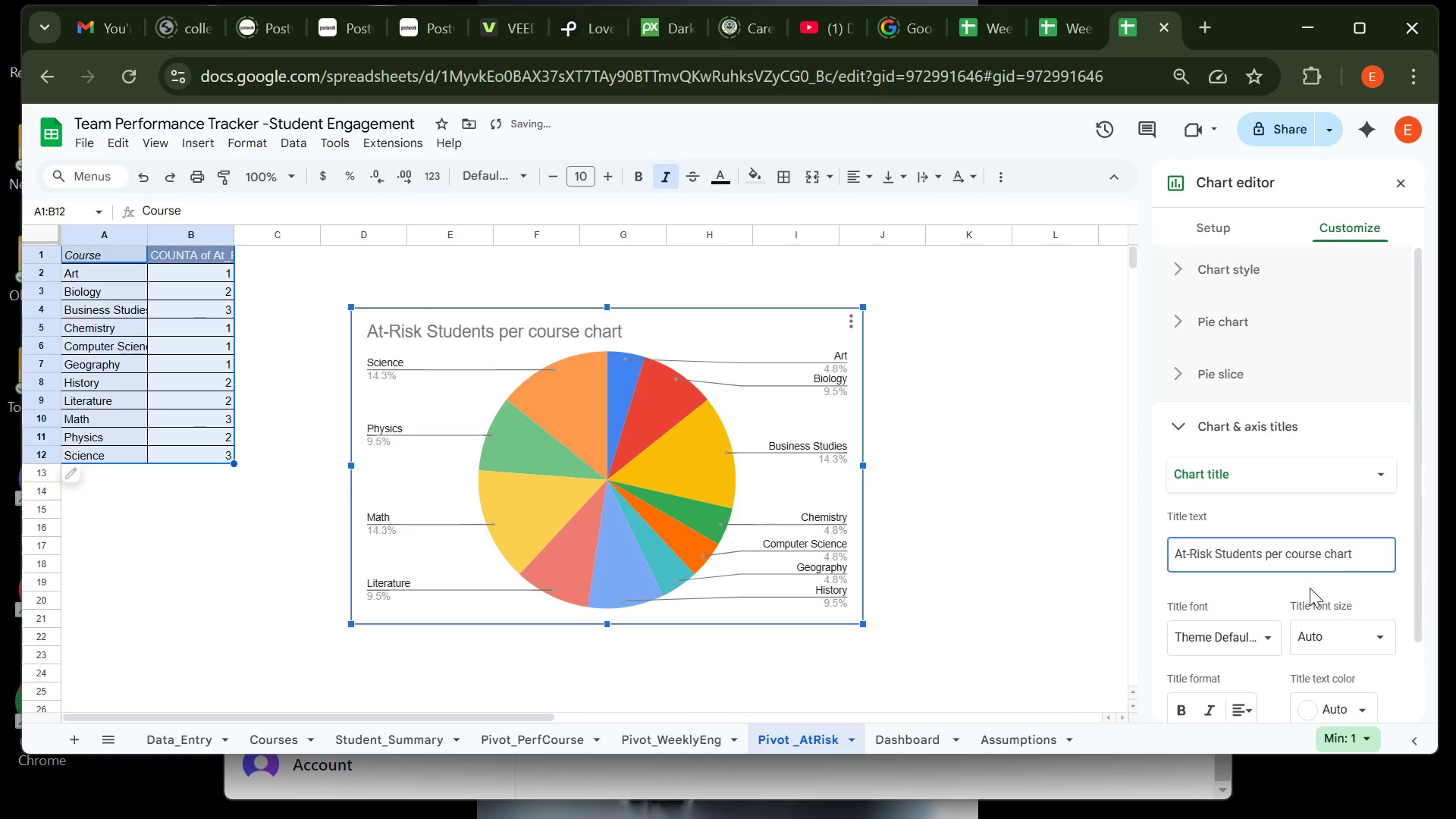 
left_click([1178, 704])
 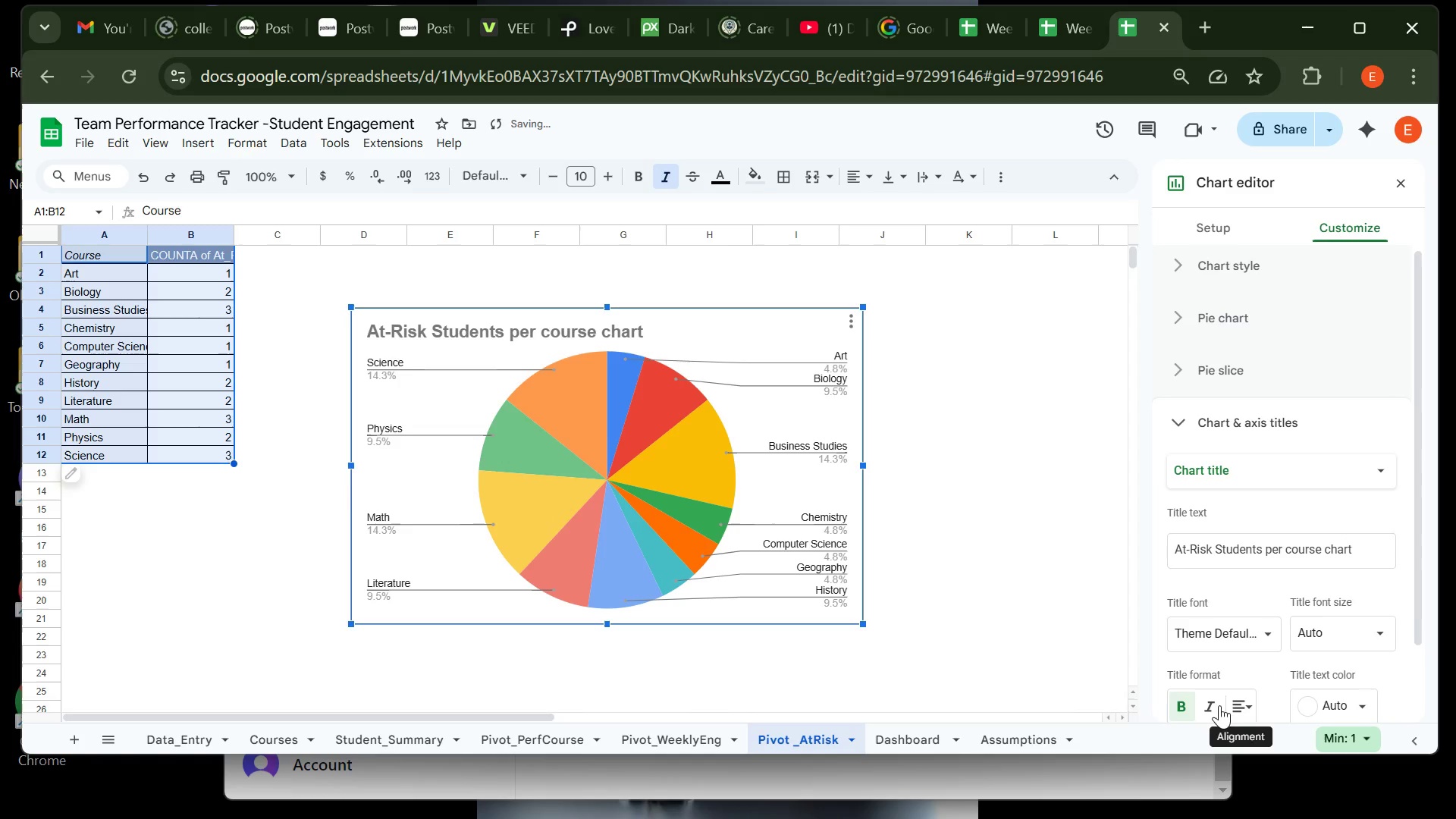 
left_click([1210, 700])
 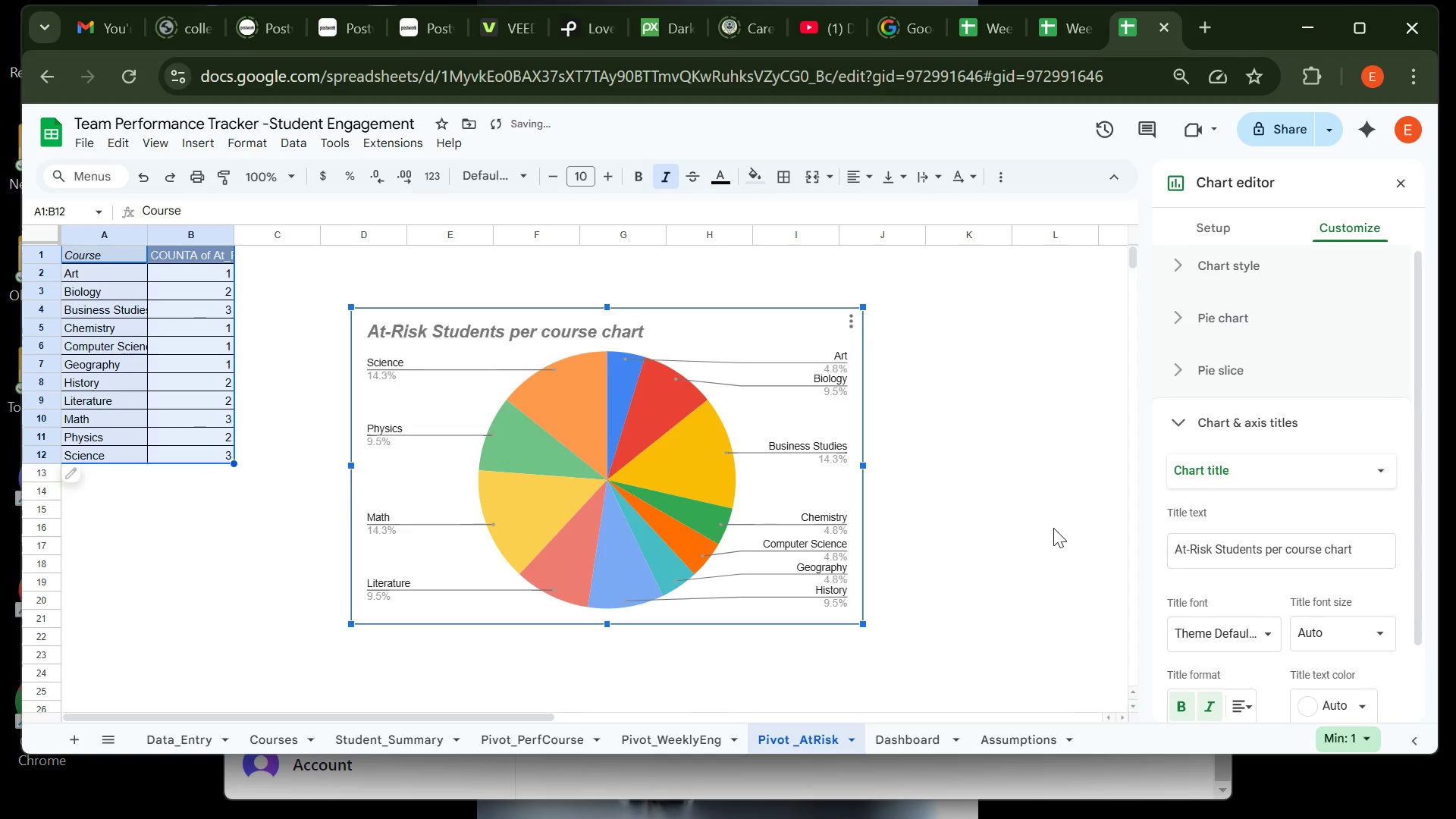 
left_click([1053, 528])
 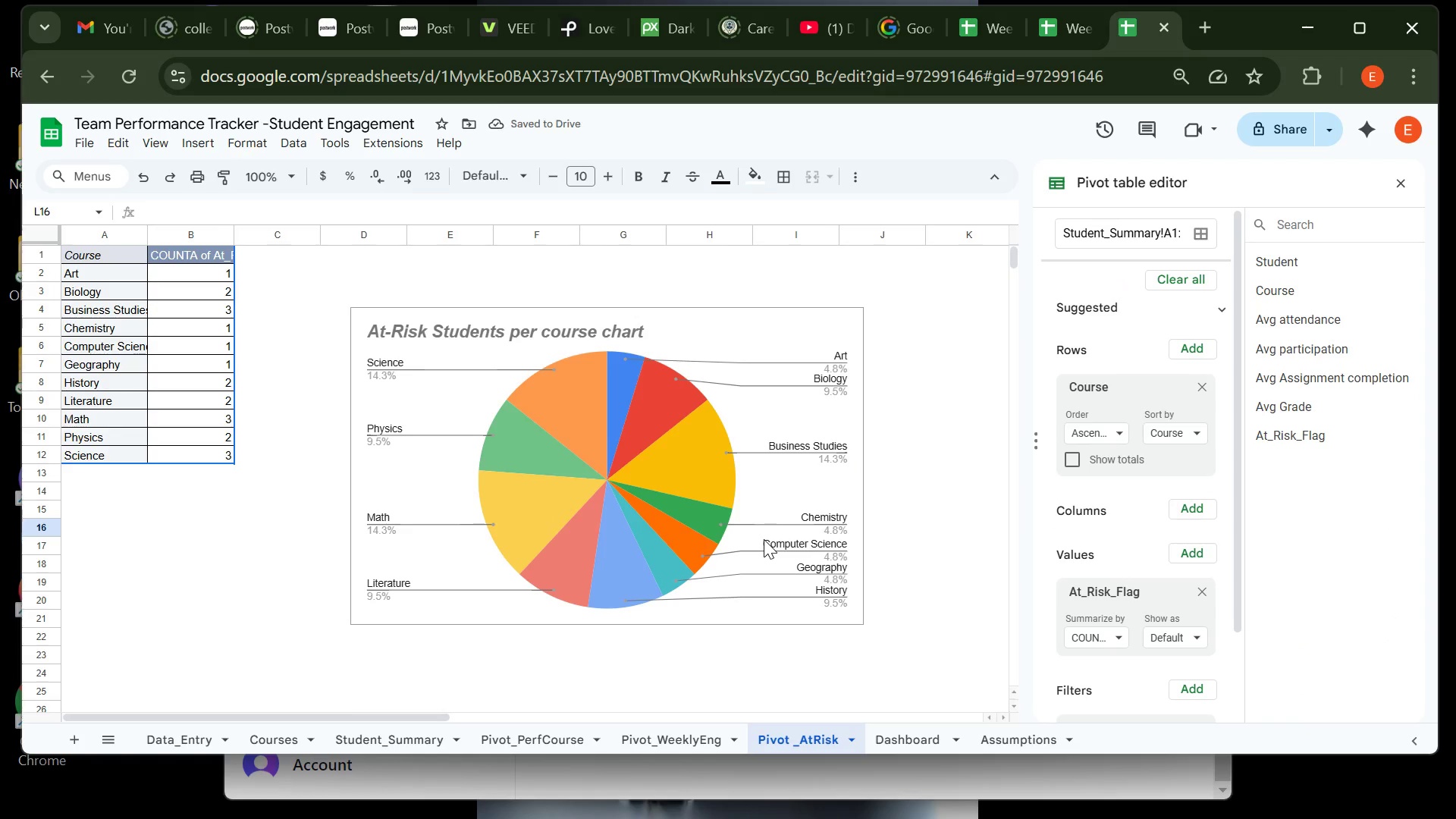 
left_click([764, 539])
 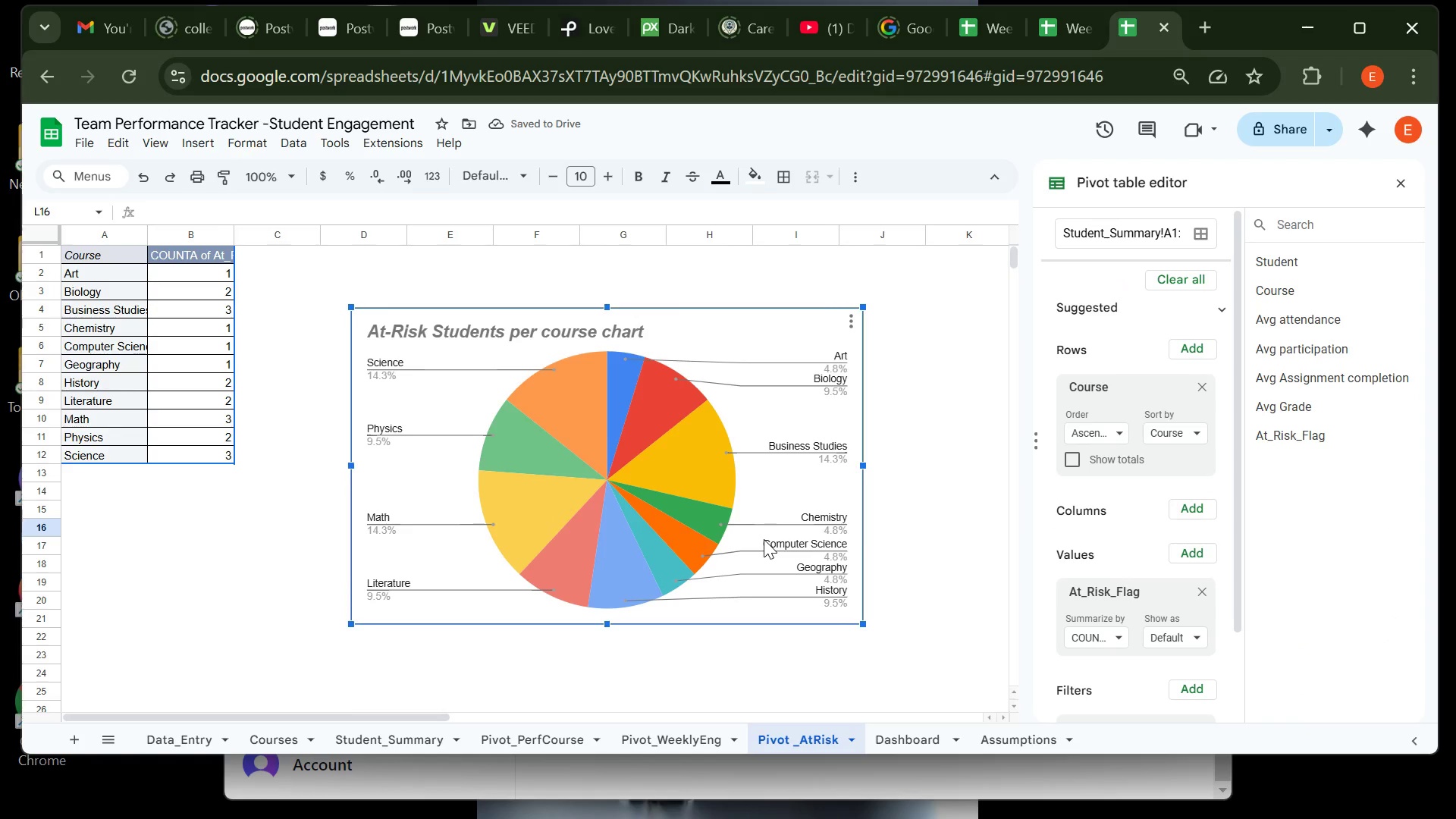 
key(Control+C)
 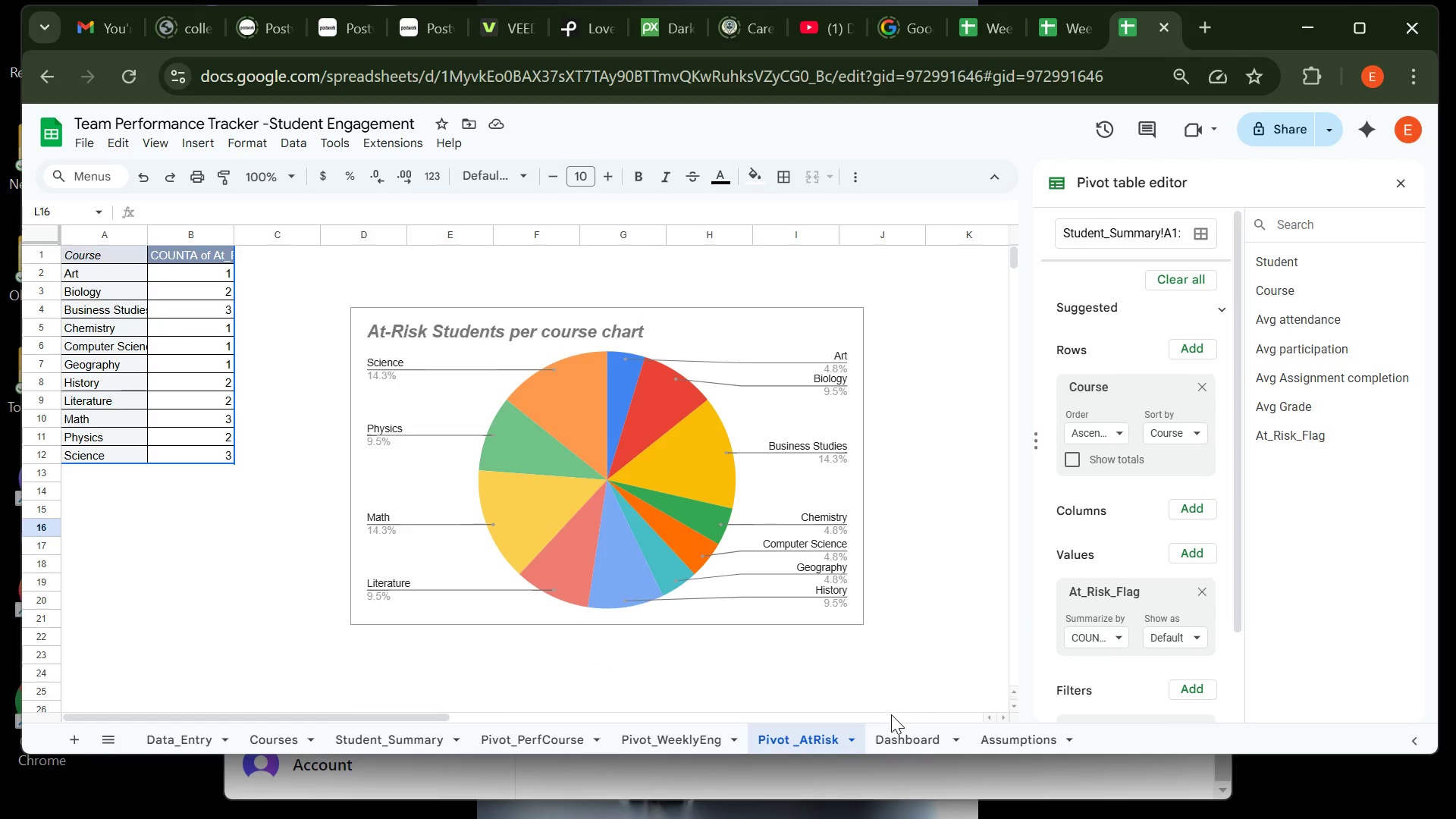 
left_click([903, 733])
 